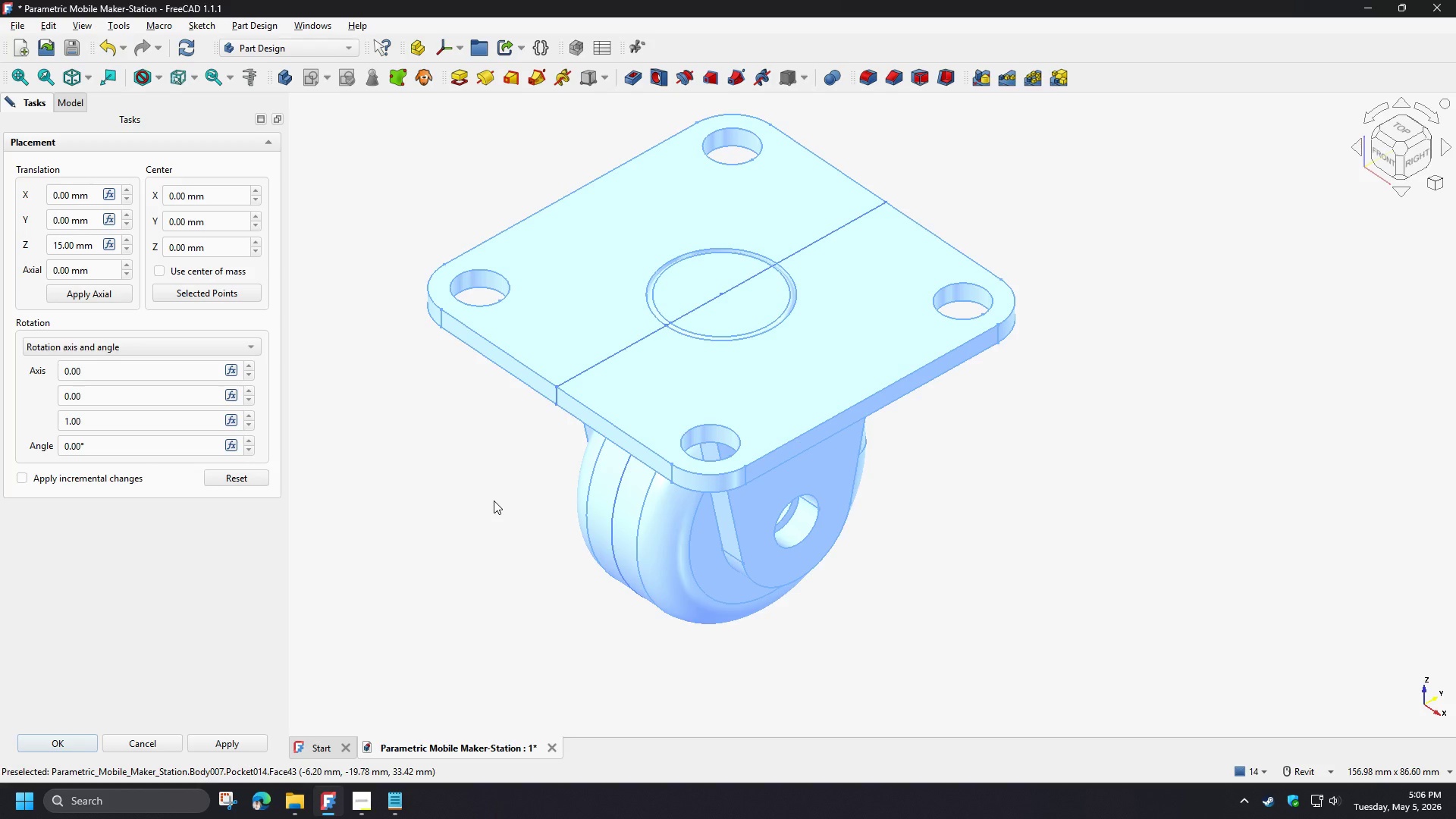 
left_click_drag(start_coordinate=[95, 242], to_coordinate=[40, 238])
 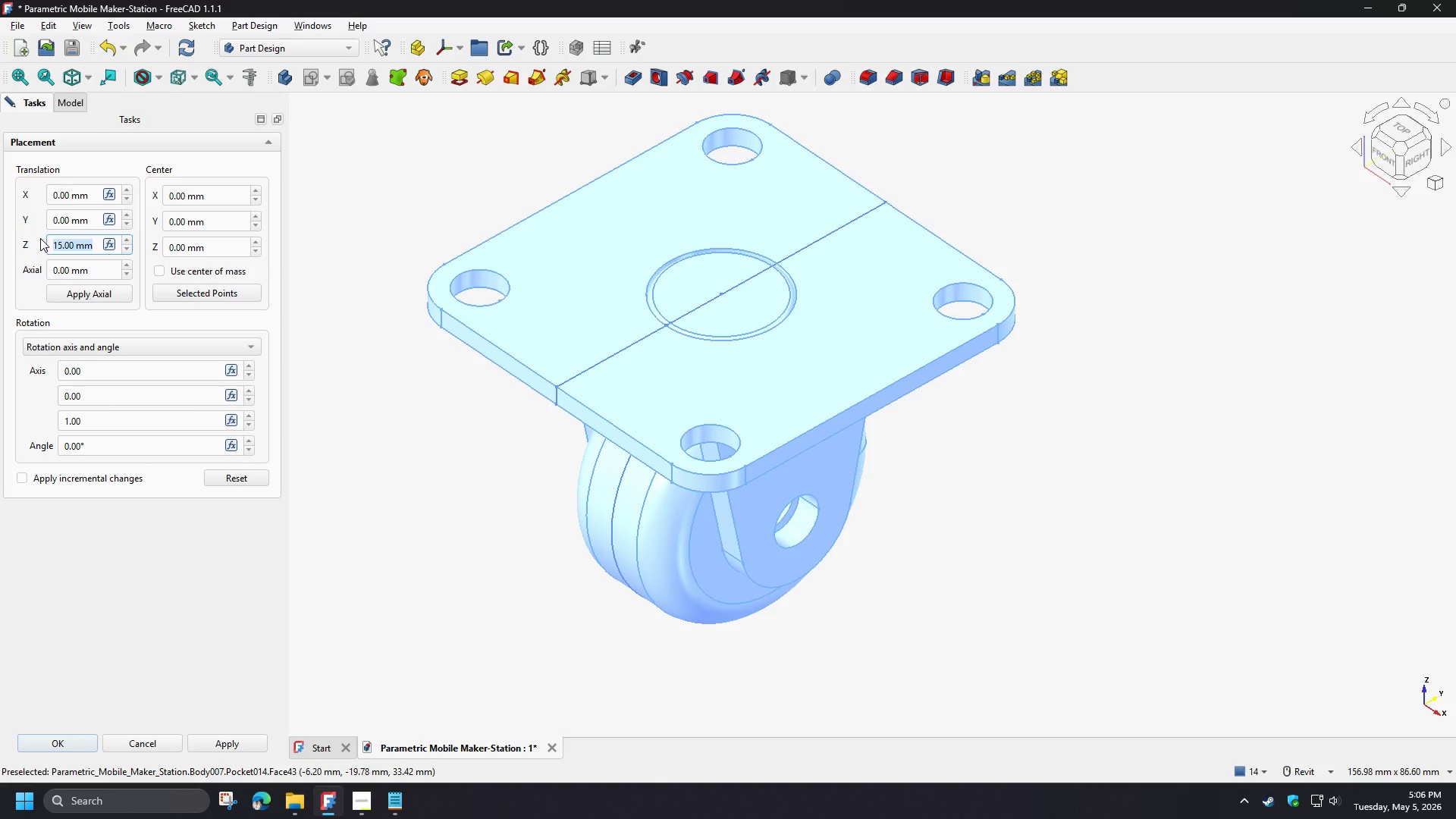 
key(Numpad0)
 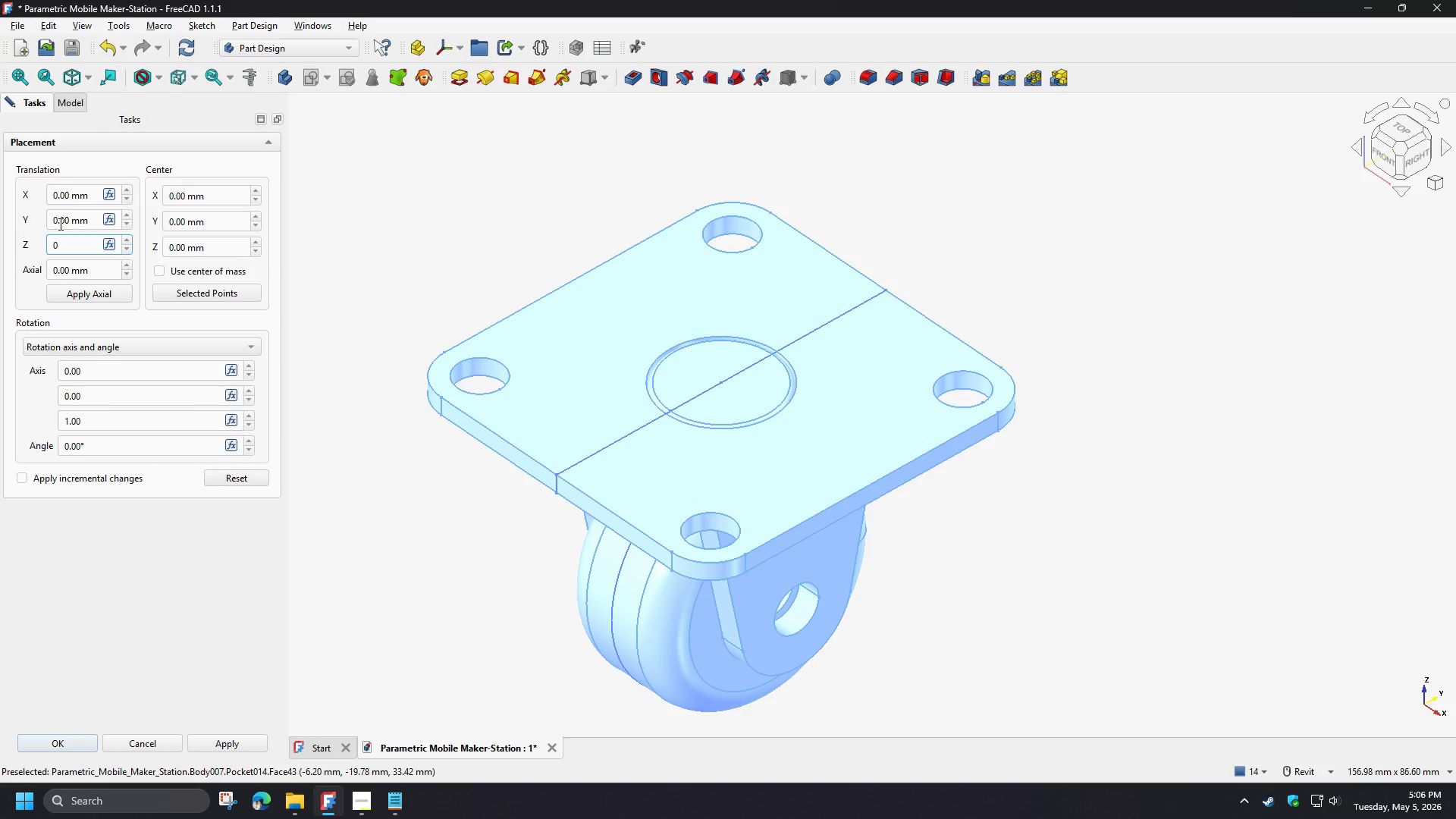 
left_click([59, 224])
 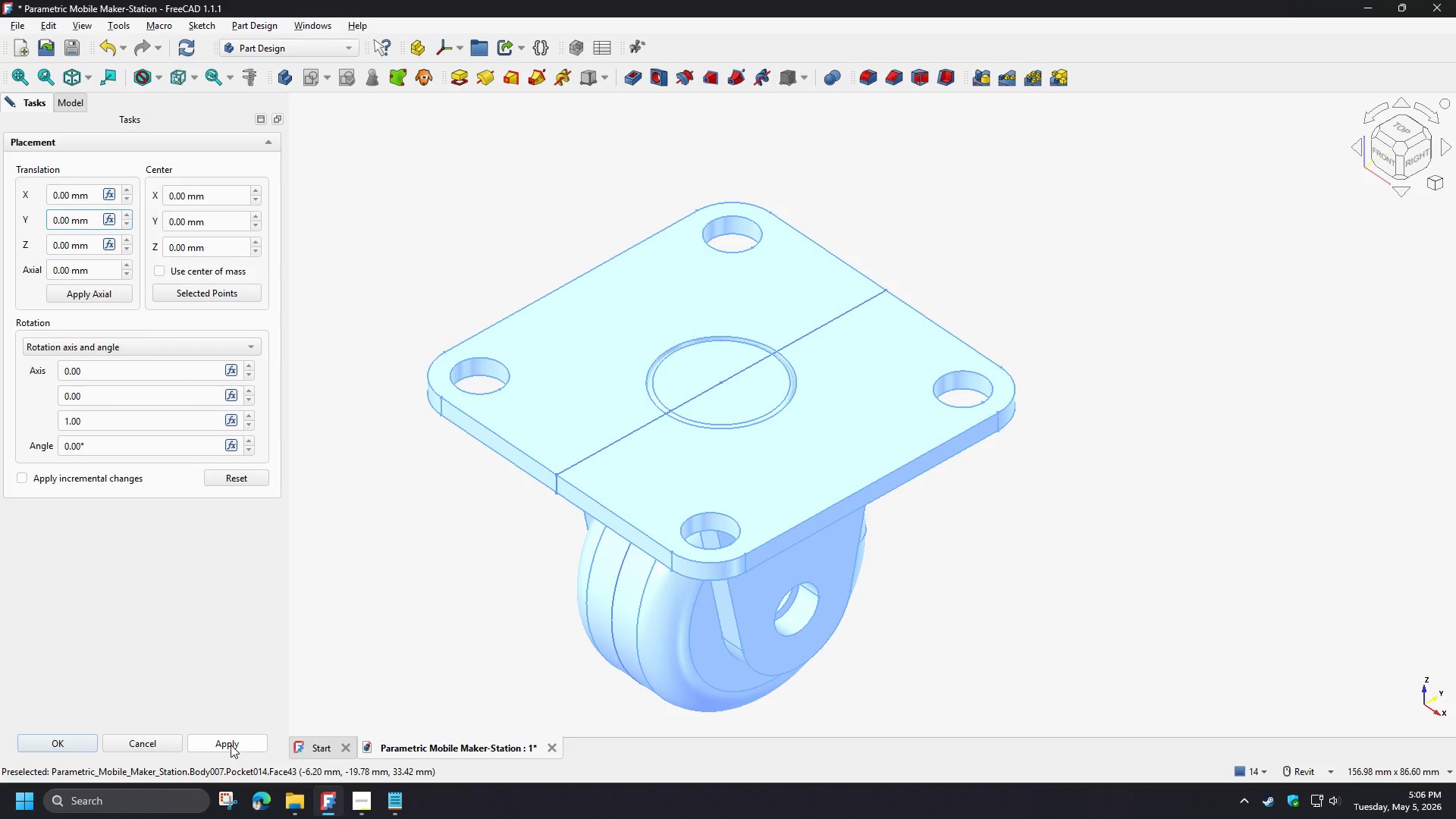 
left_click([76, 742])
 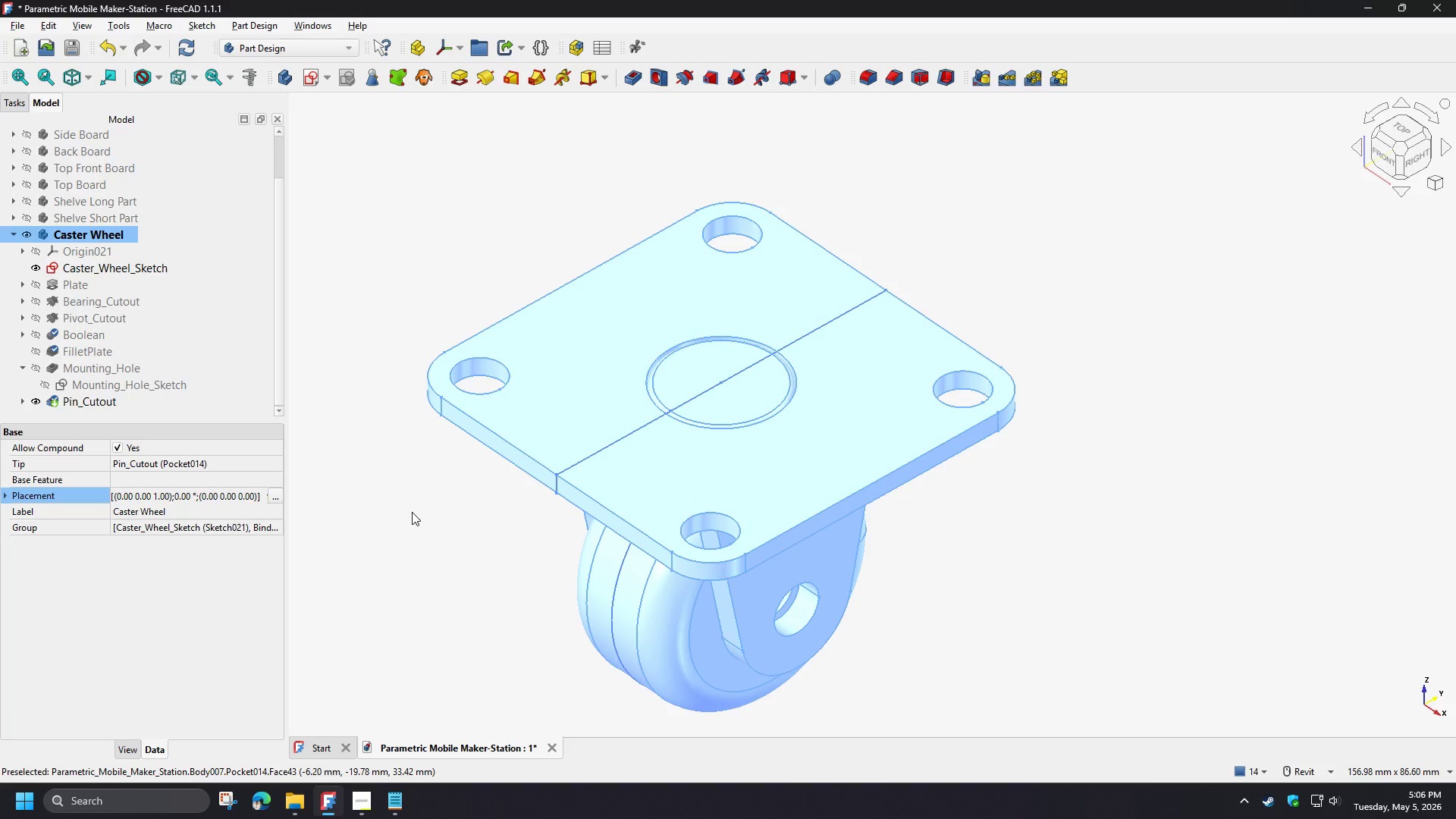 
left_click([412, 512])
 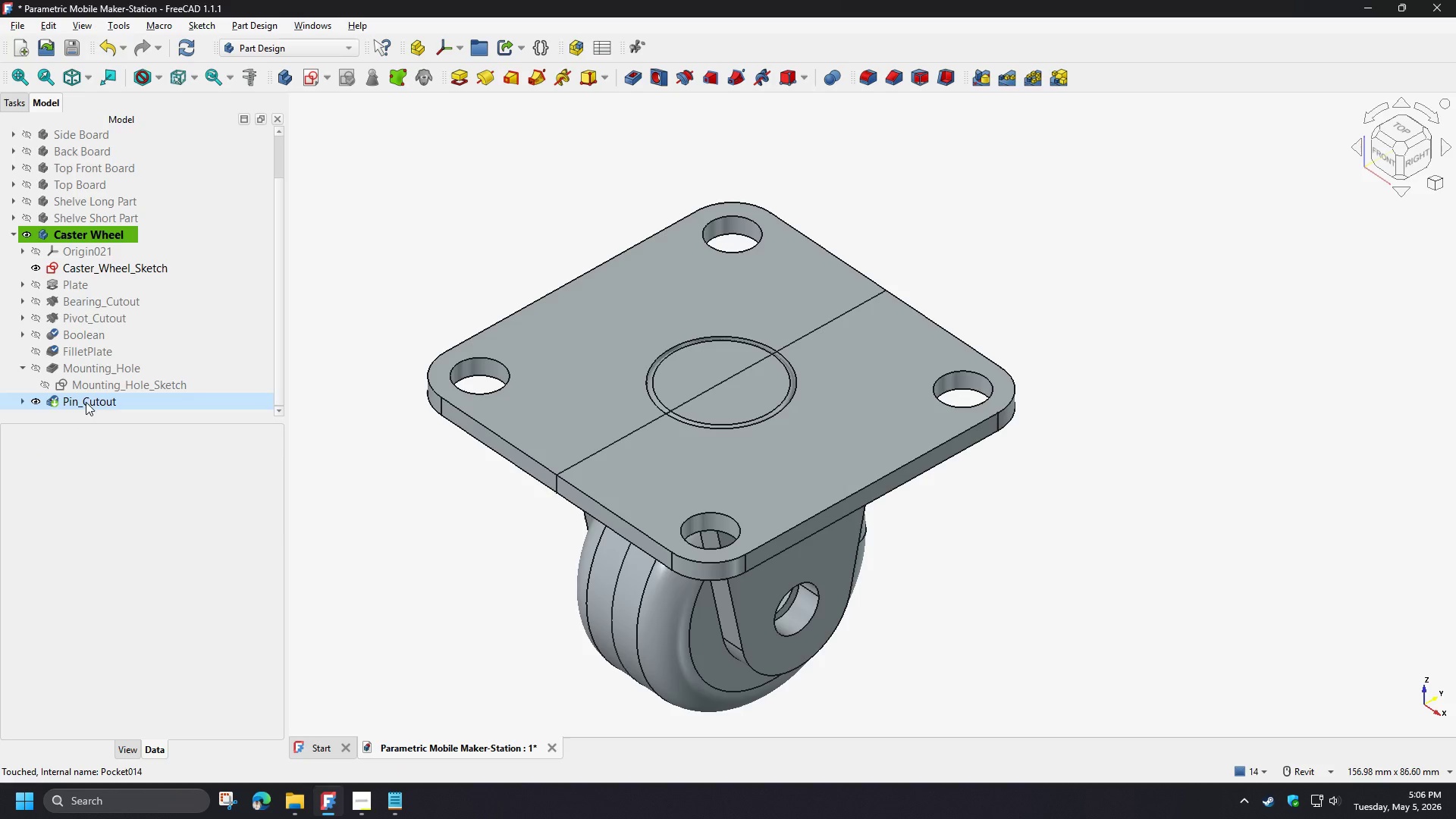 
hold_key(key=ShiftLeft, duration=0.81)
 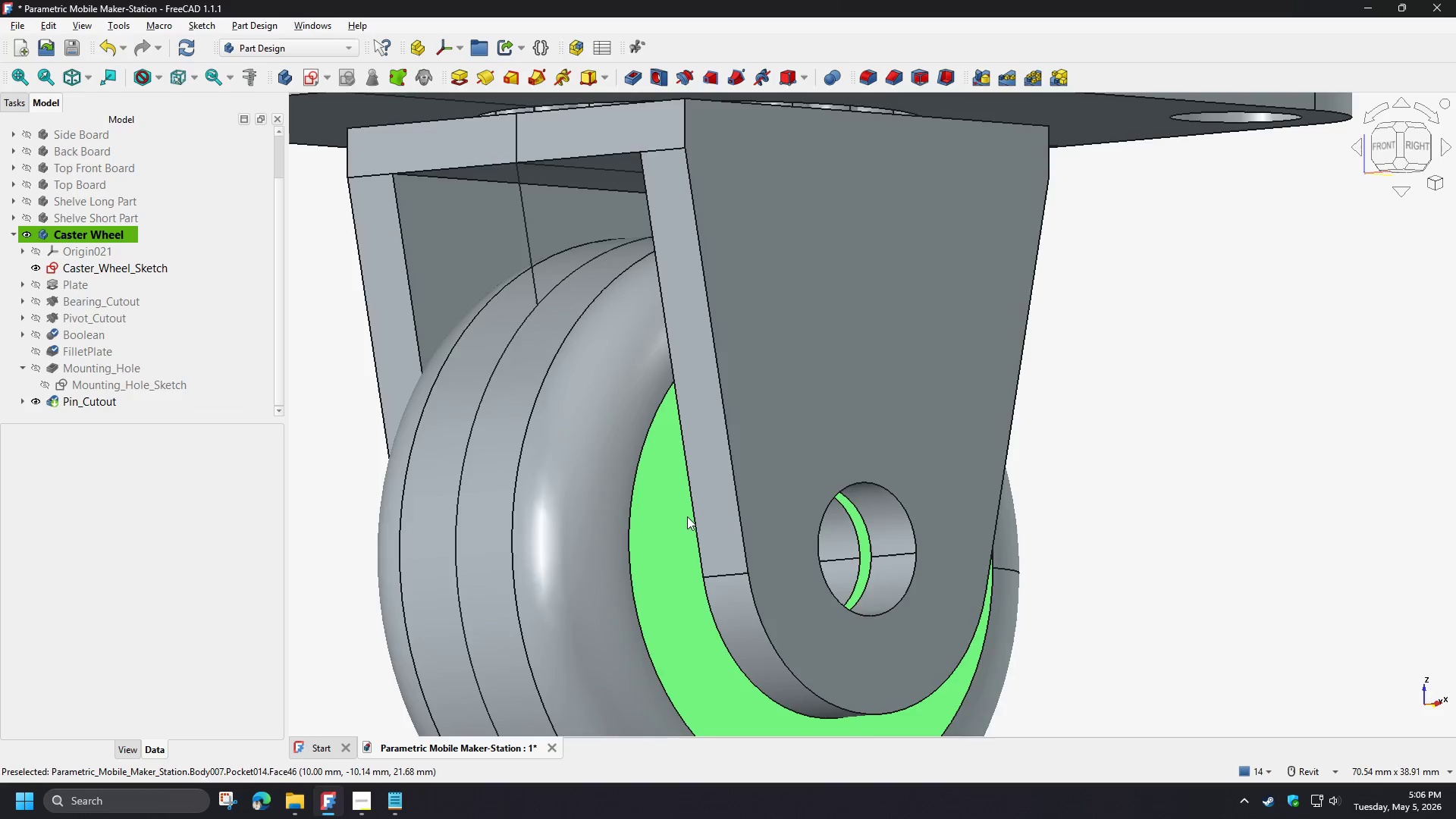 
scroll: coordinate [701, 557], scroll_direction: up, amount: 4.0
 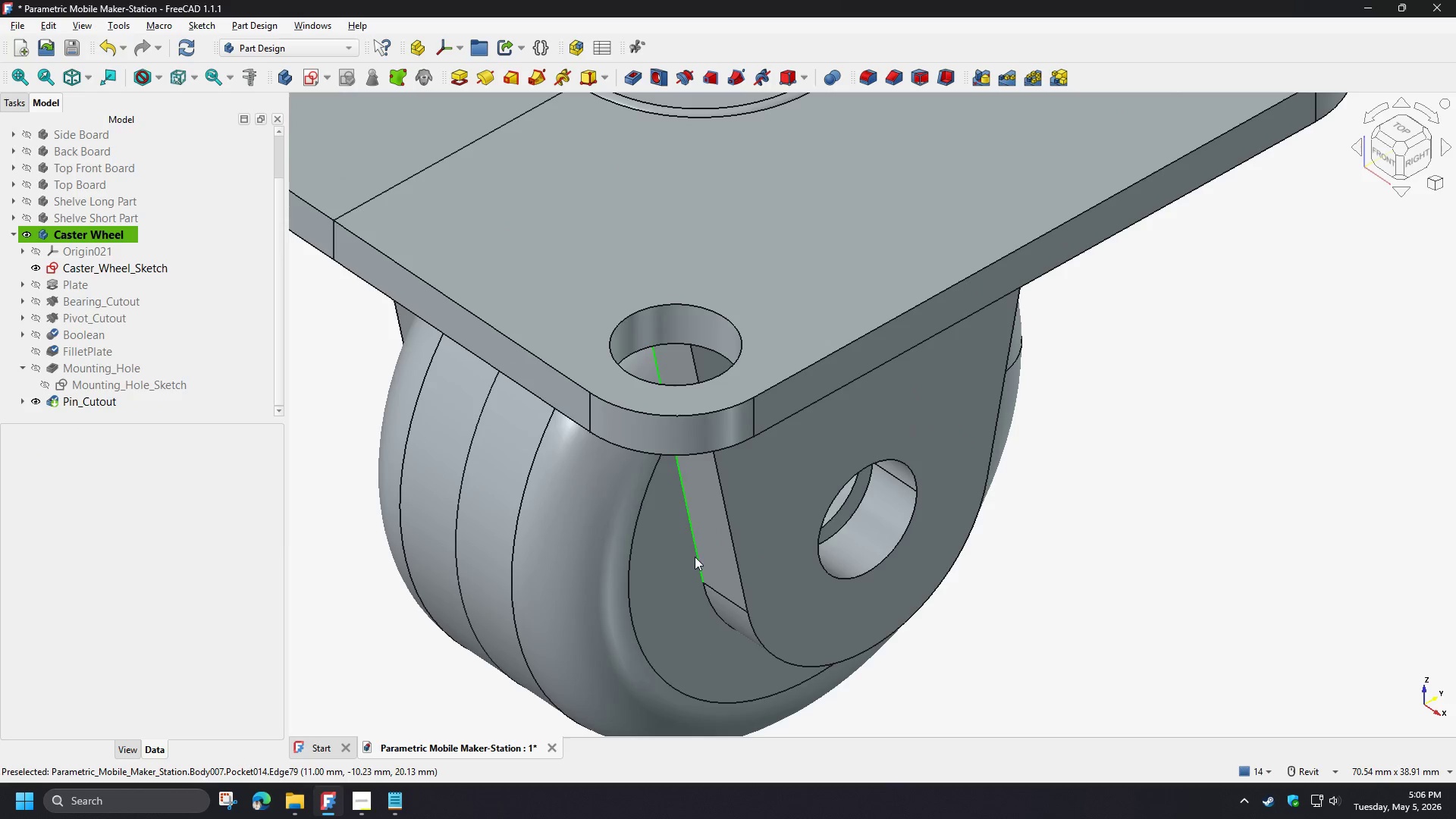 
hold_key(key=ShiftLeft, duration=0.75)
 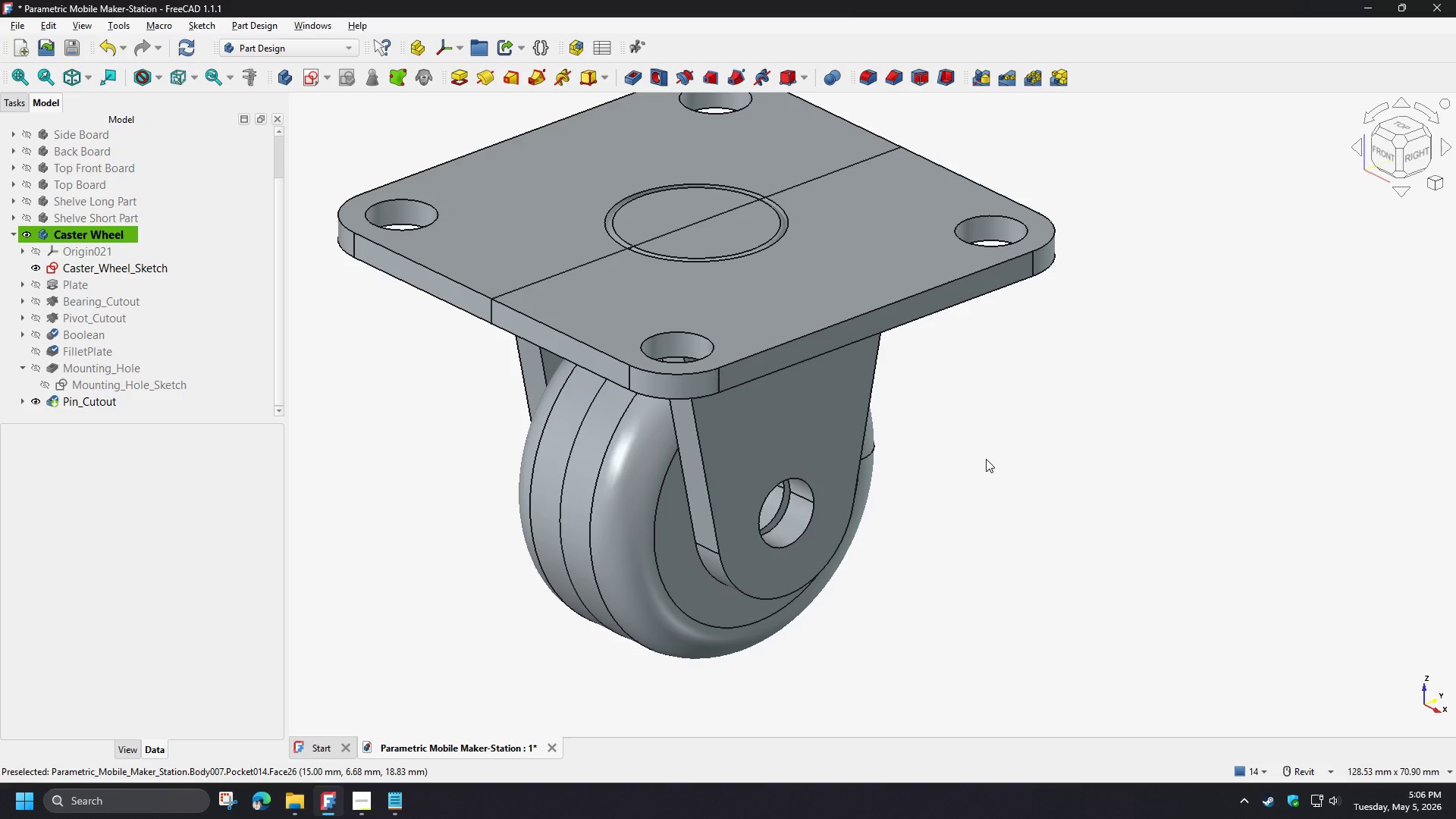 
scroll: coordinate [686, 517], scroll_direction: down, amount: 3.0
 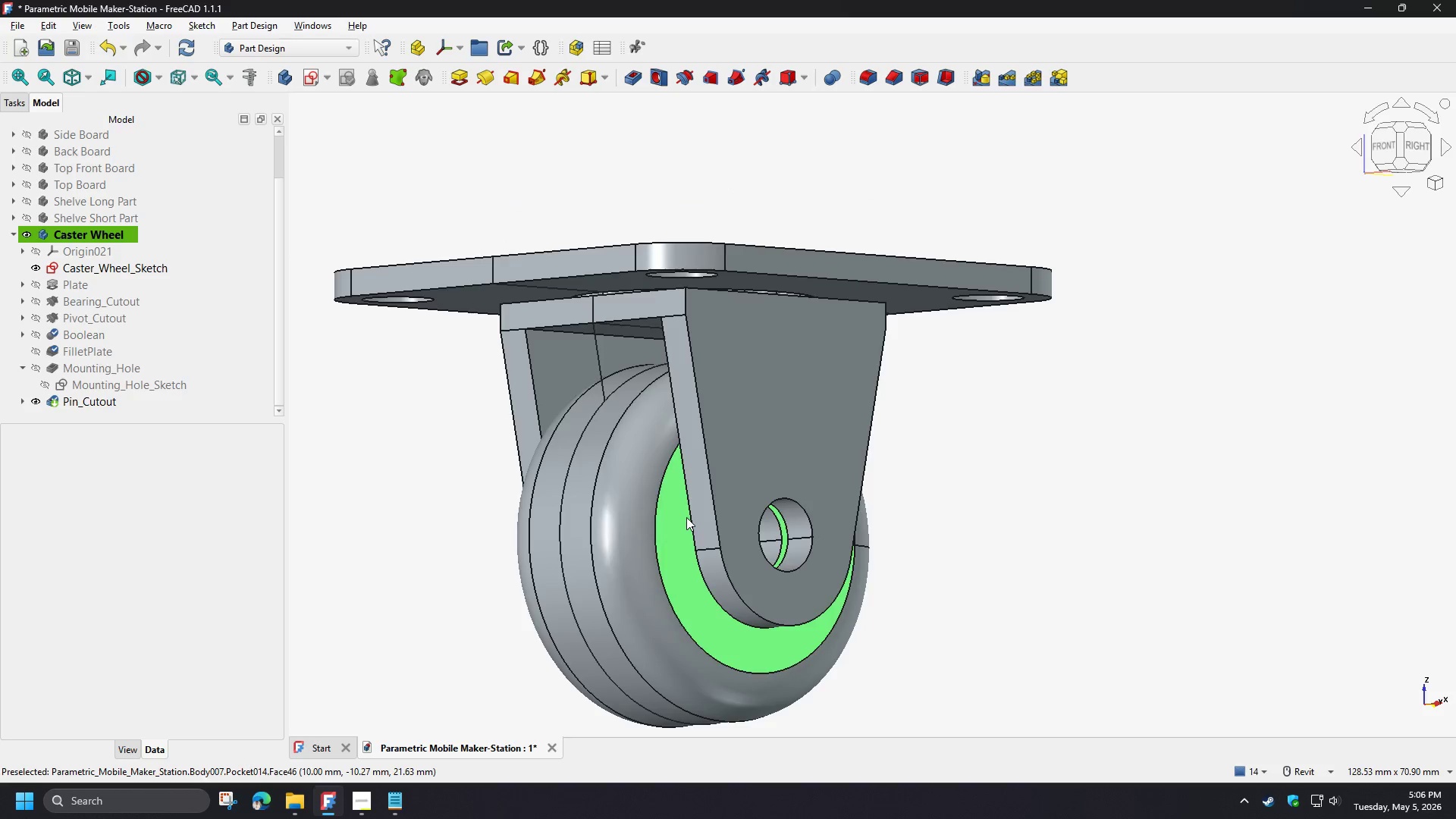 
left_click([986, 459])
 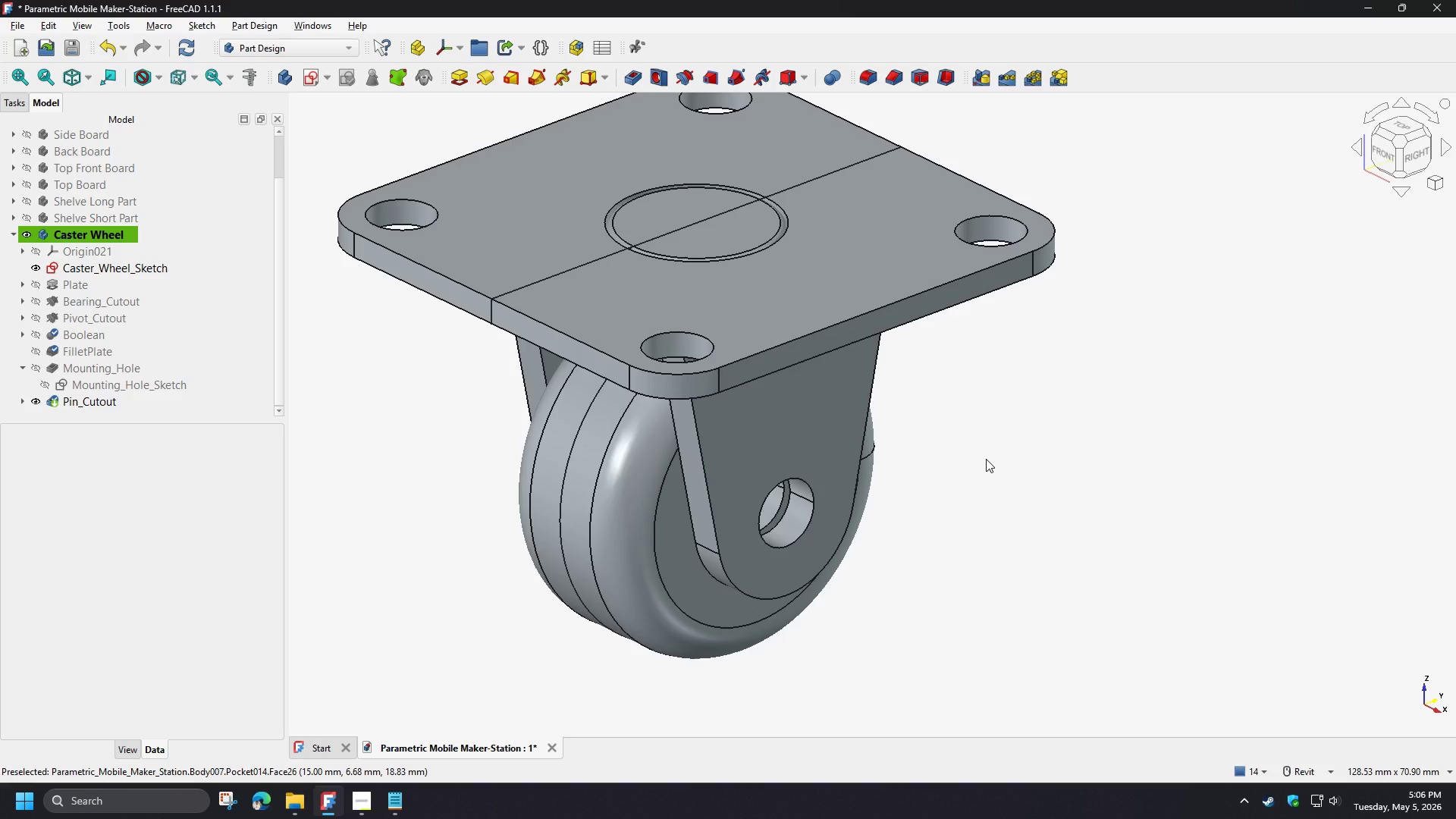 
left_click([990, 459])
 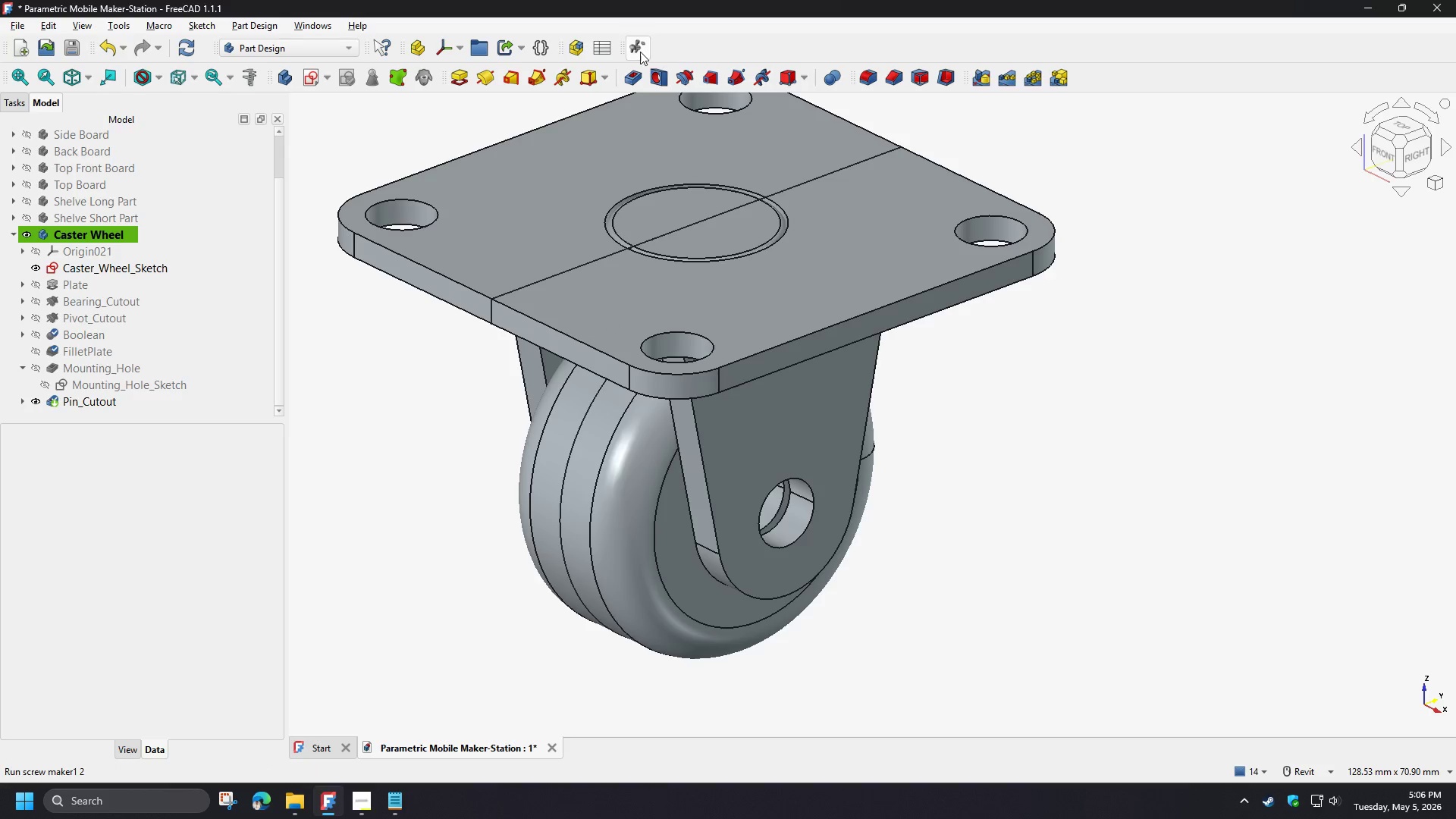 
left_click([639, 51])
 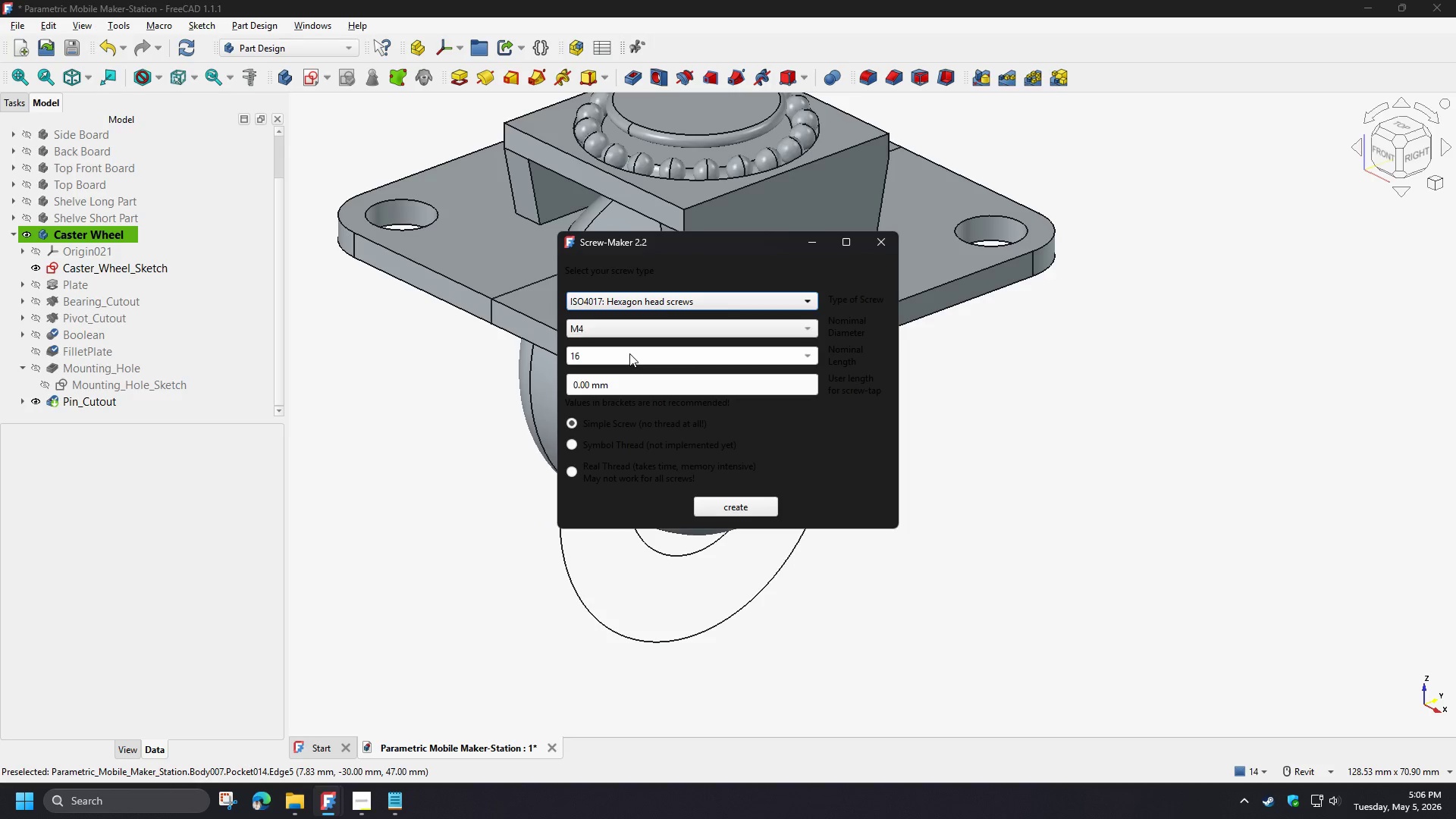 
wait(6.38)
 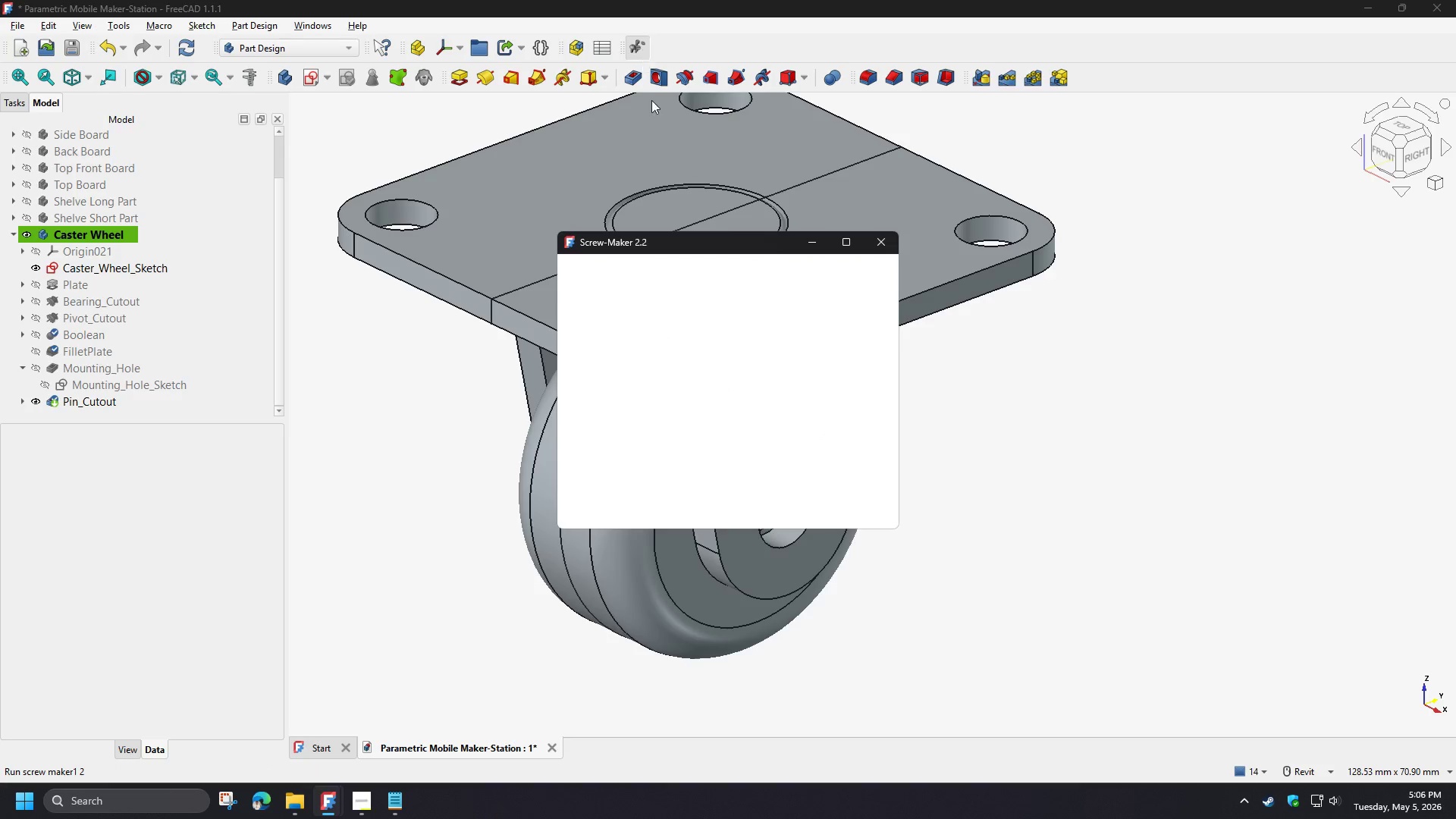 
left_click([809, 328])
 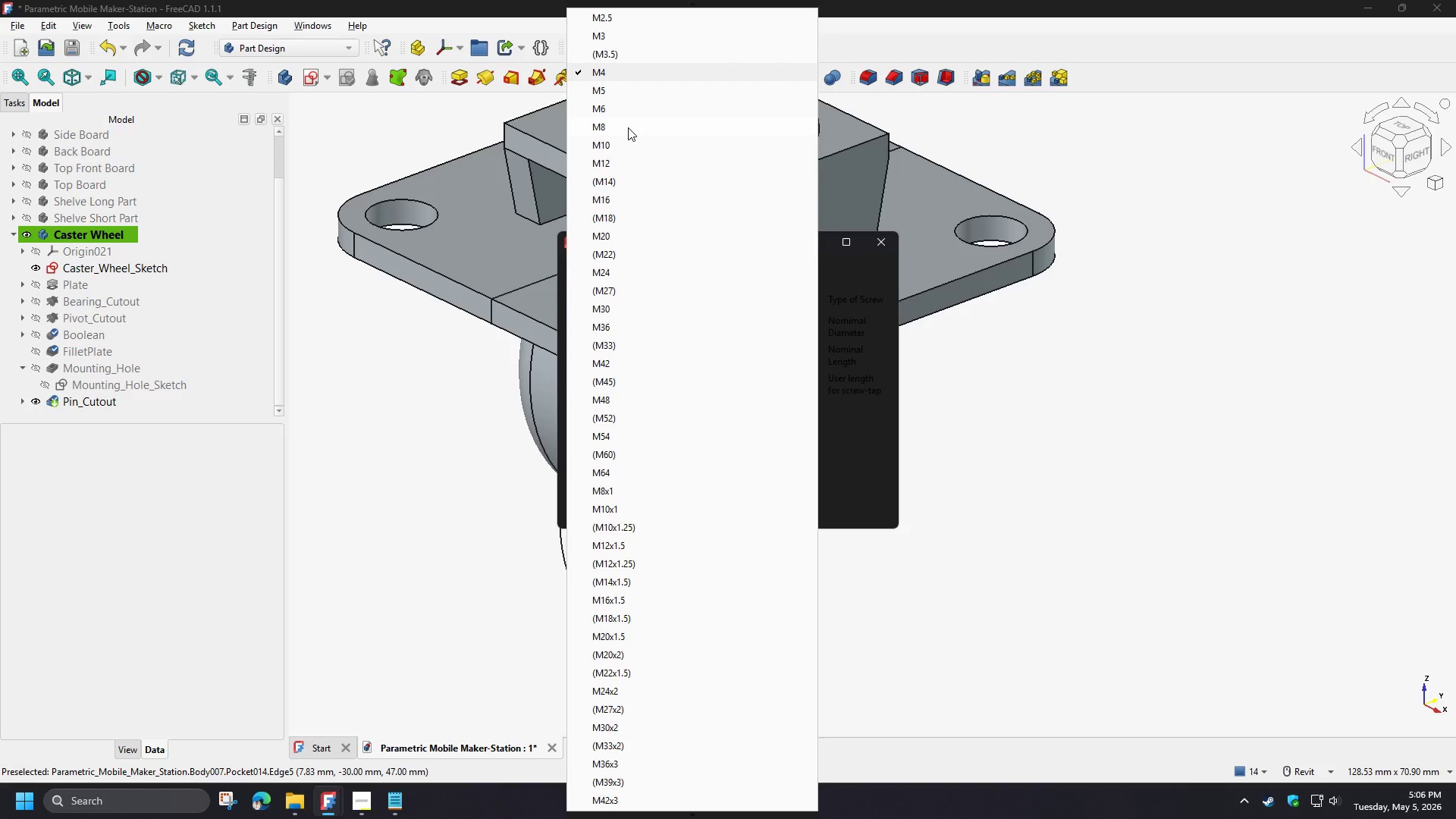 
wait(5.53)
 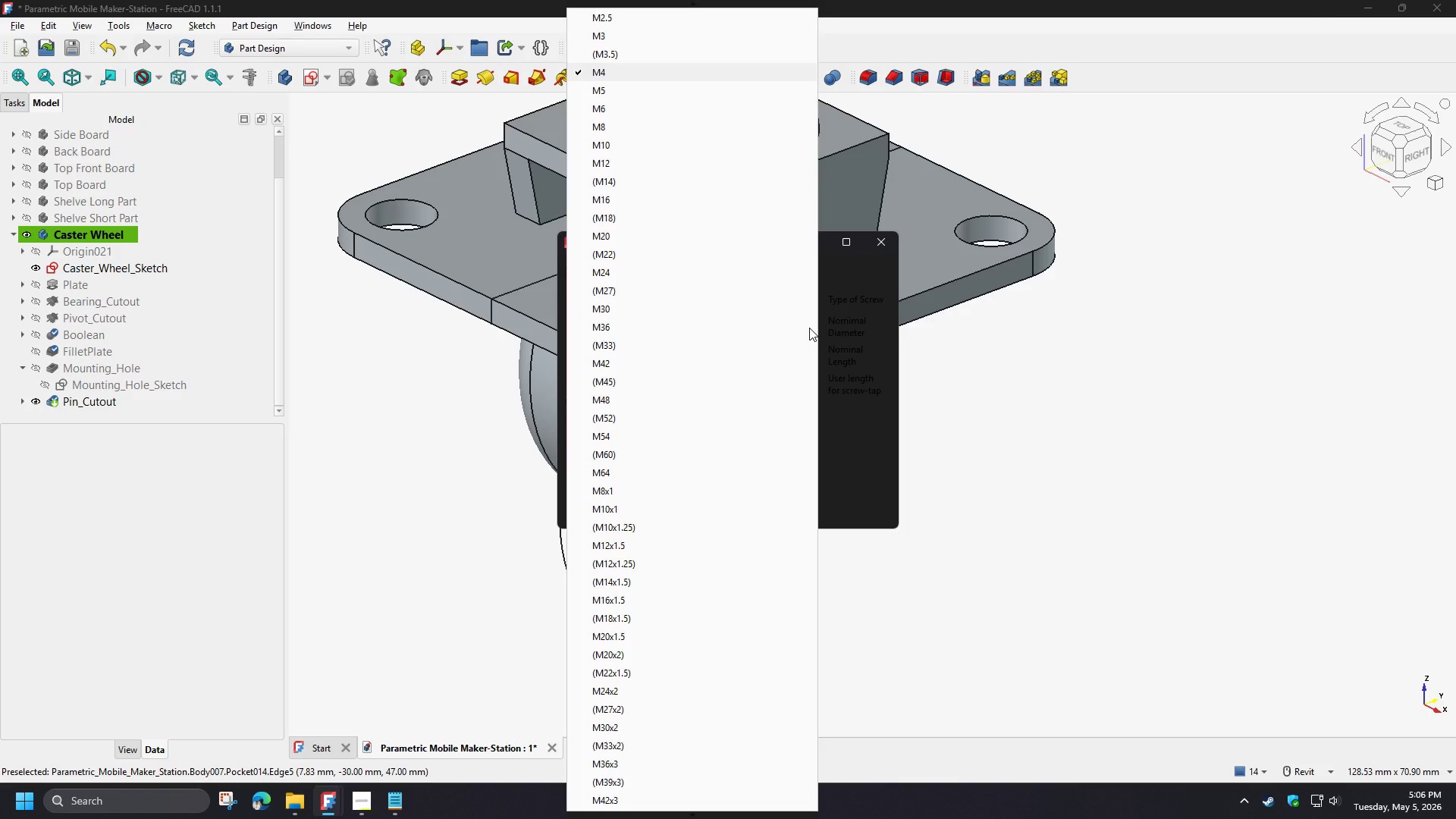 
left_click([628, 127])
 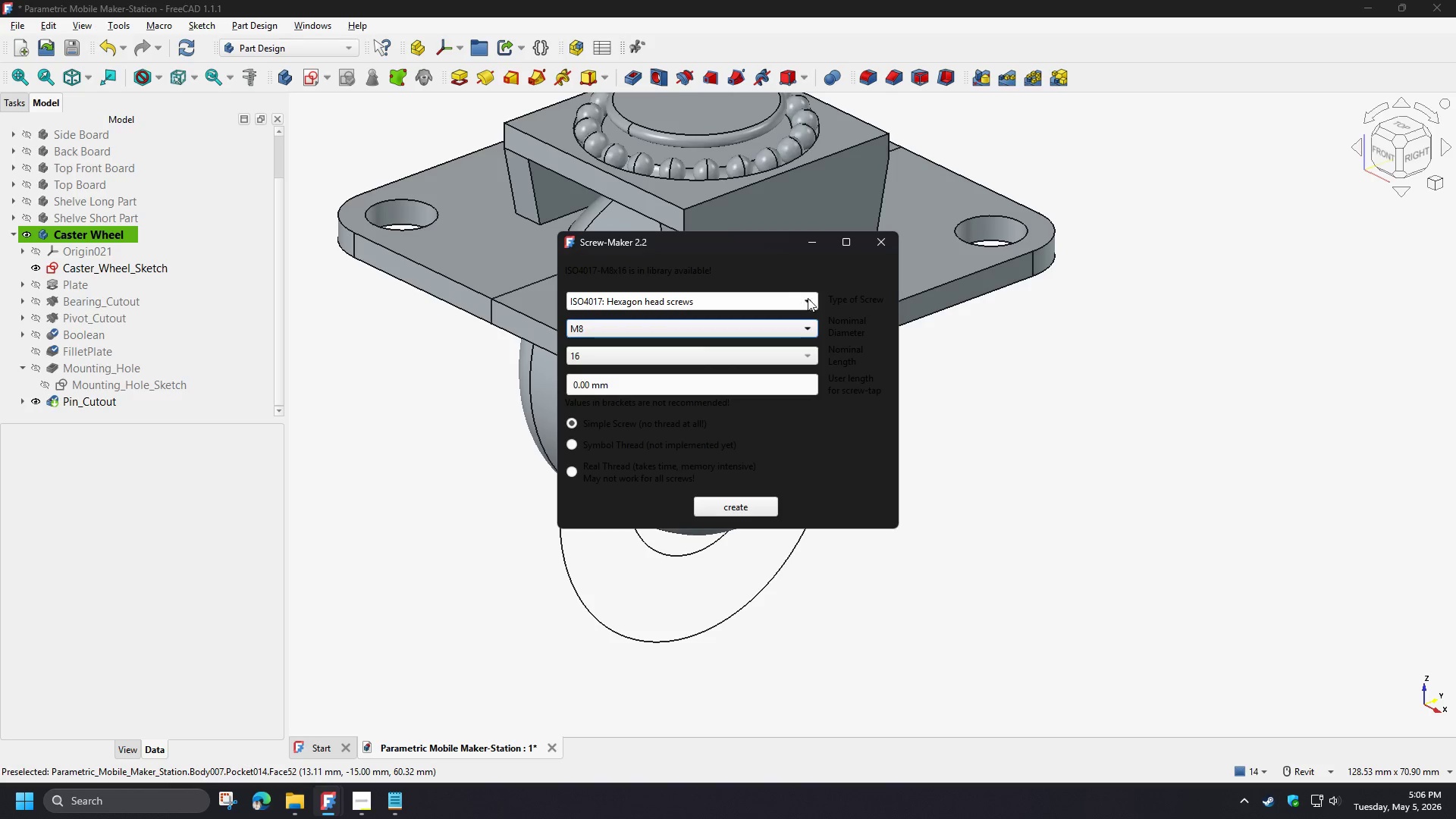 
left_click([808, 302])
 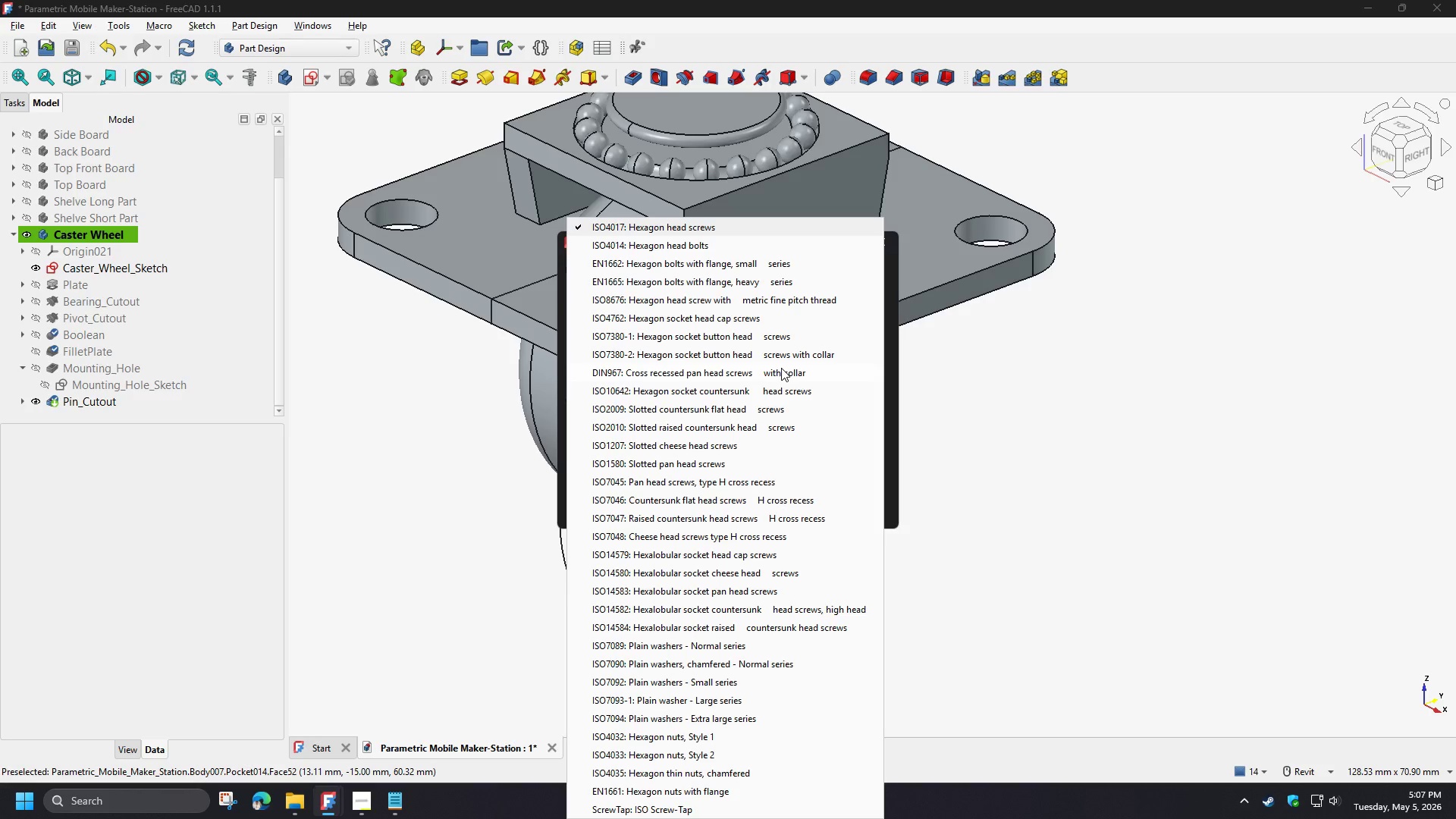 
wait(35.06)
 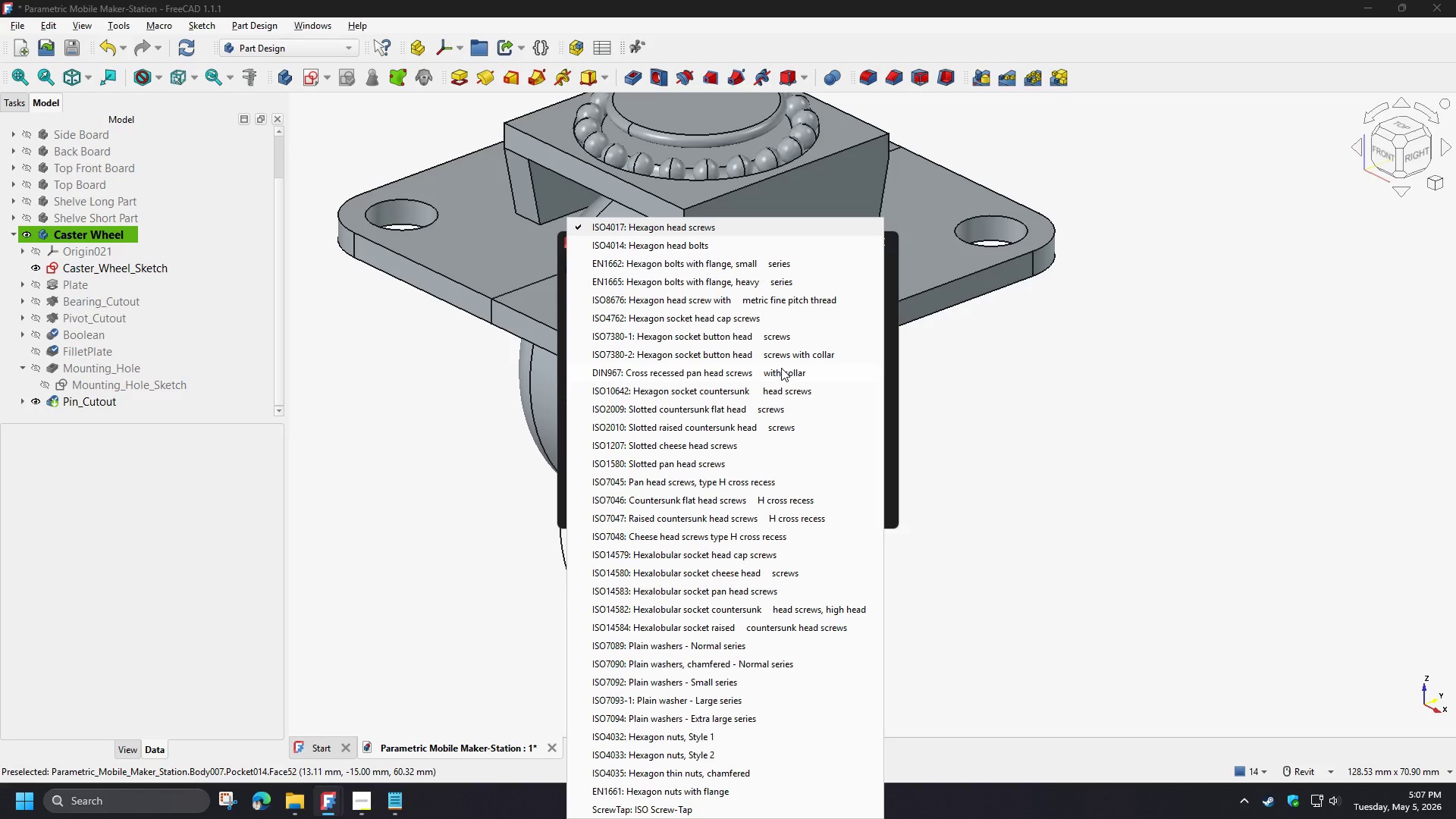 
scroll: coordinate [789, 561], scroll_direction: down, amount: 3.0
 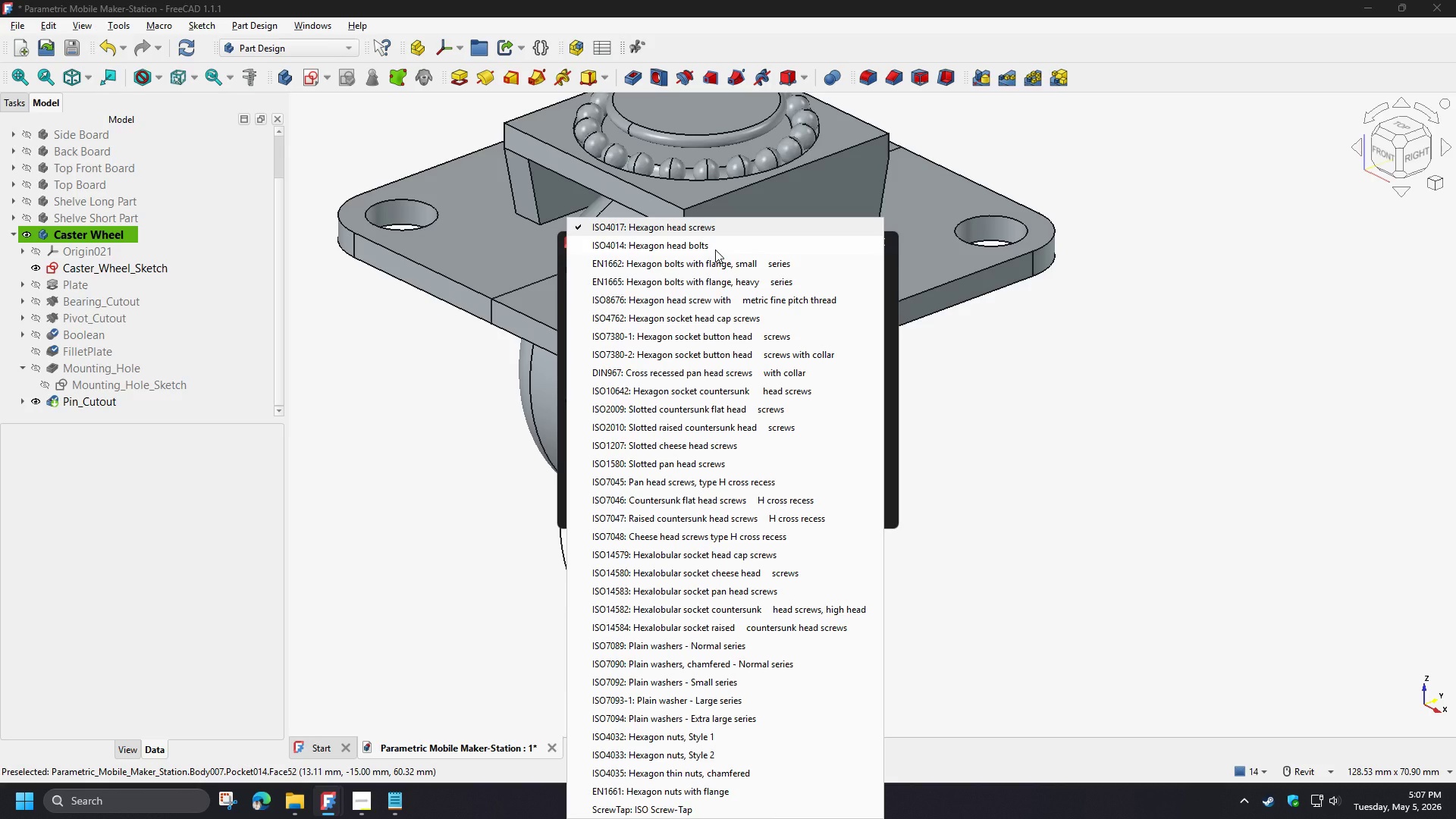 
wait(8.49)
 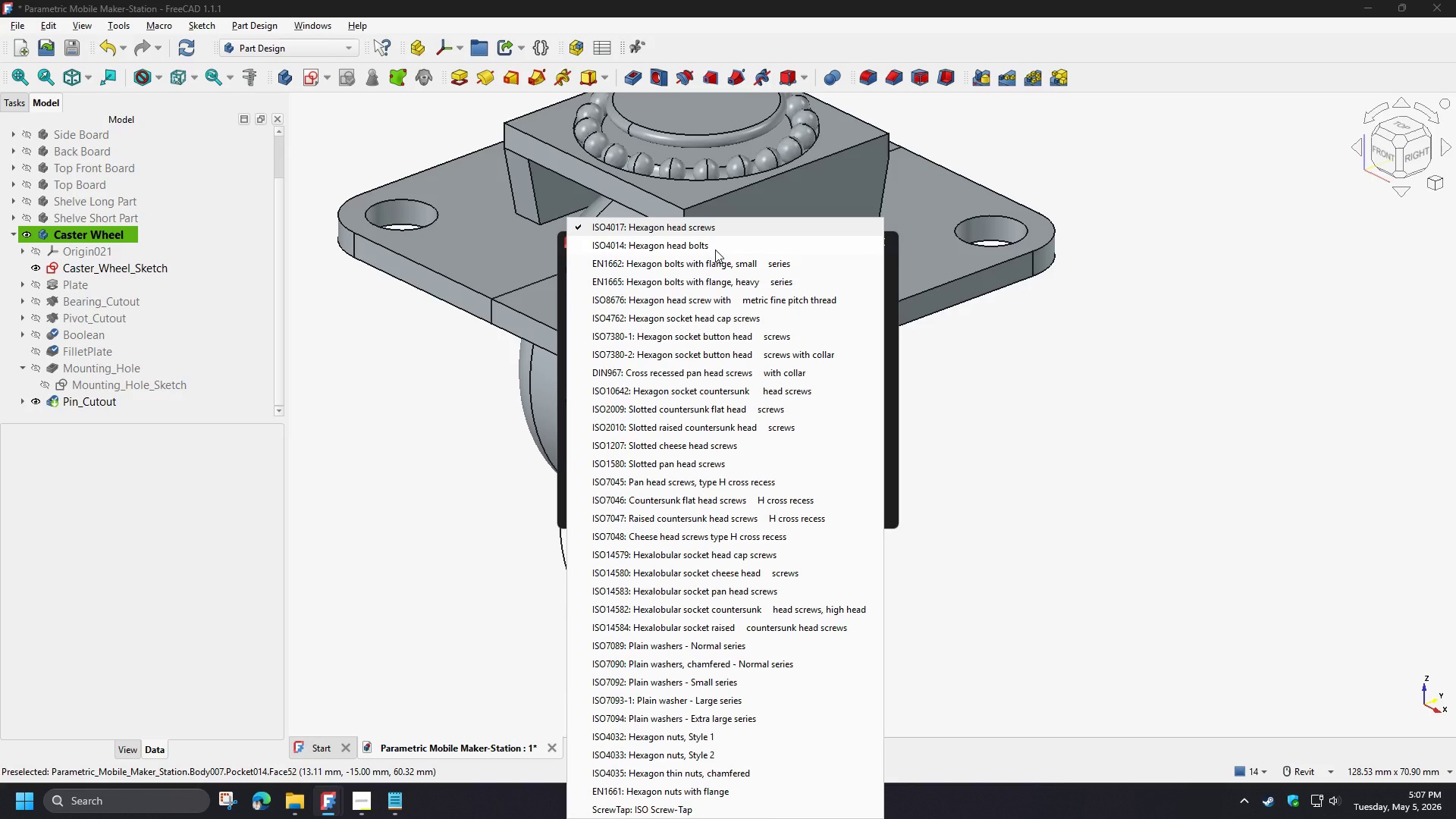 
left_click([710, 224])
 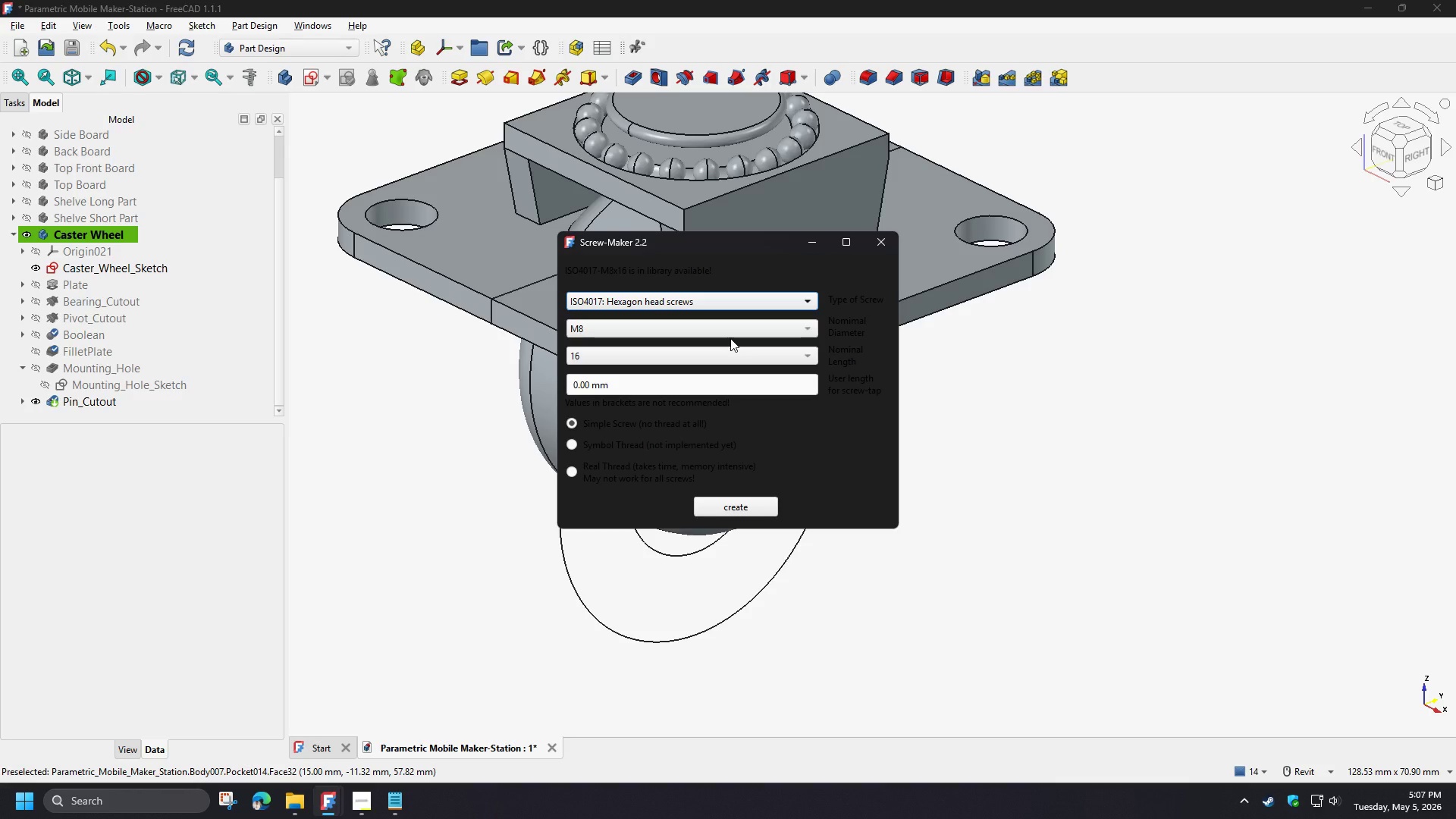 
wait(9.27)
 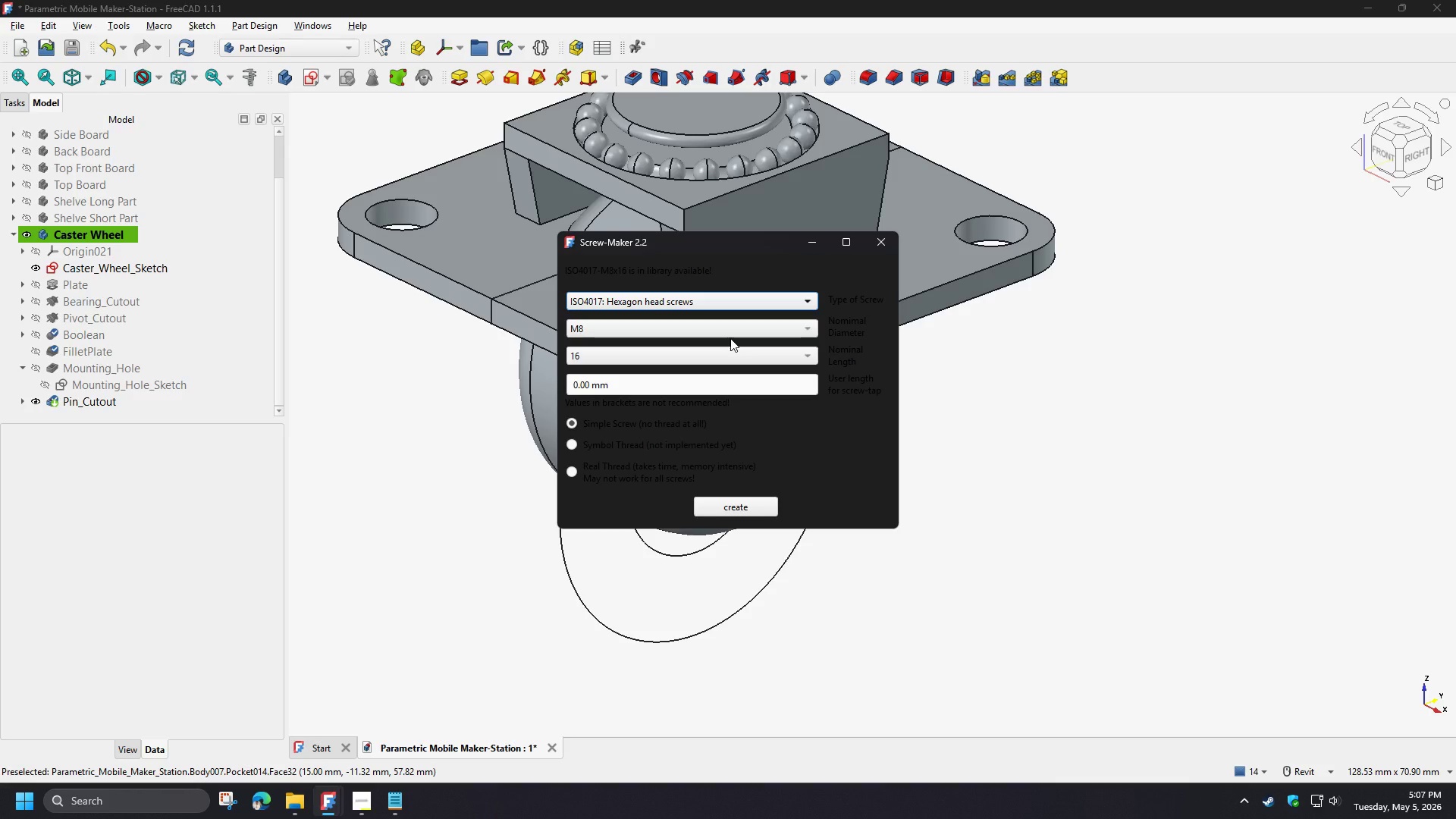 
left_click([804, 356])
 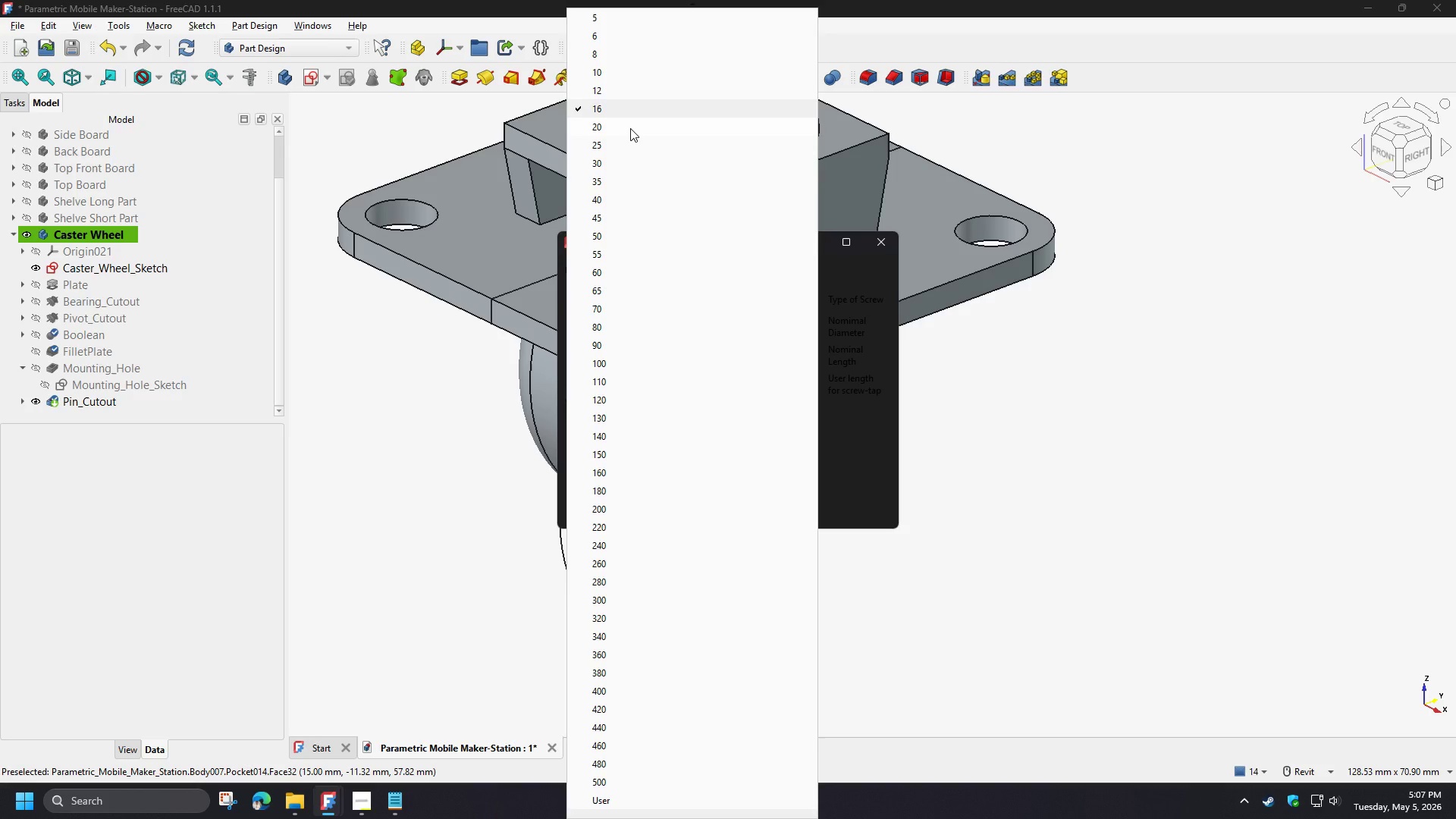 
left_click([630, 128])
 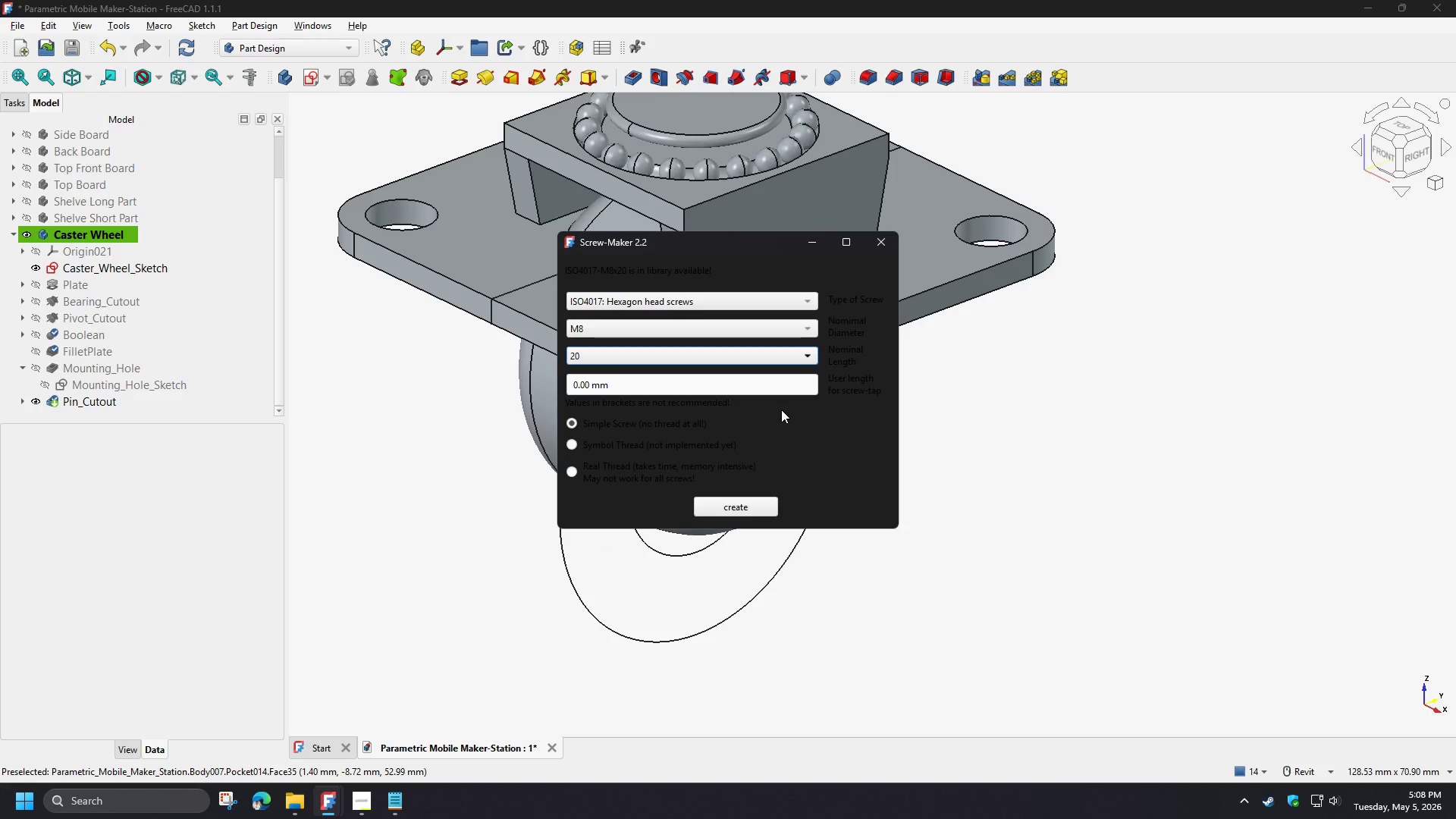 
wait(25.27)
 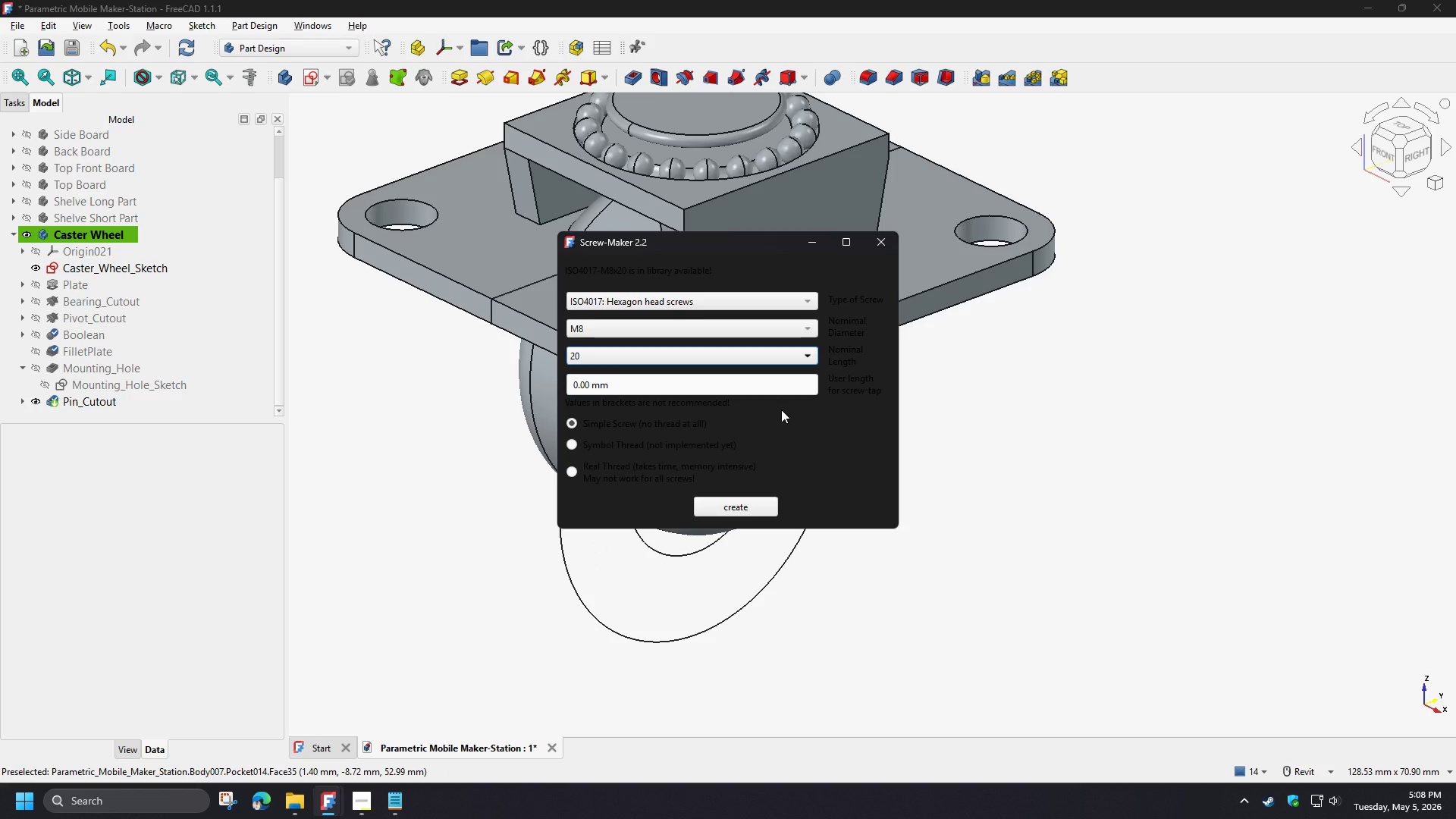 
left_click([754, 506])
 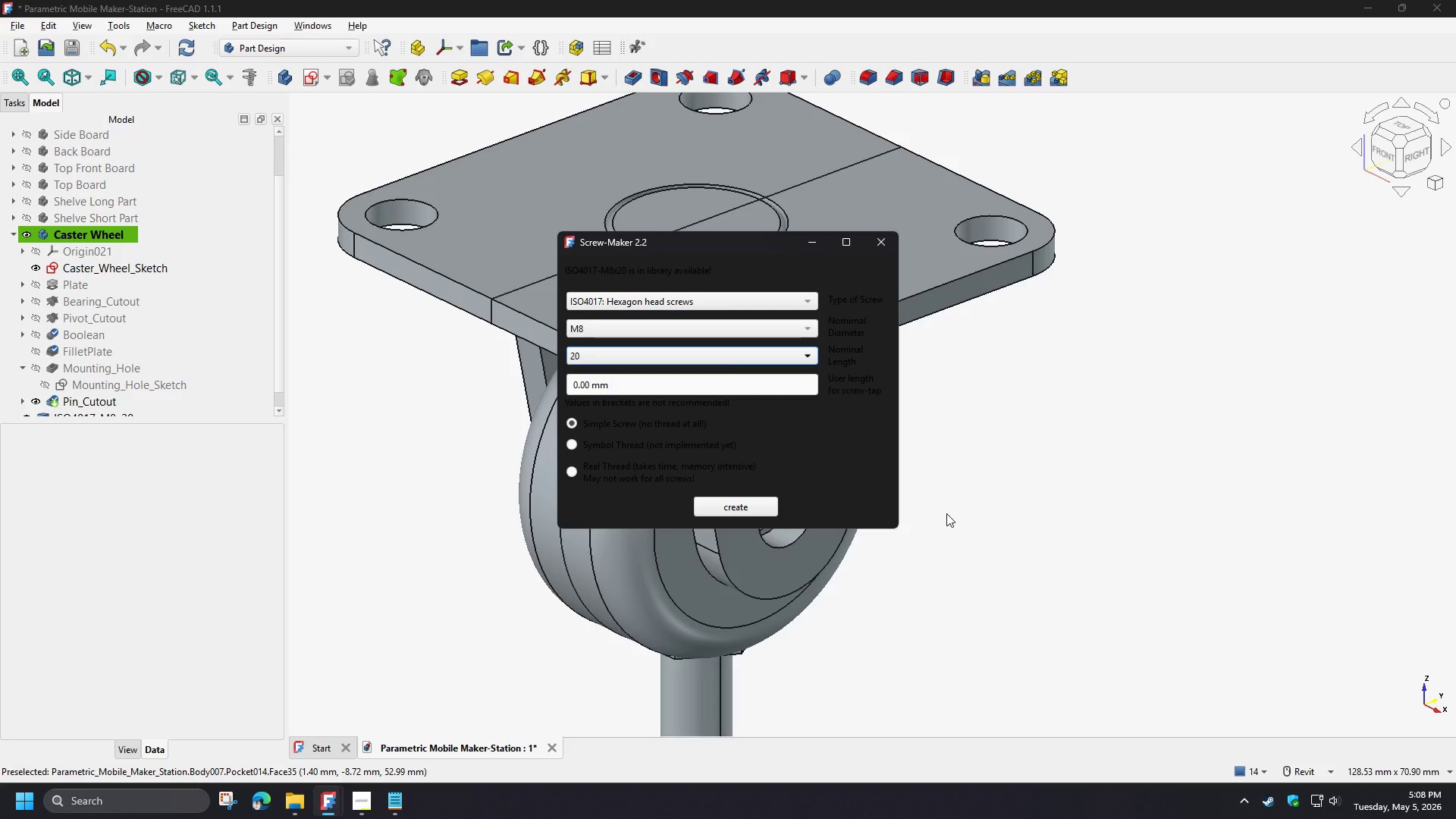 
left_click([946, 513])
 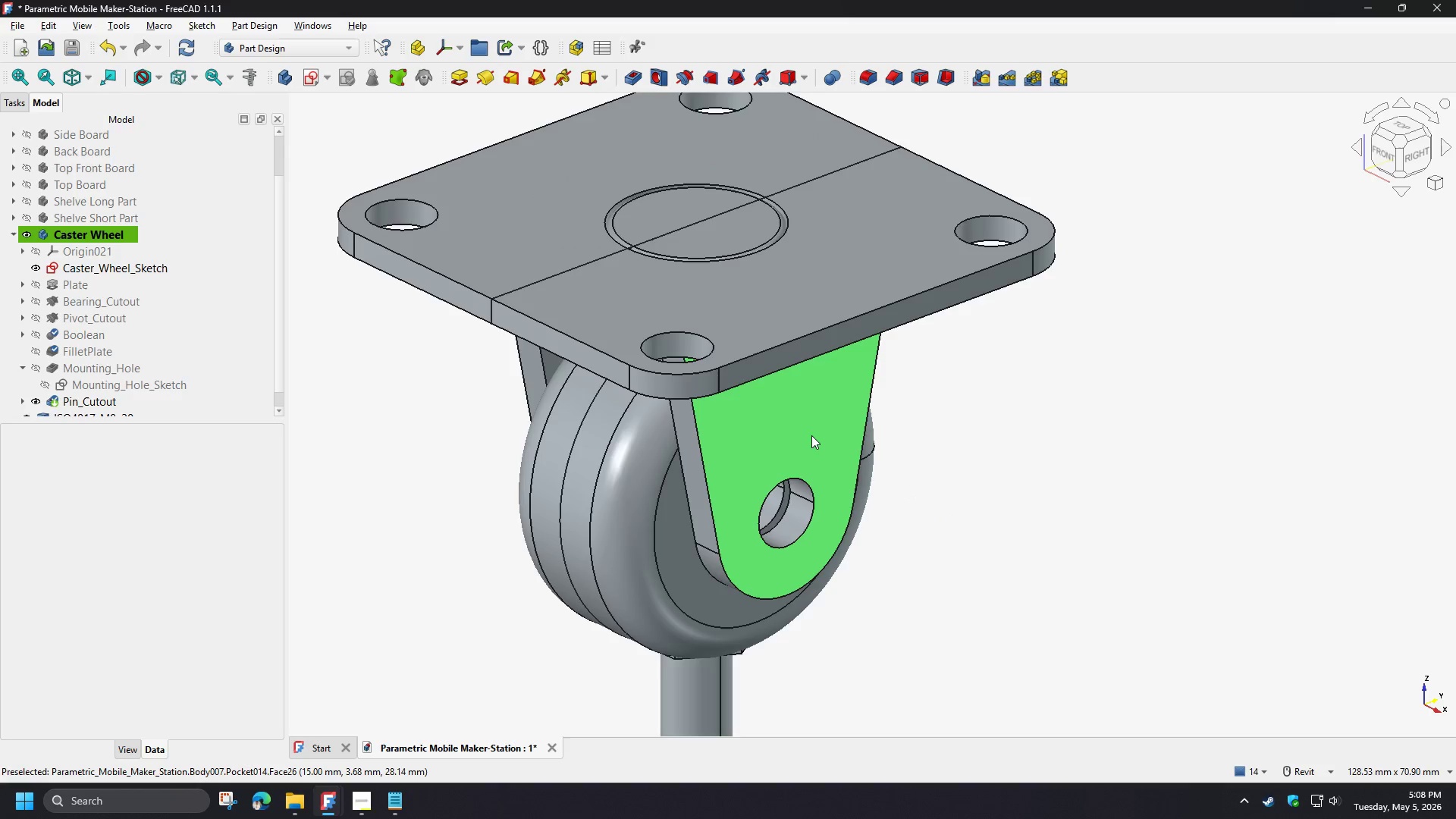 
scroll: coordinate [222, 388], scroll_direction: down, amount: 6.0
 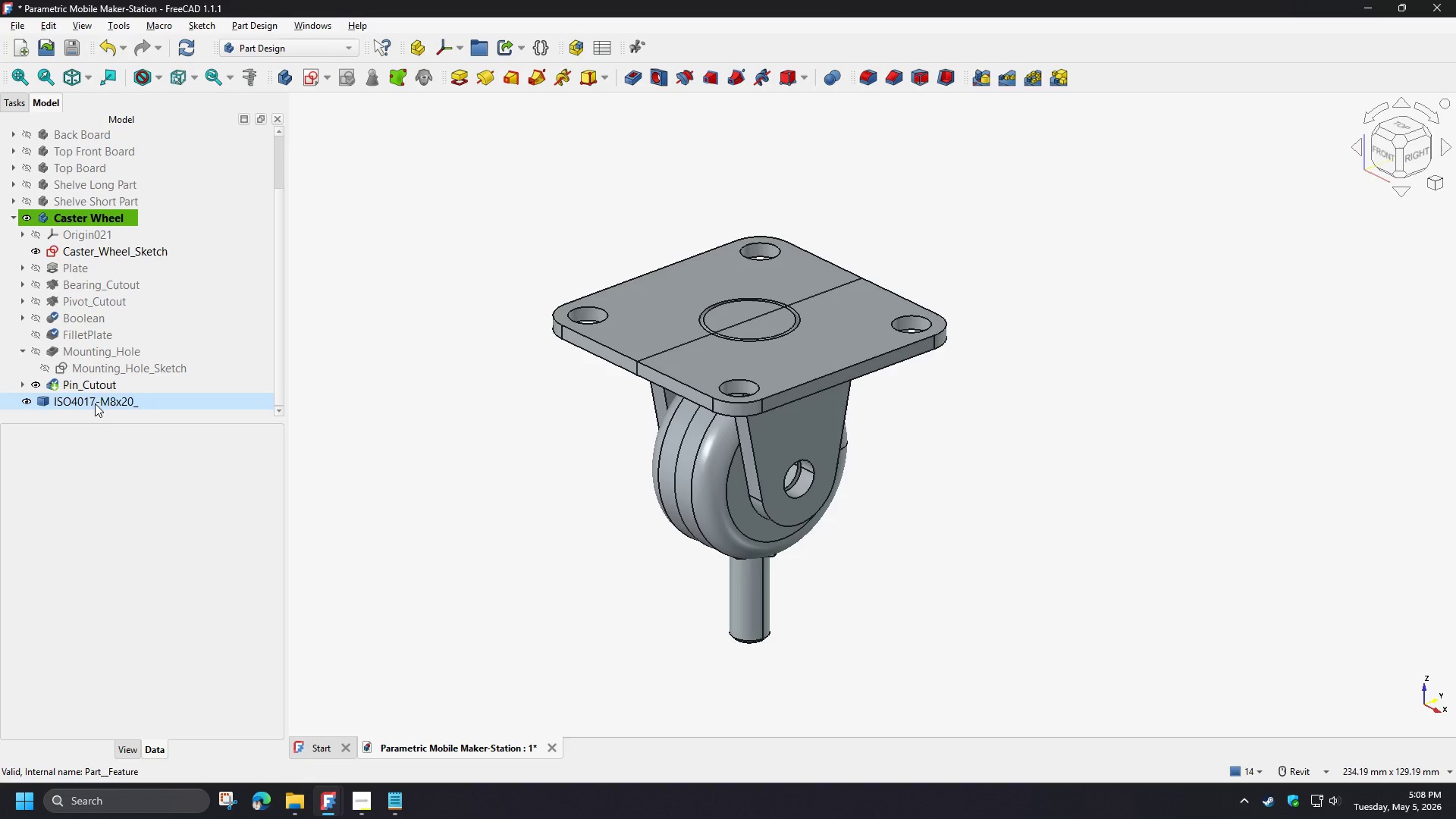 
left_click([95, 403])
 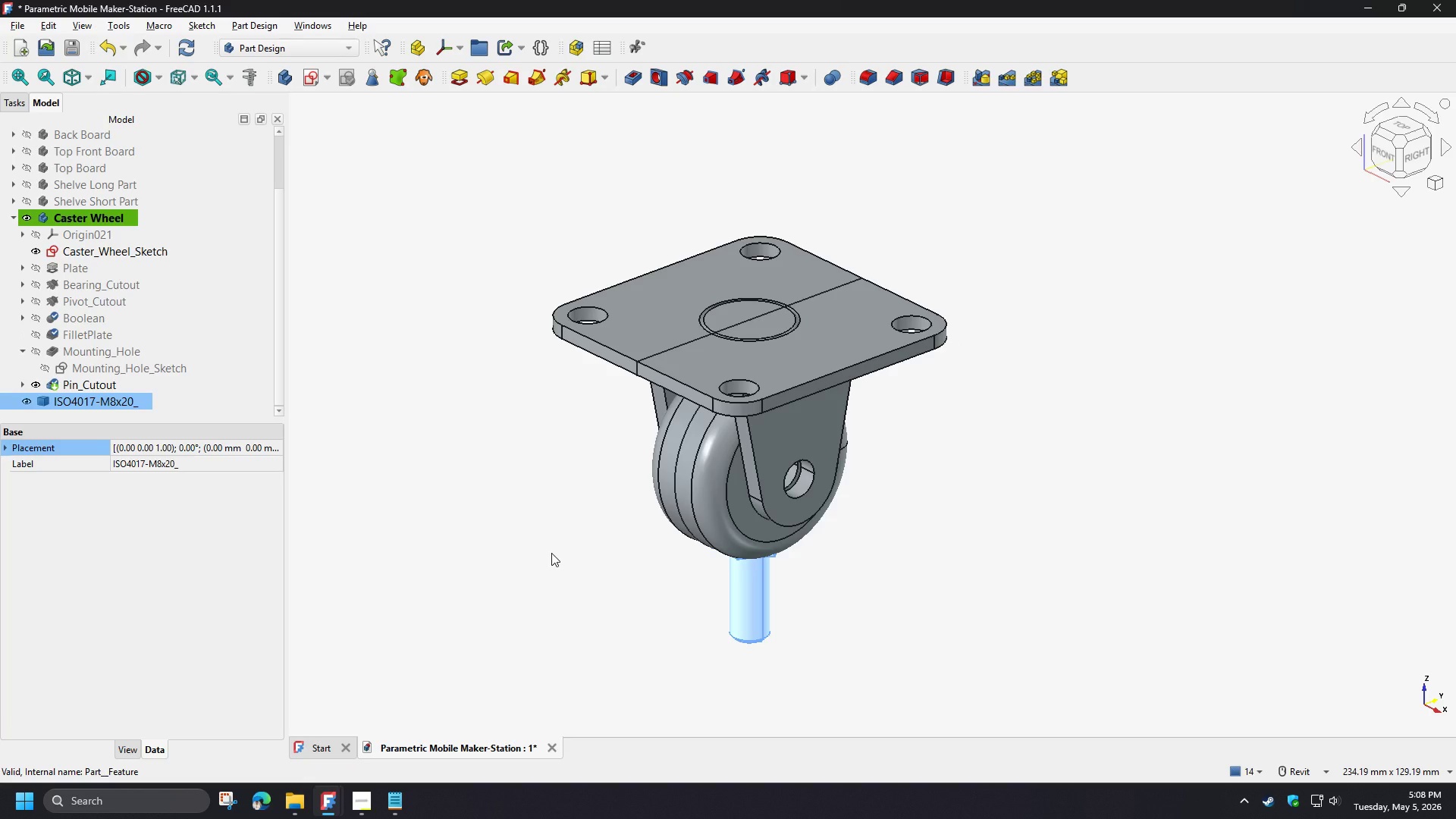 
hold_key(key=ShiftLeft, duration=0.97)
 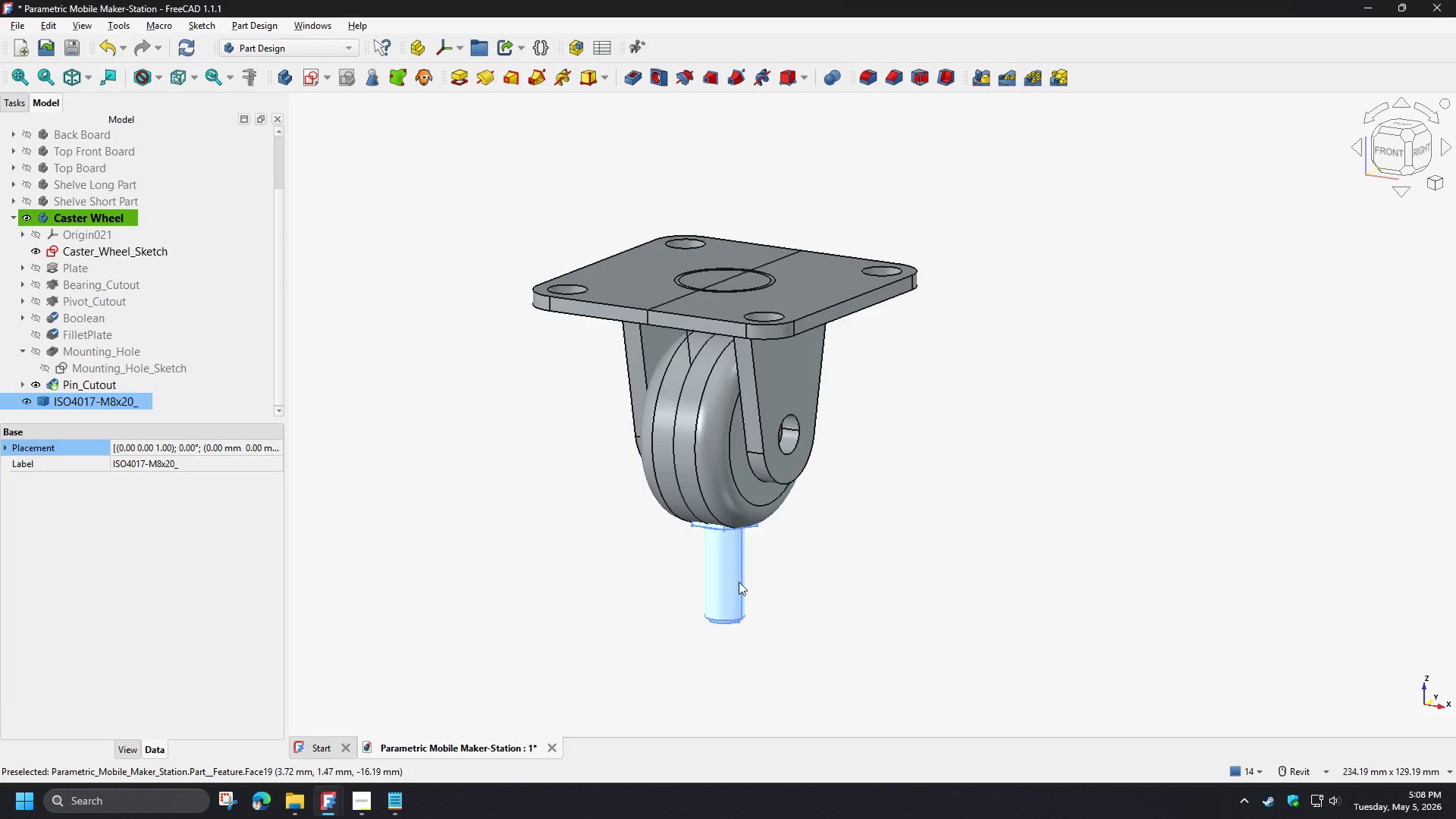 
scroll: coordinate [696, 577], scroll_direction: up, amount: 3.0
 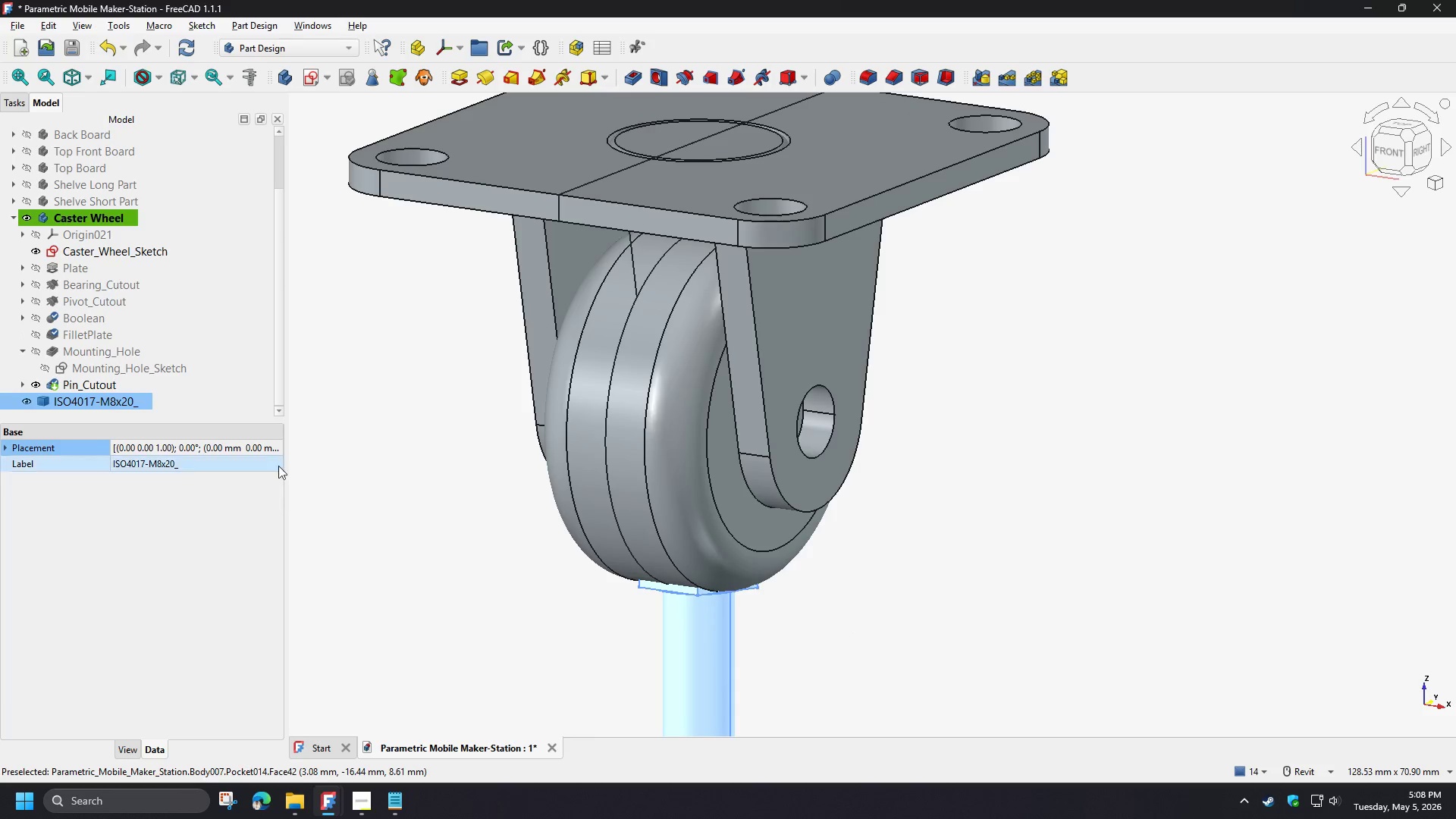 
double_click([277, 447])
 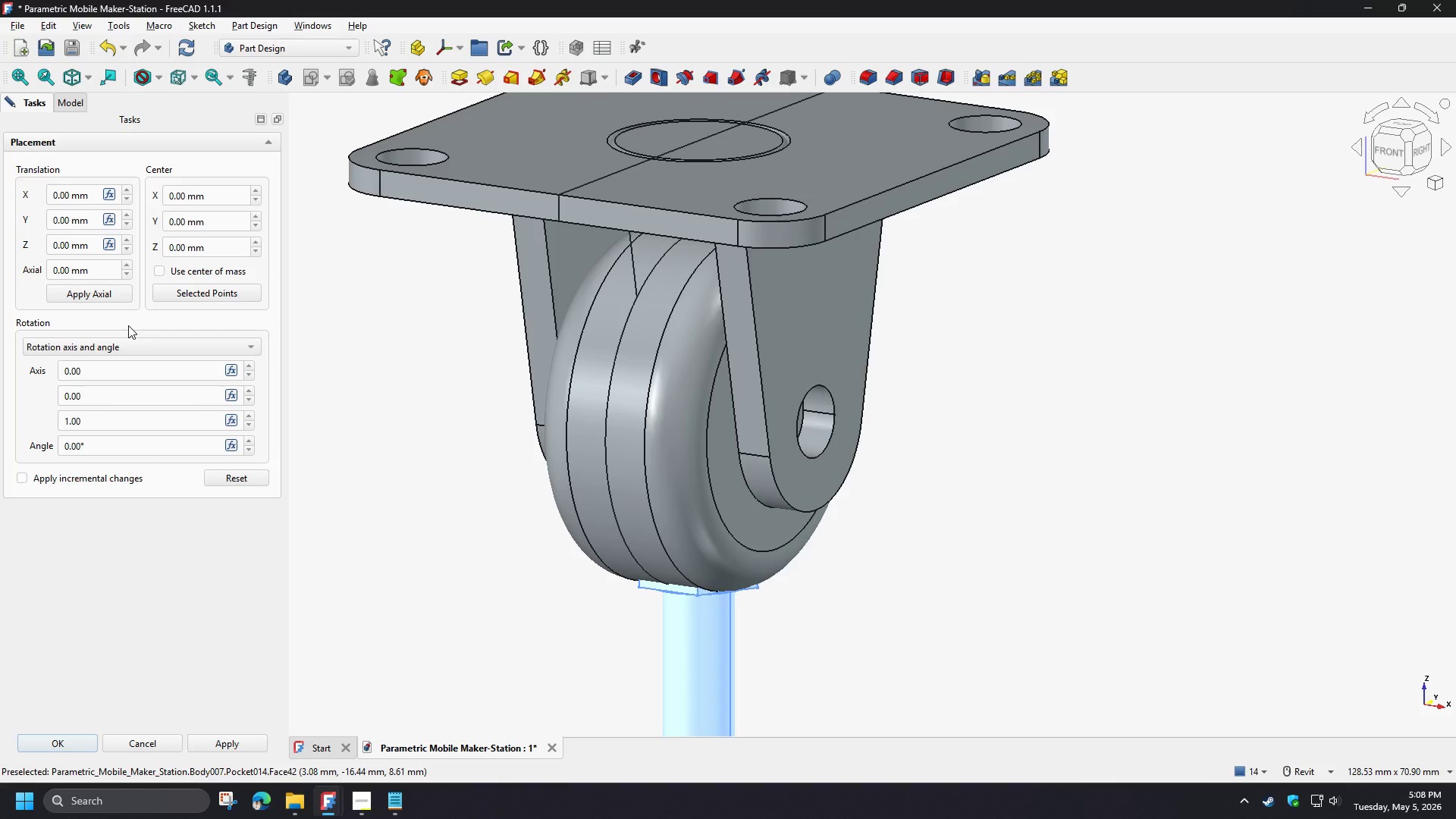 
wait(13.69)
 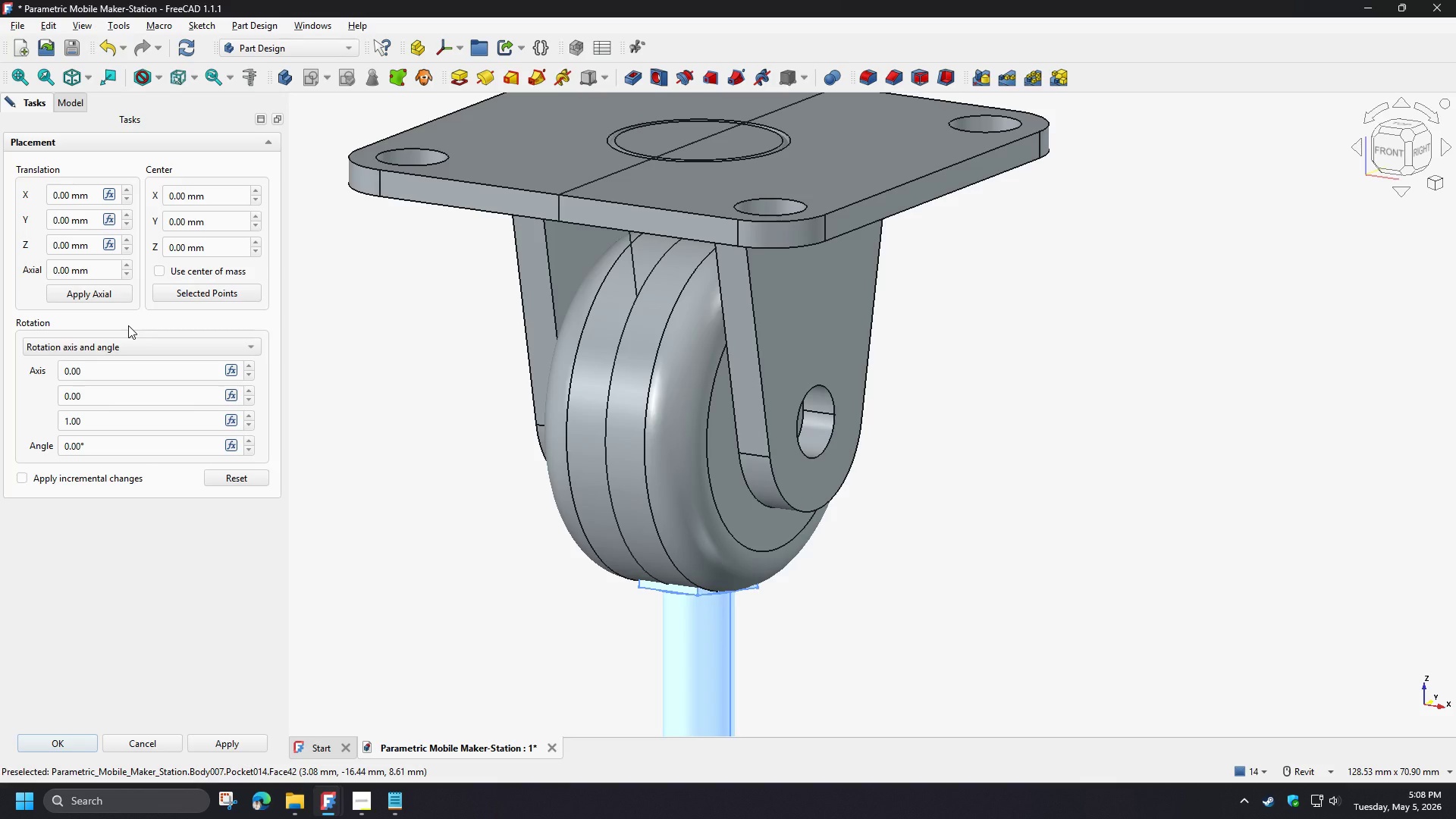 
left_click([111, 244])
 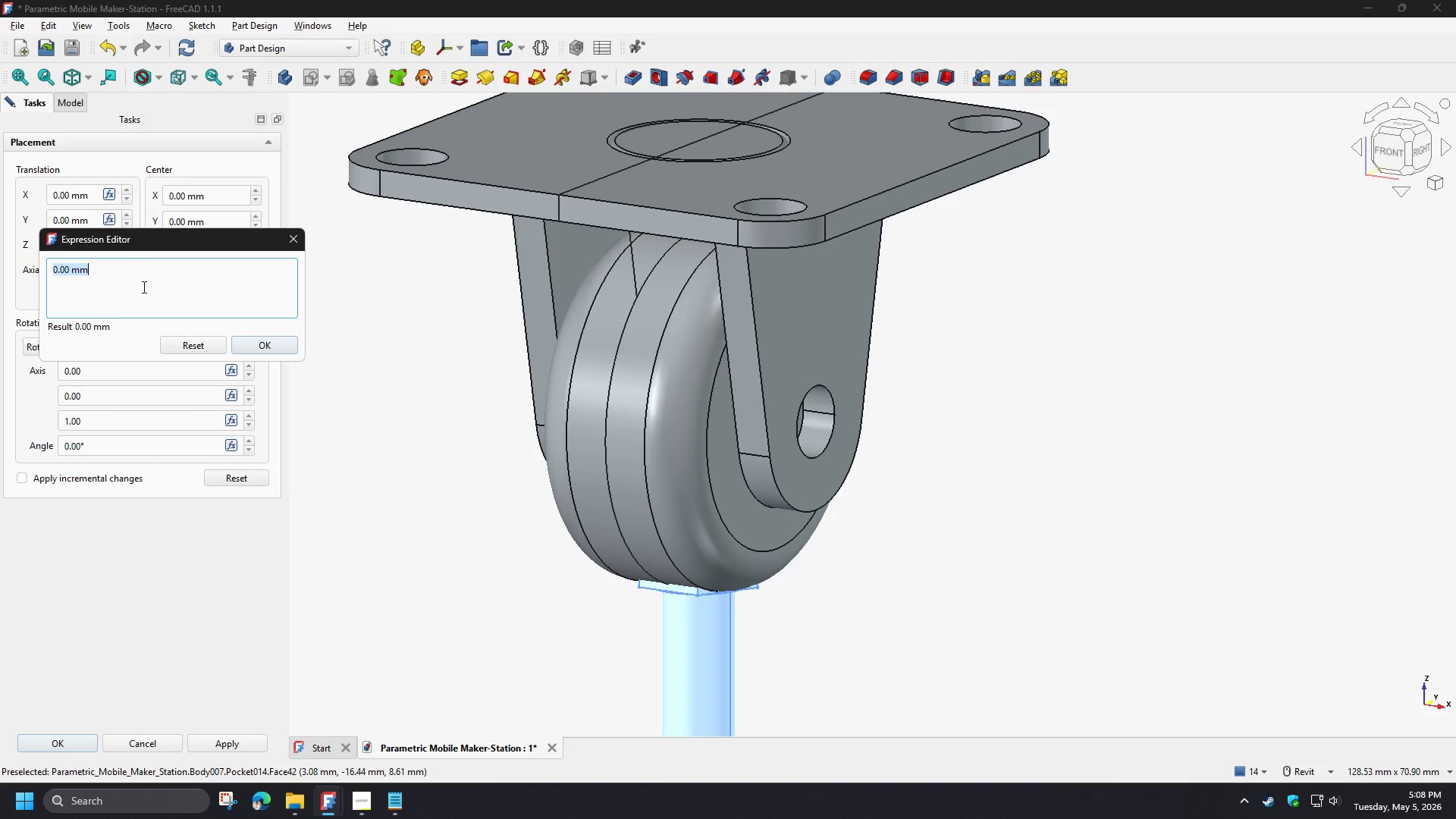 
type(sp)
 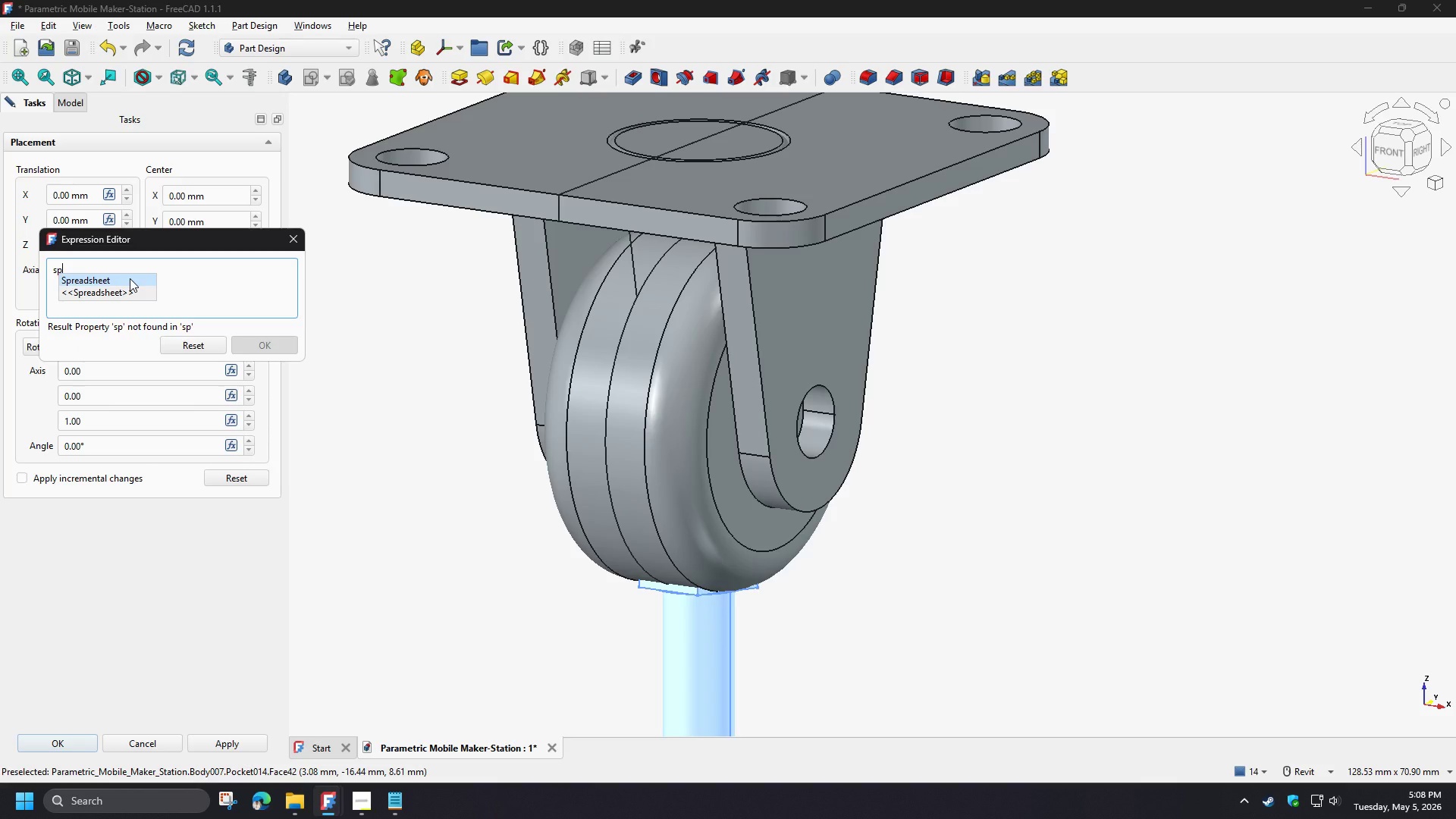 
left_click([130, 278])
 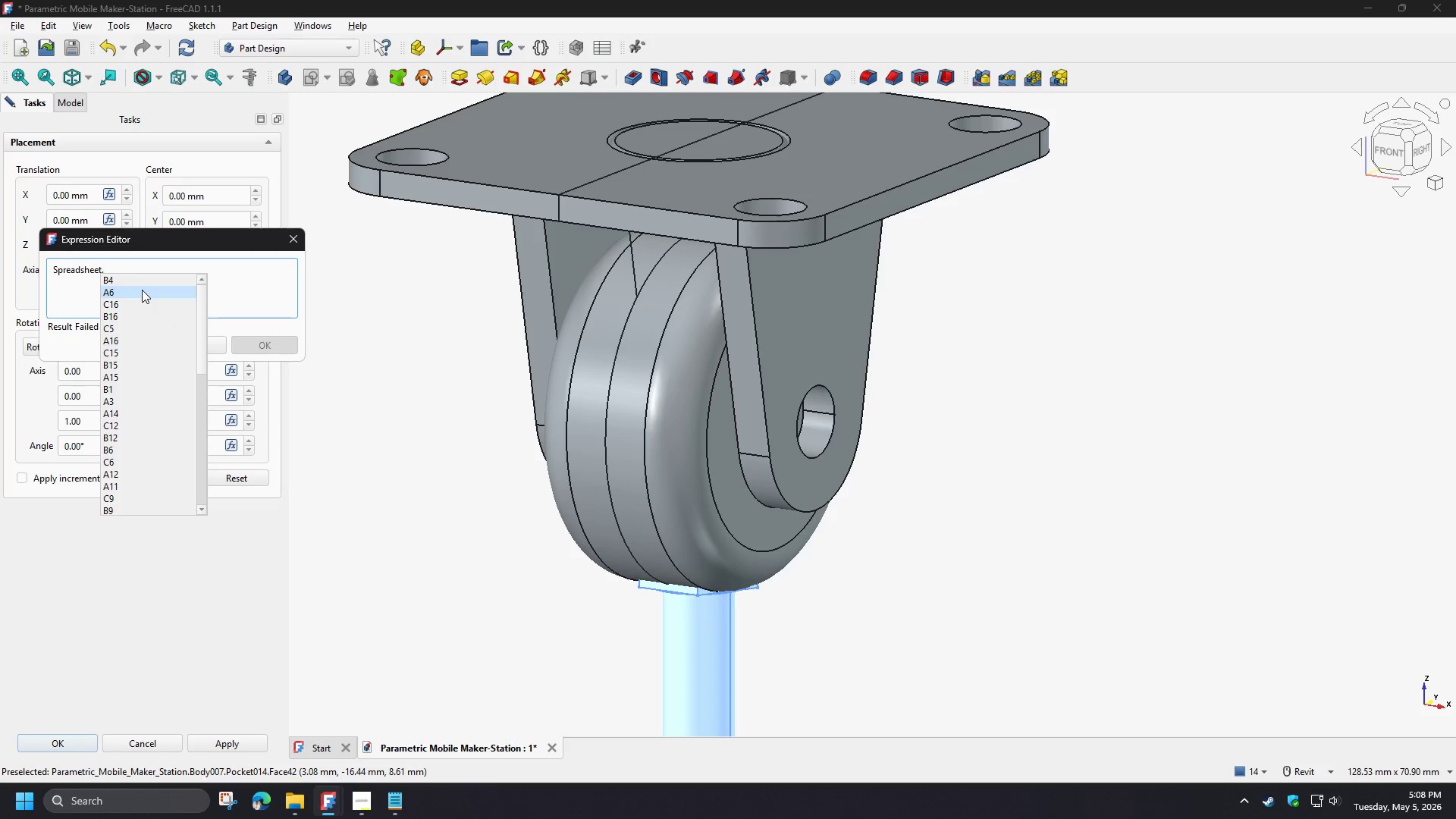 
type(cas)
 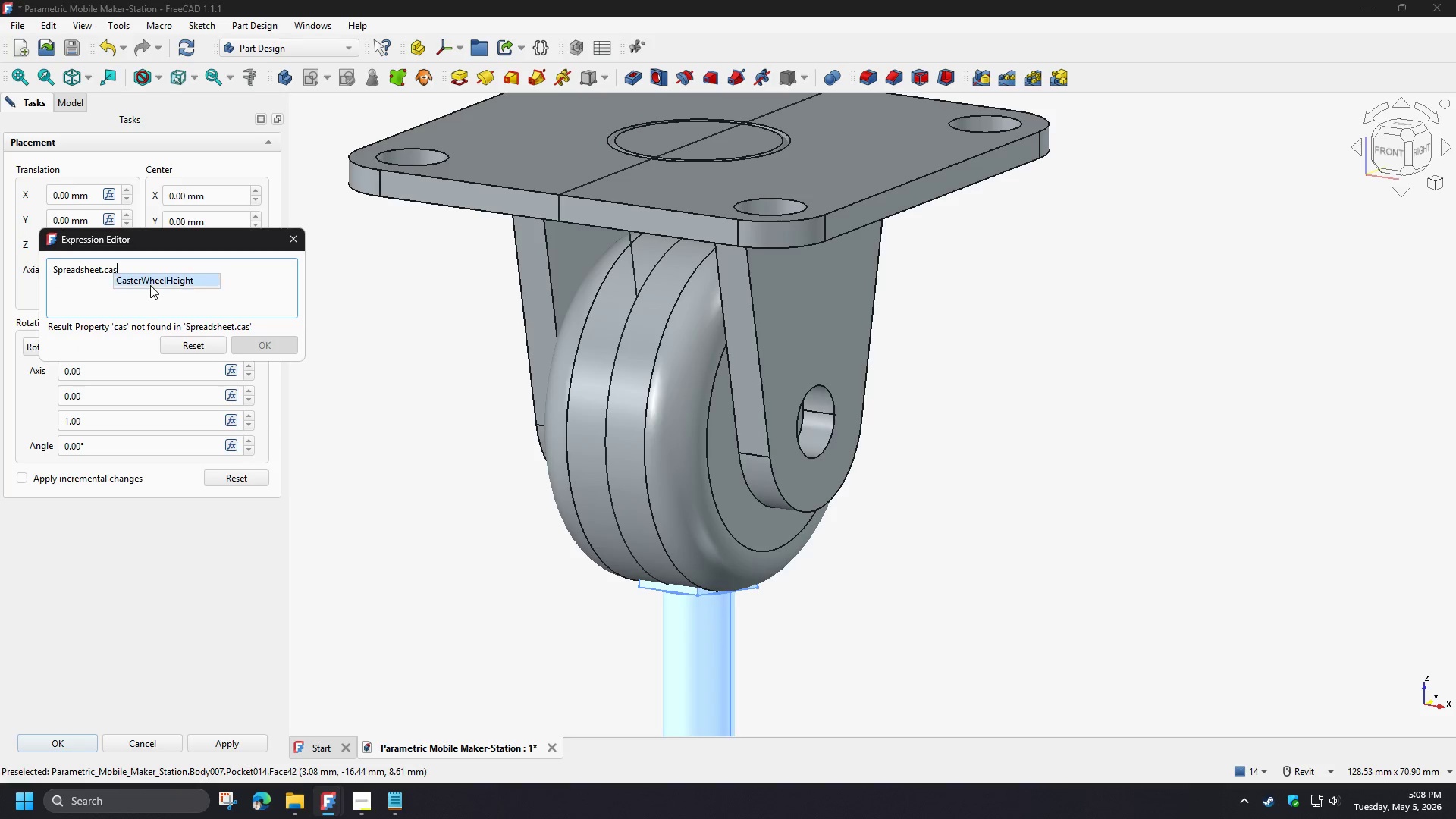 
left_click([150, 284])
 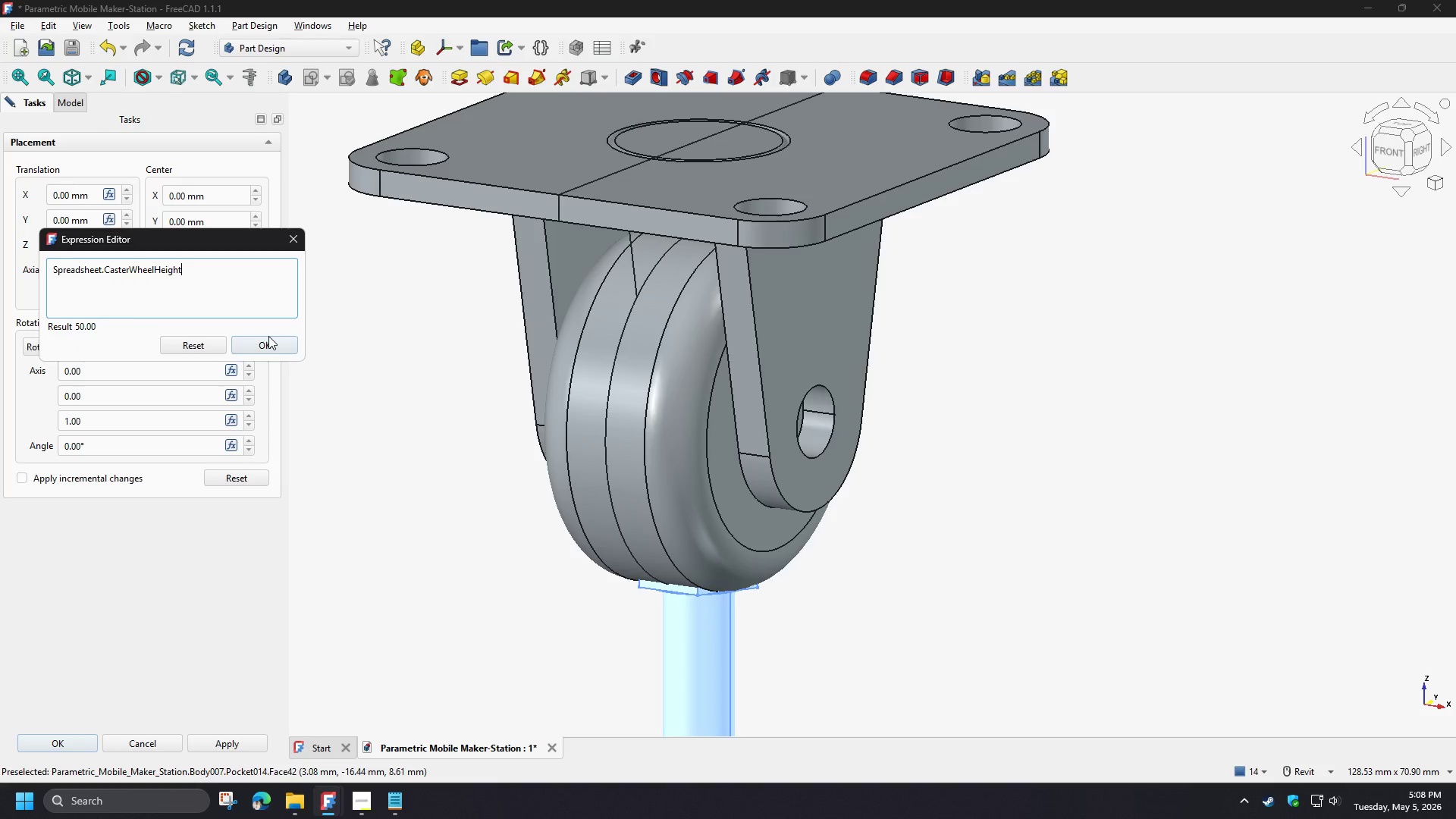 
left_click([269, 344])
 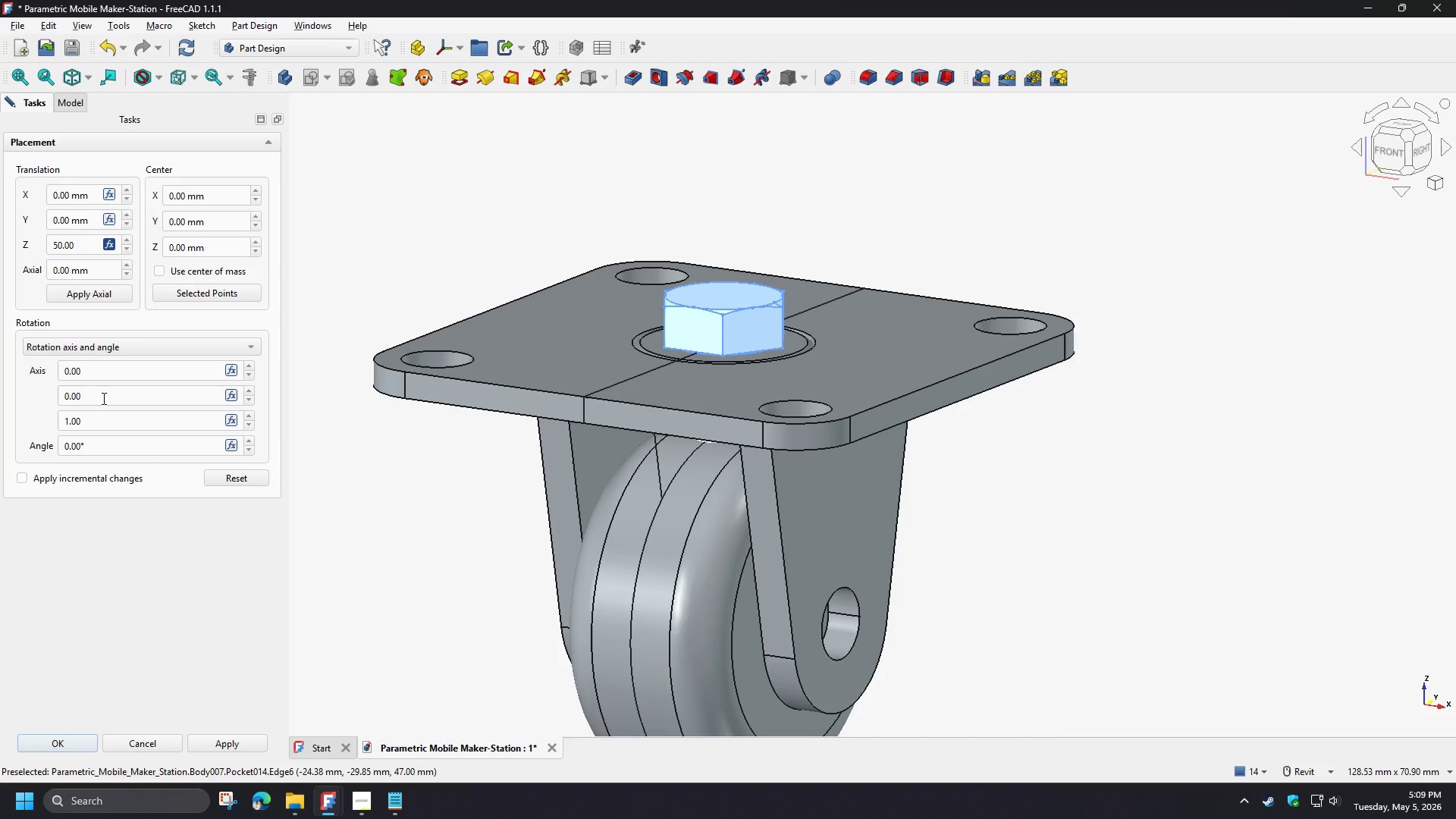 
wait(15.11)
 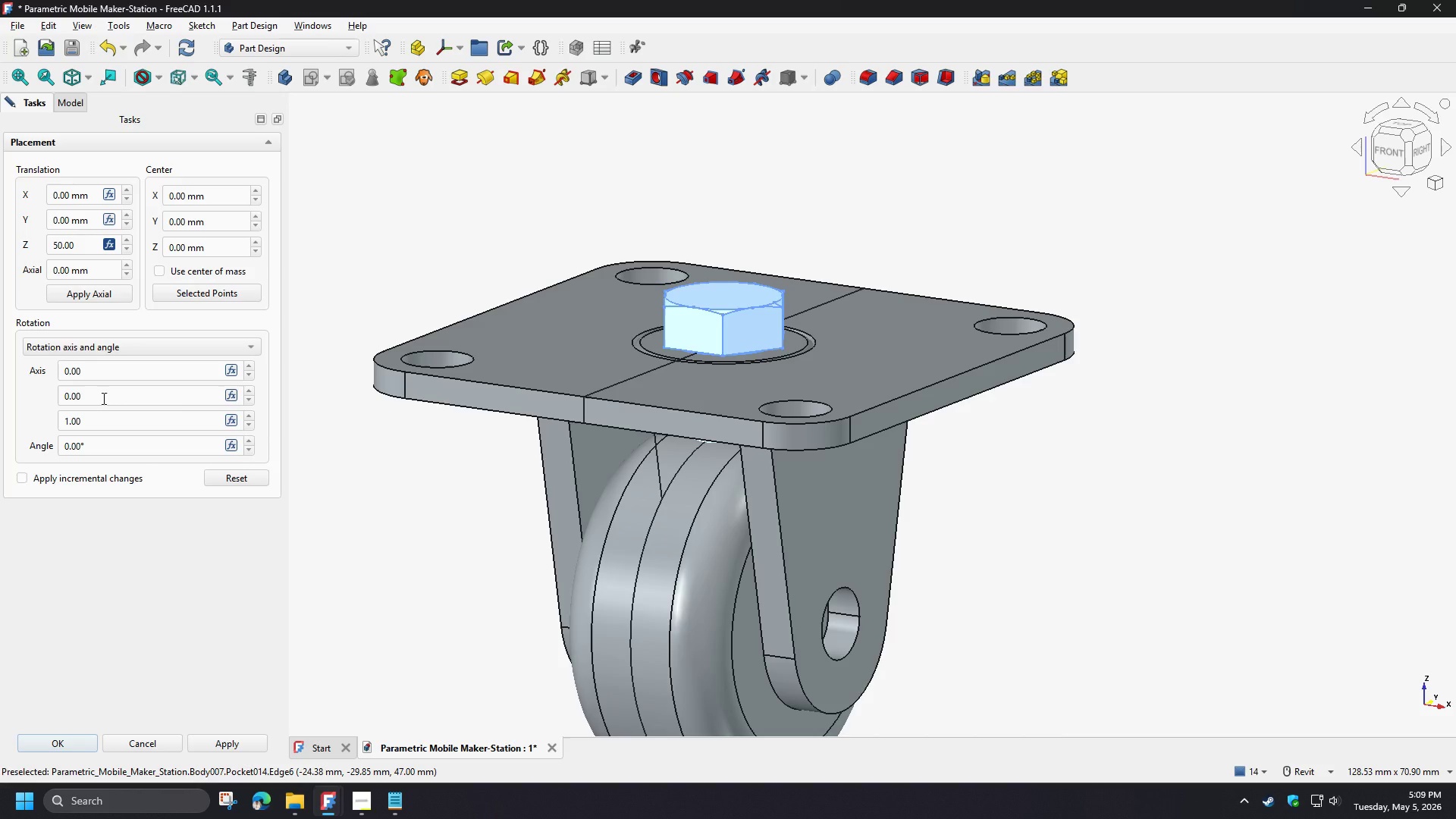 
left_click_drag(start_coordinate=[98, 419], to_coordinate=[38, 421])
 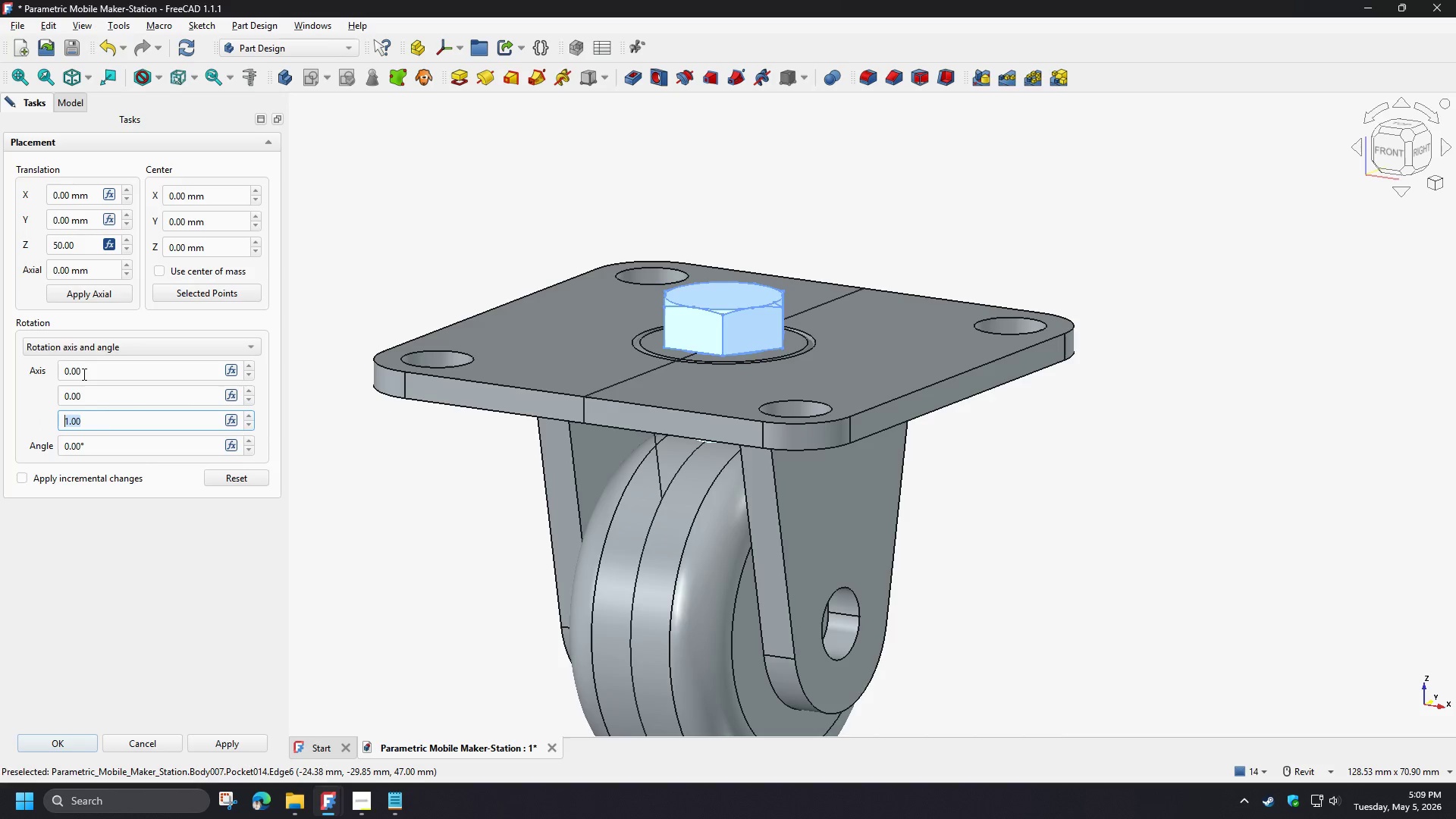 
key(Numpad0)
 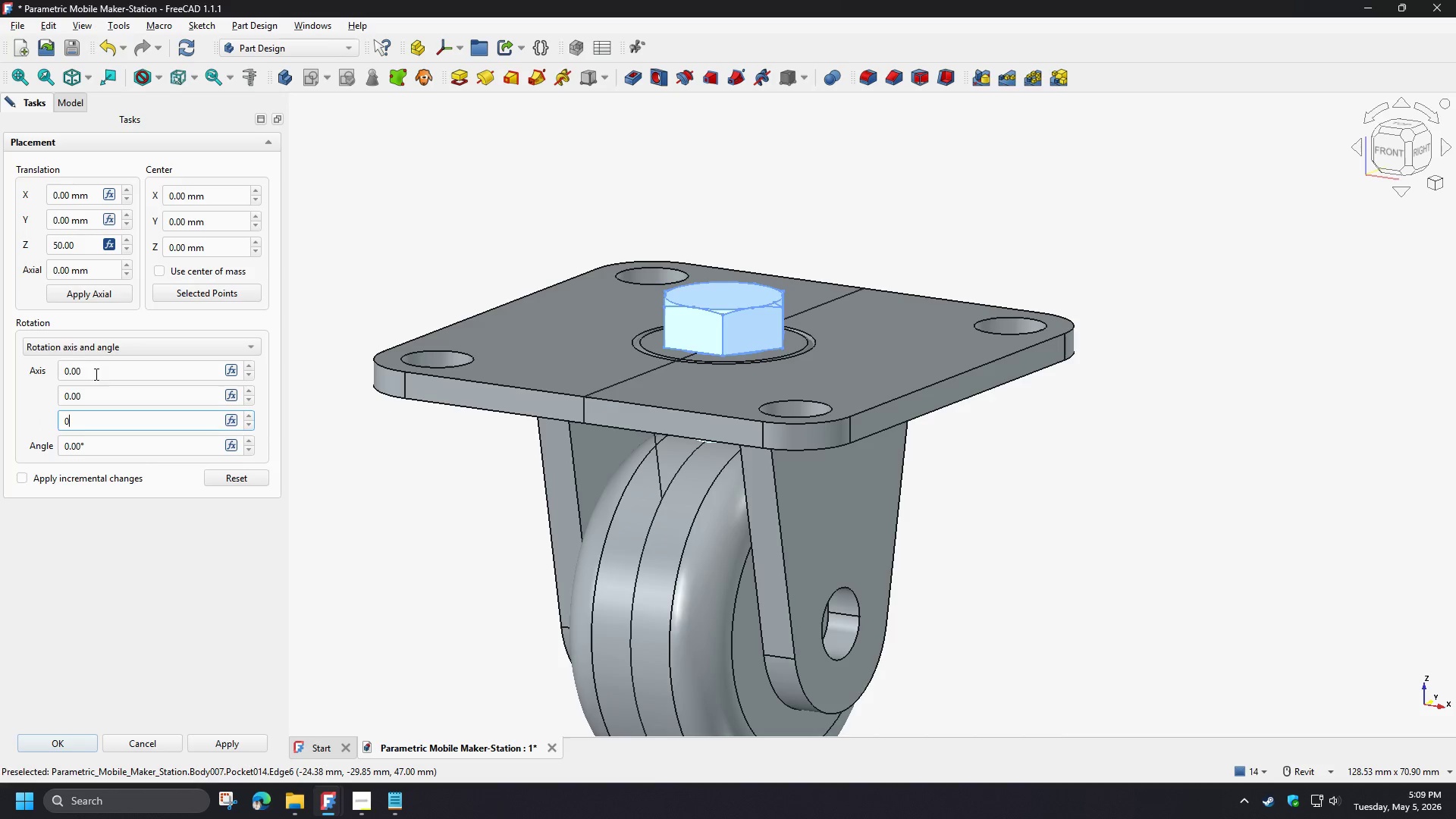 
left_click_drag(start_coordinate=[95, 374], to_coordinate=[41, 374])
 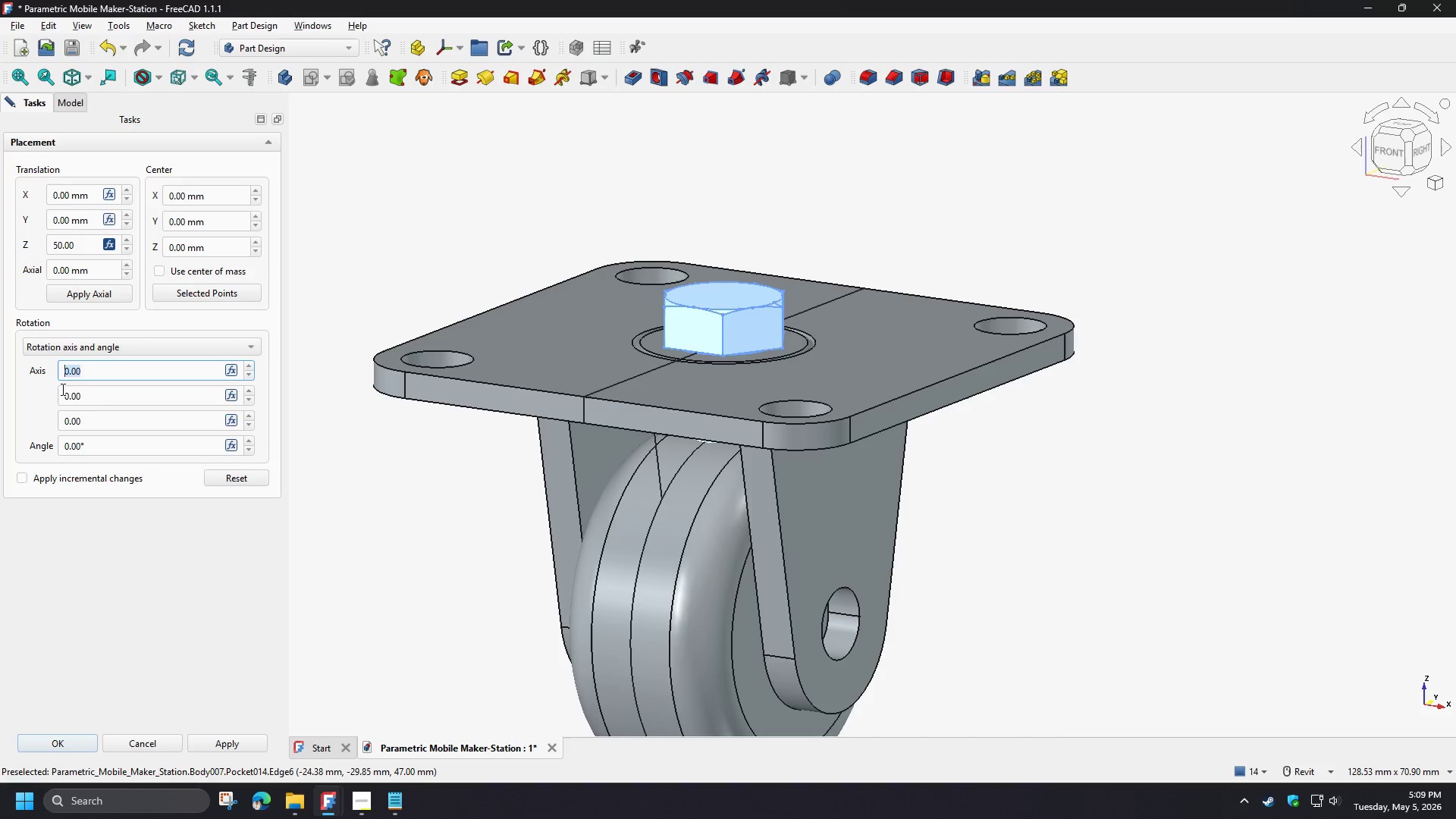 
key(Numpad1)
 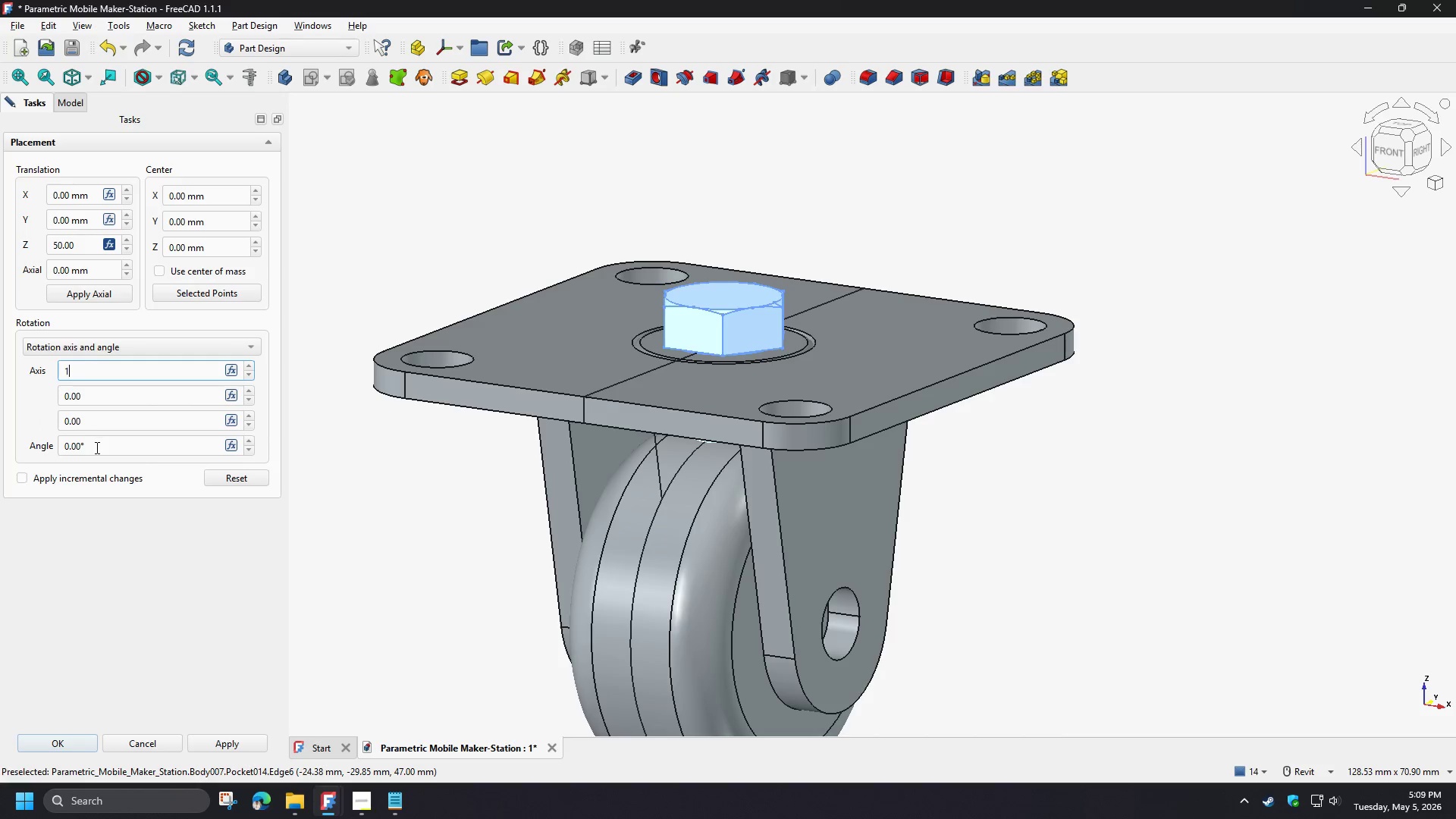 
left_click([96, 447])
 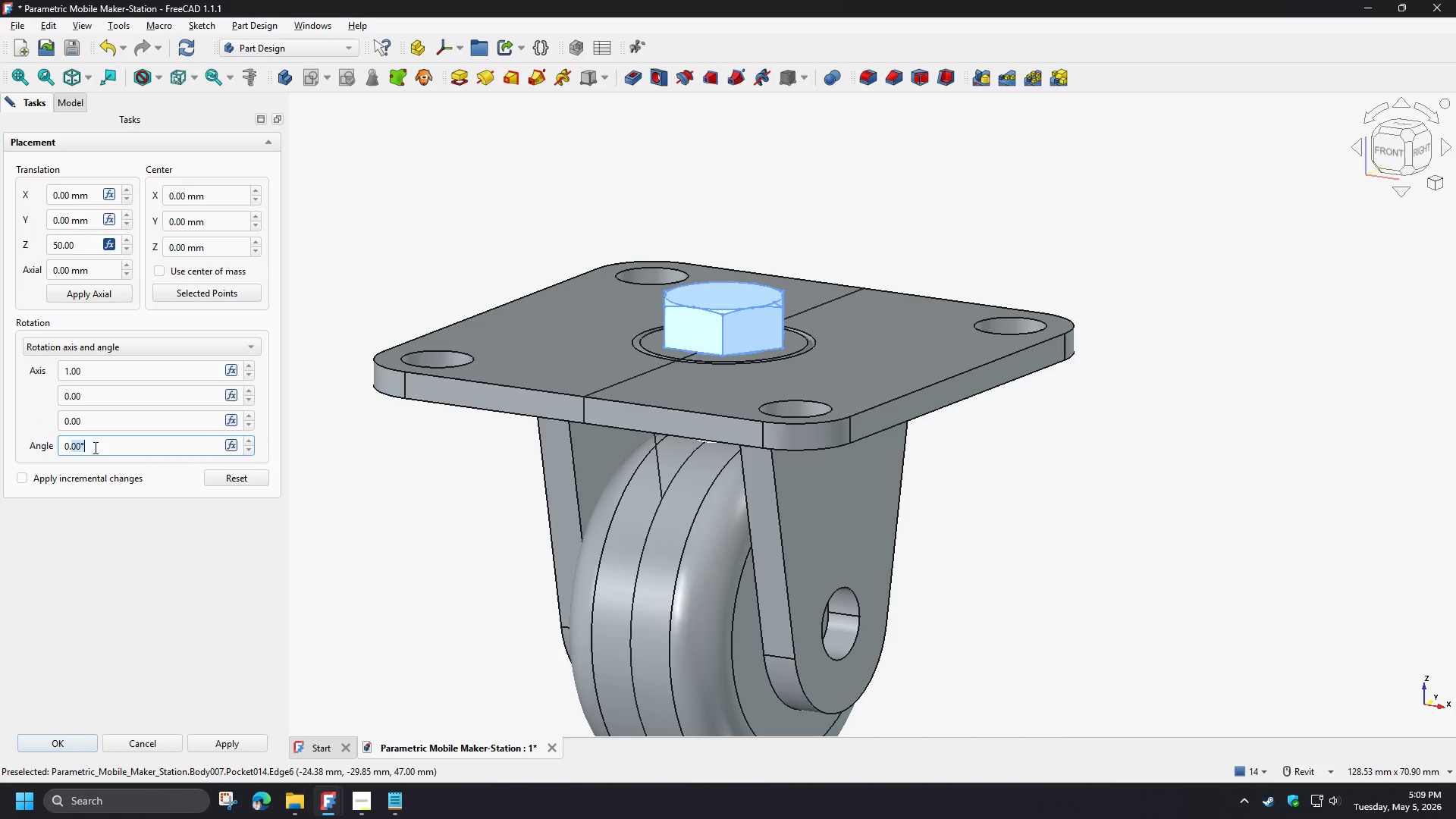 
left_click_drag(start_coordinate=[96, 447], to_coordinate=[54, 446])
 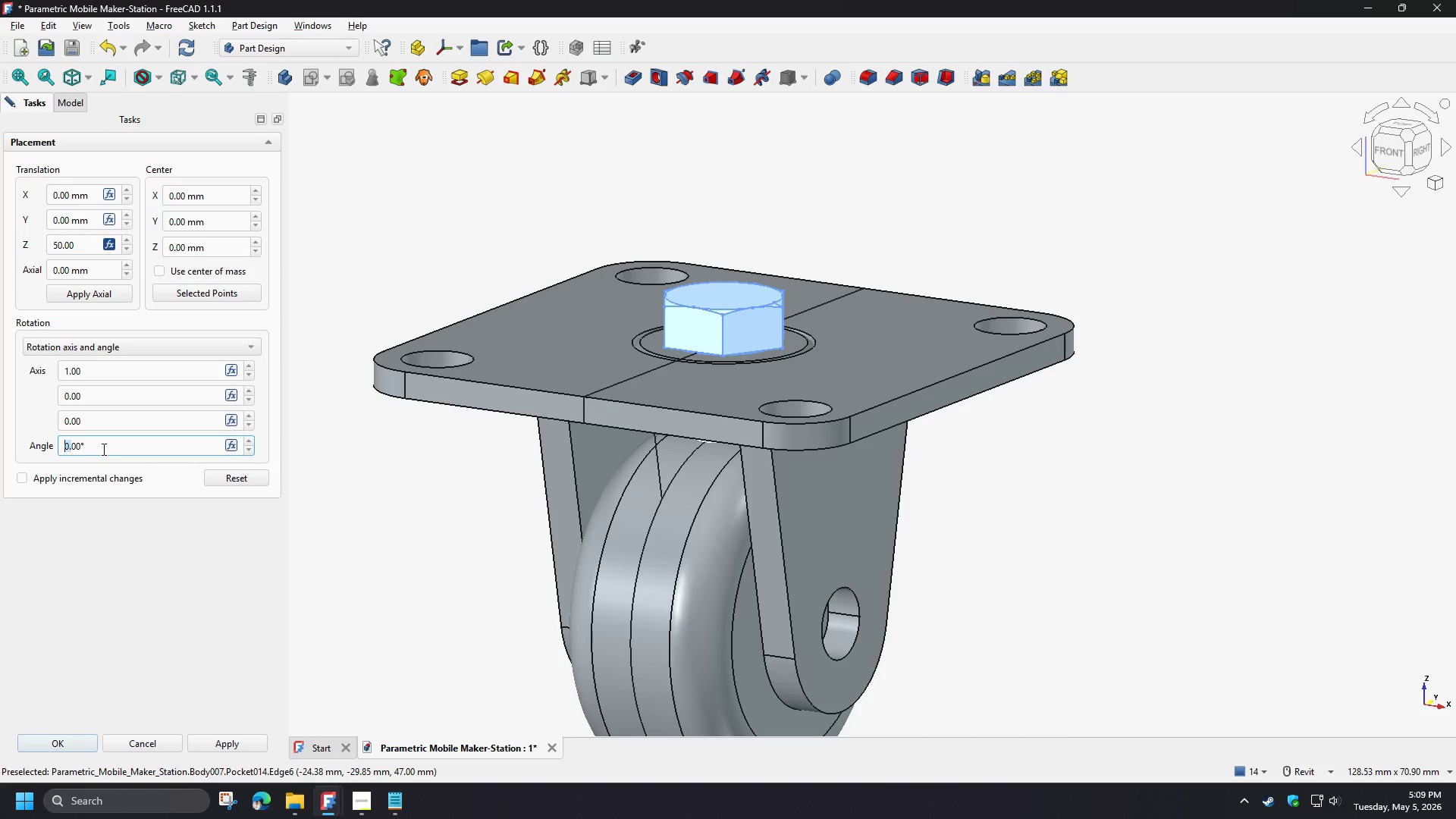 
left_click([102, 449])
 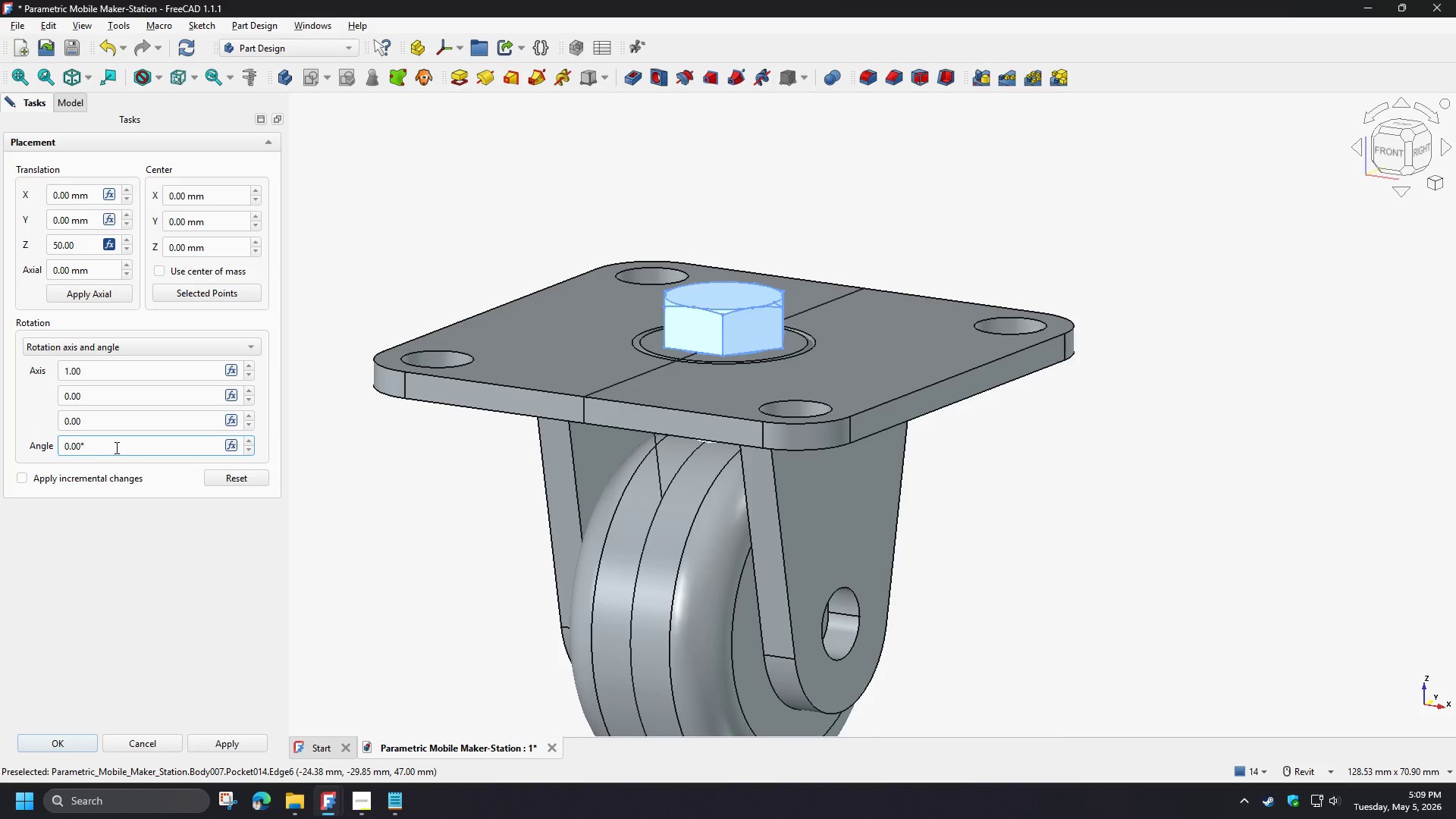 
left_click_drag(start_coordinate=[115, 447], to_coordinate=[44, 444])
 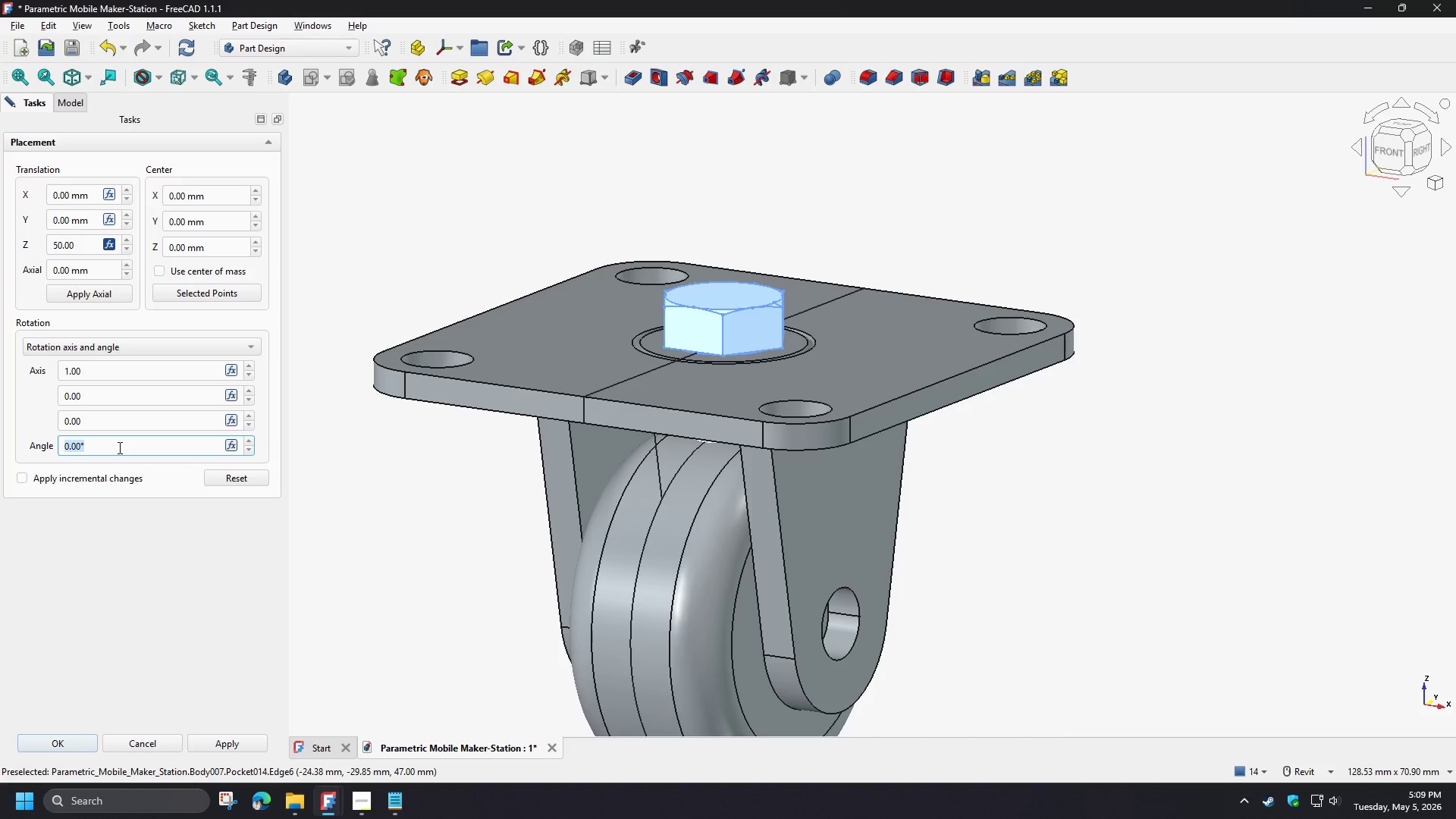 
key(Numpad1)
 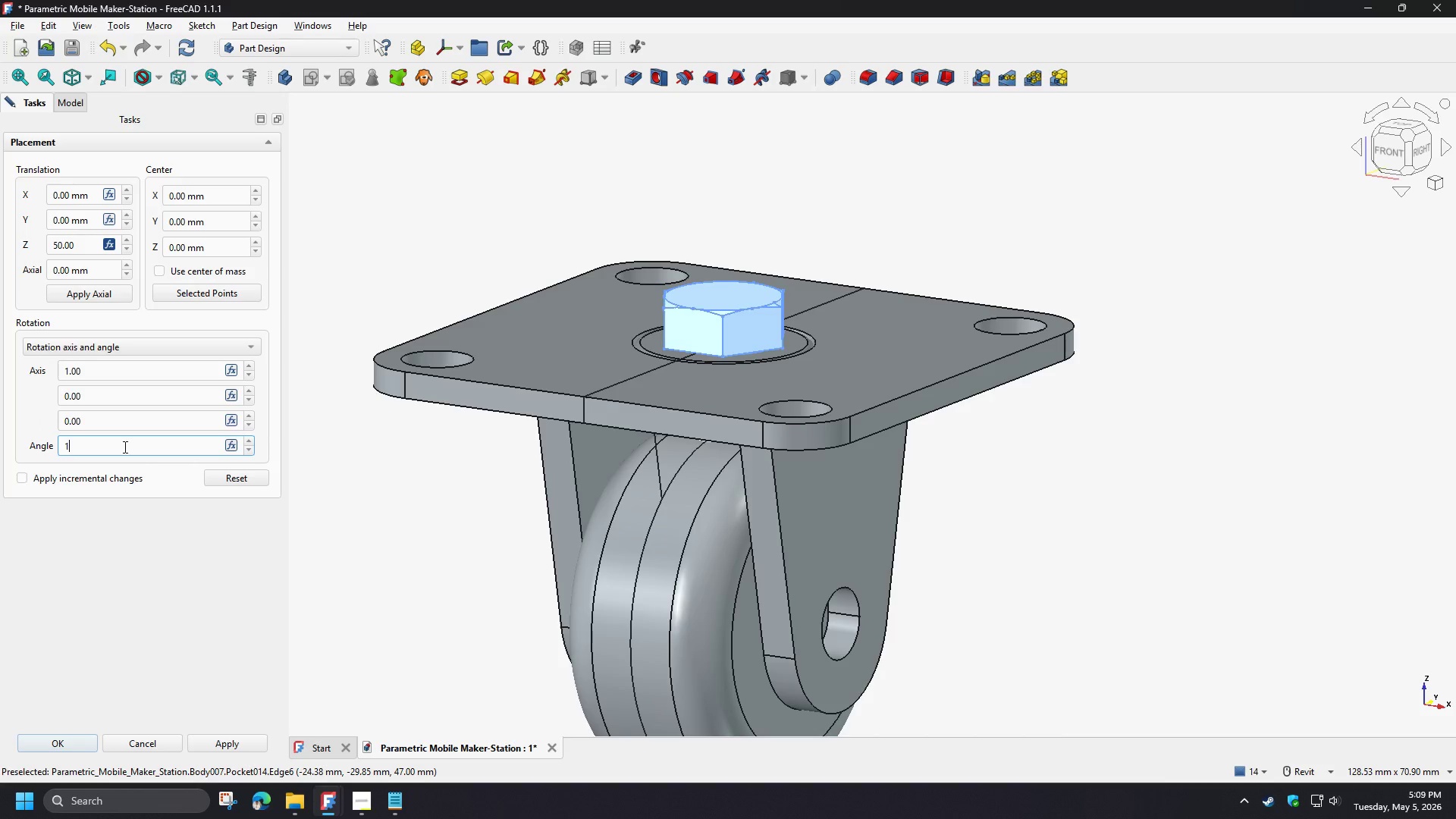 
key(Numpad8)
 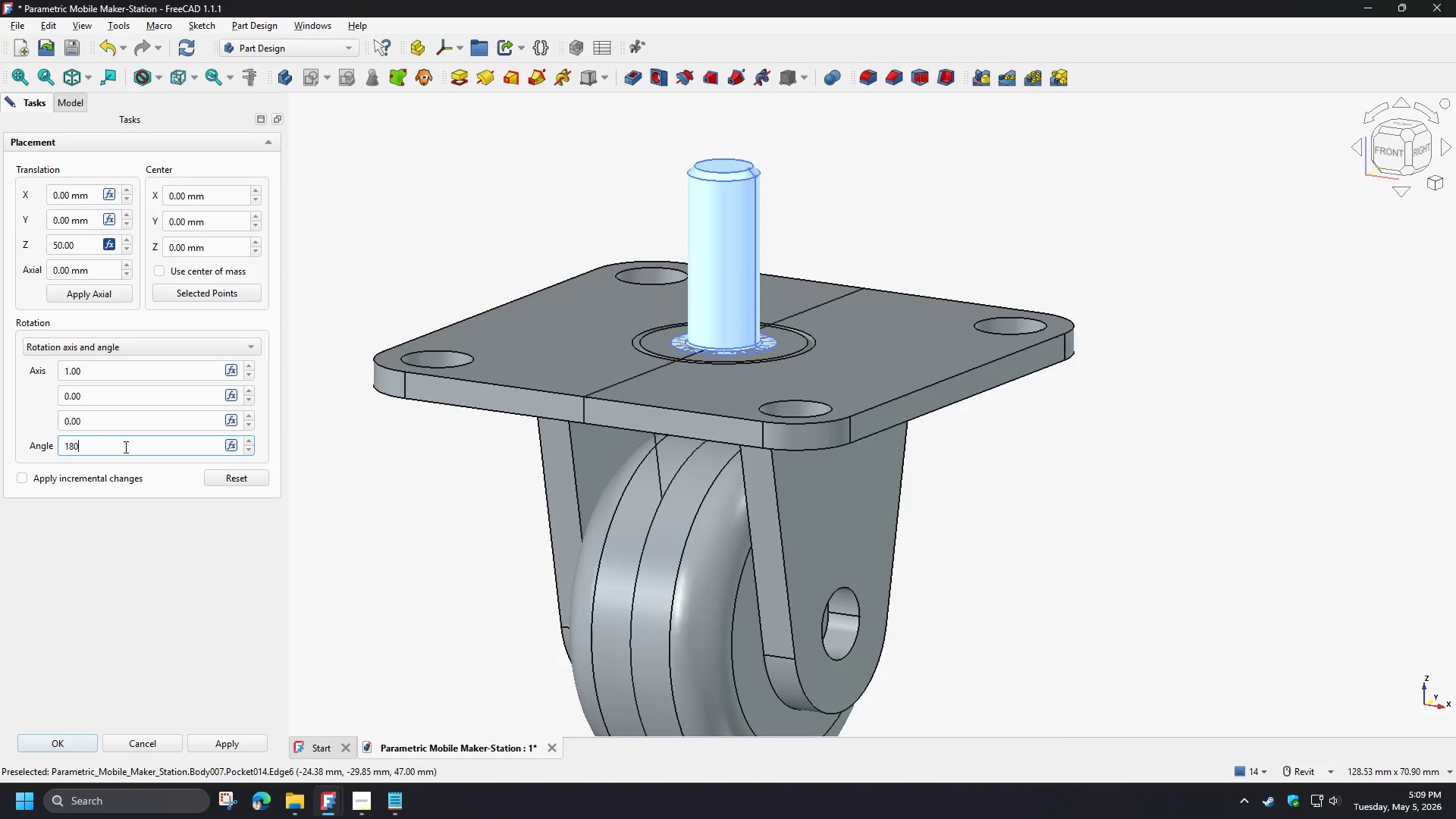 
key(Numpad0)
 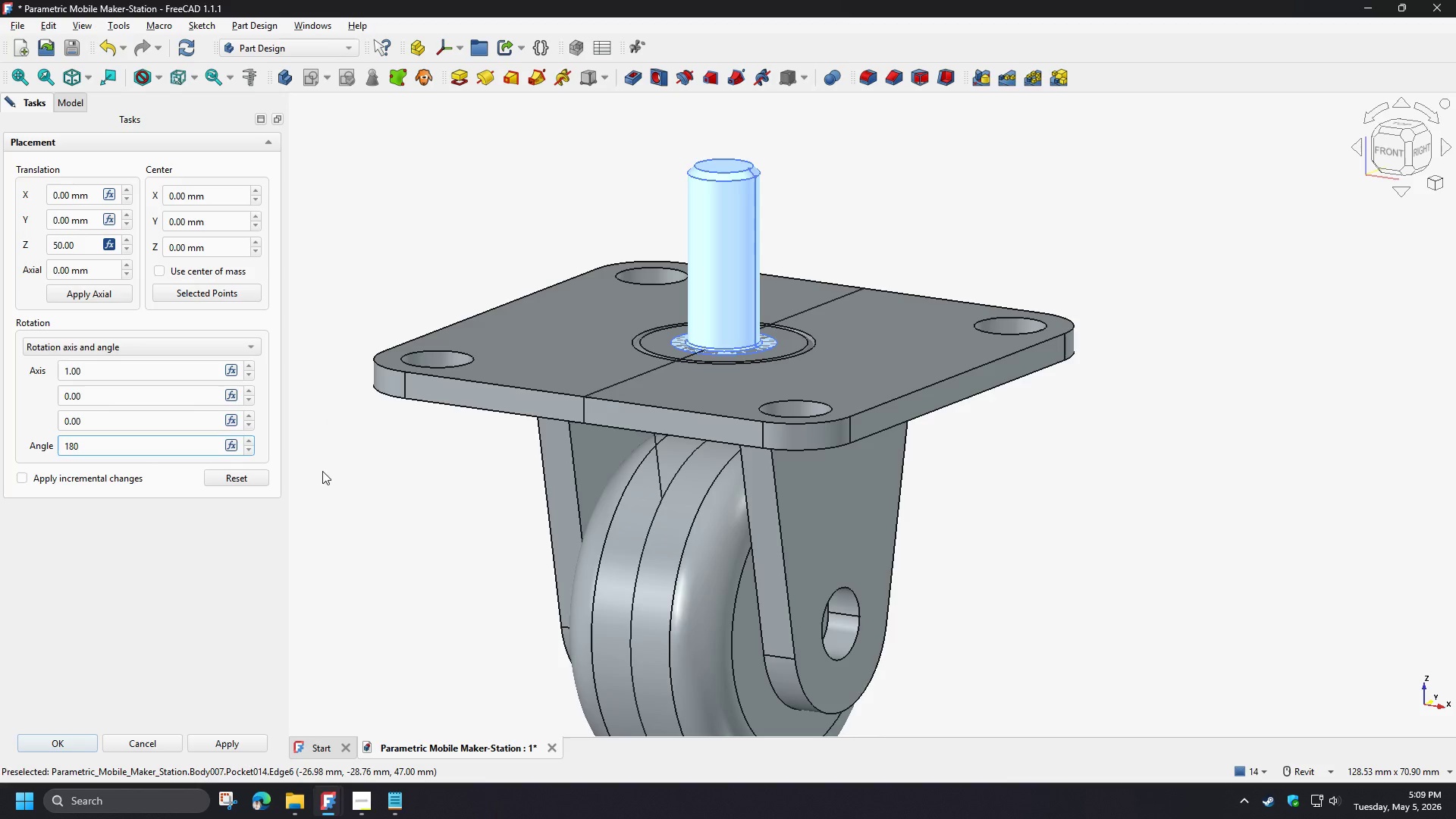 
left_click([166, 549])
 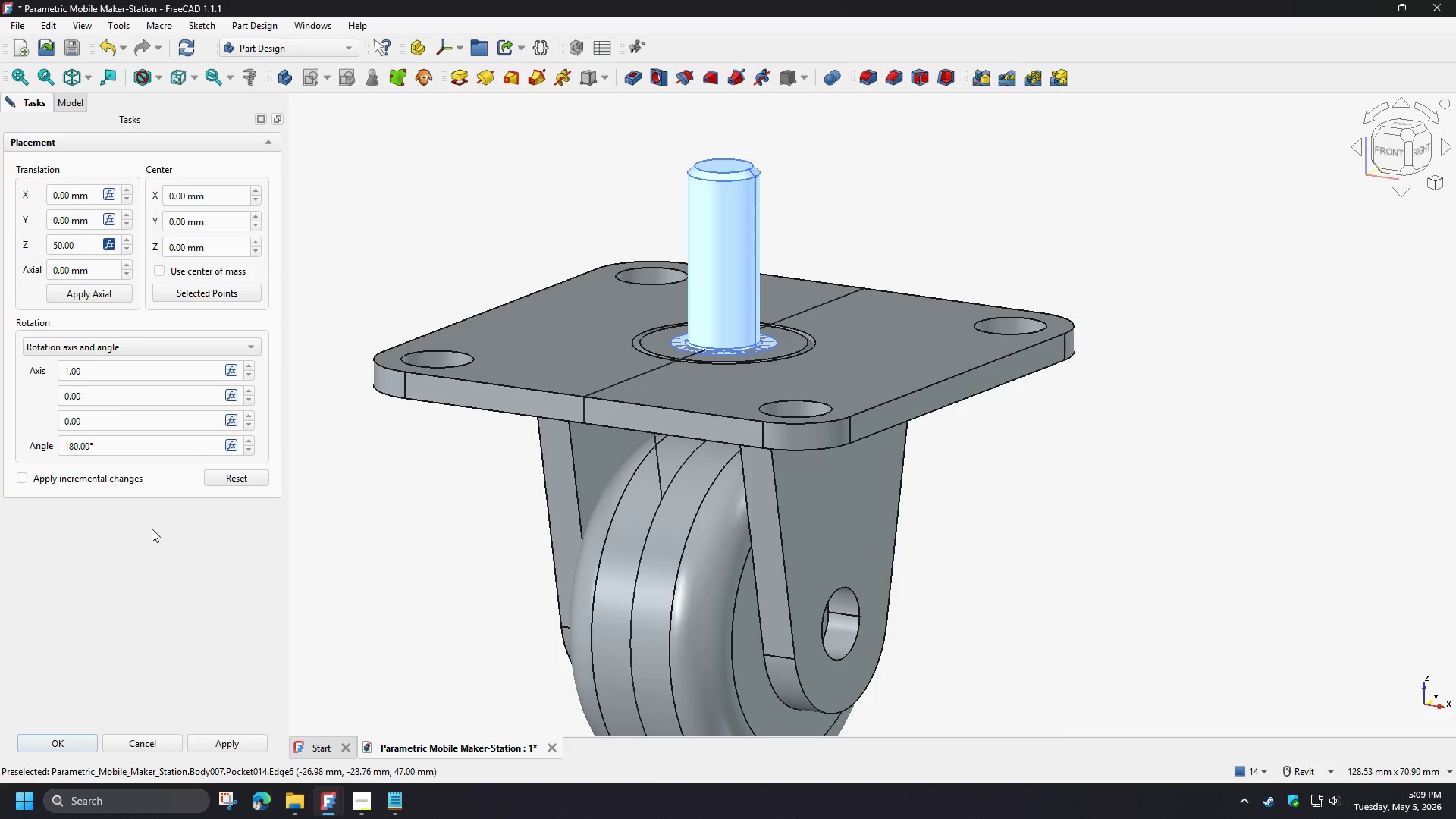 
wait(9.06)
 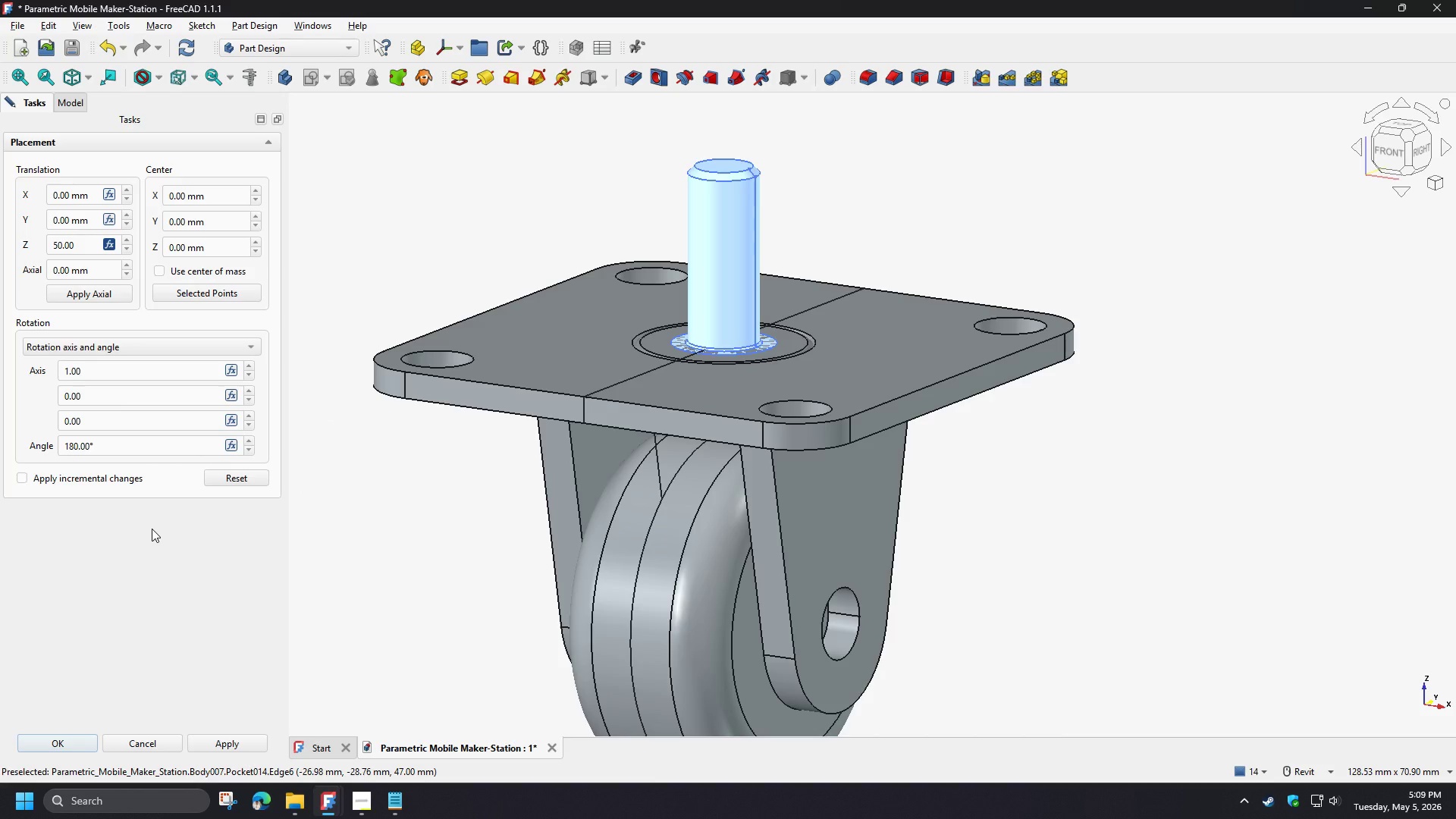 
left_click([256, 194])
 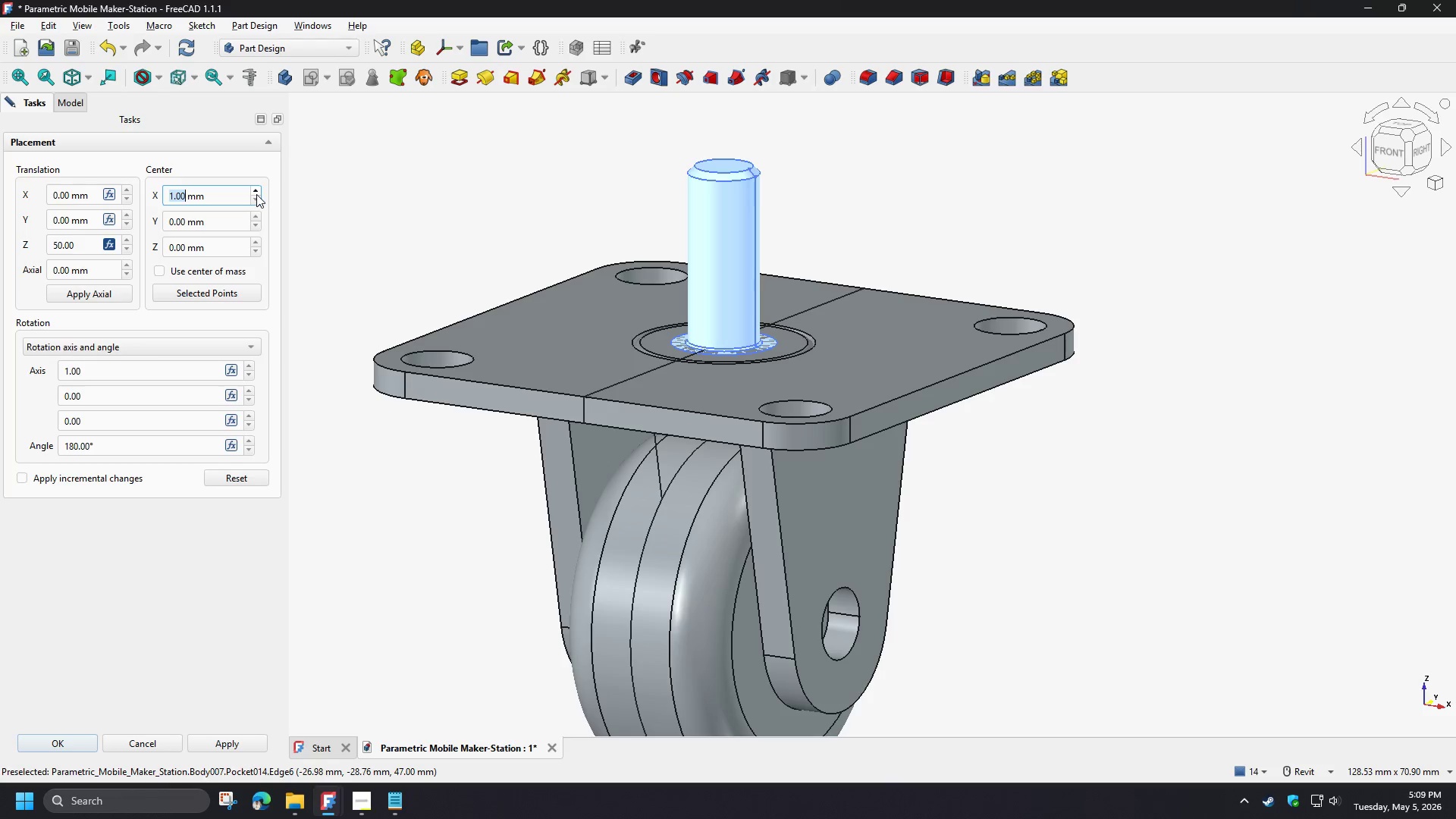 
double_click([256, 194])
 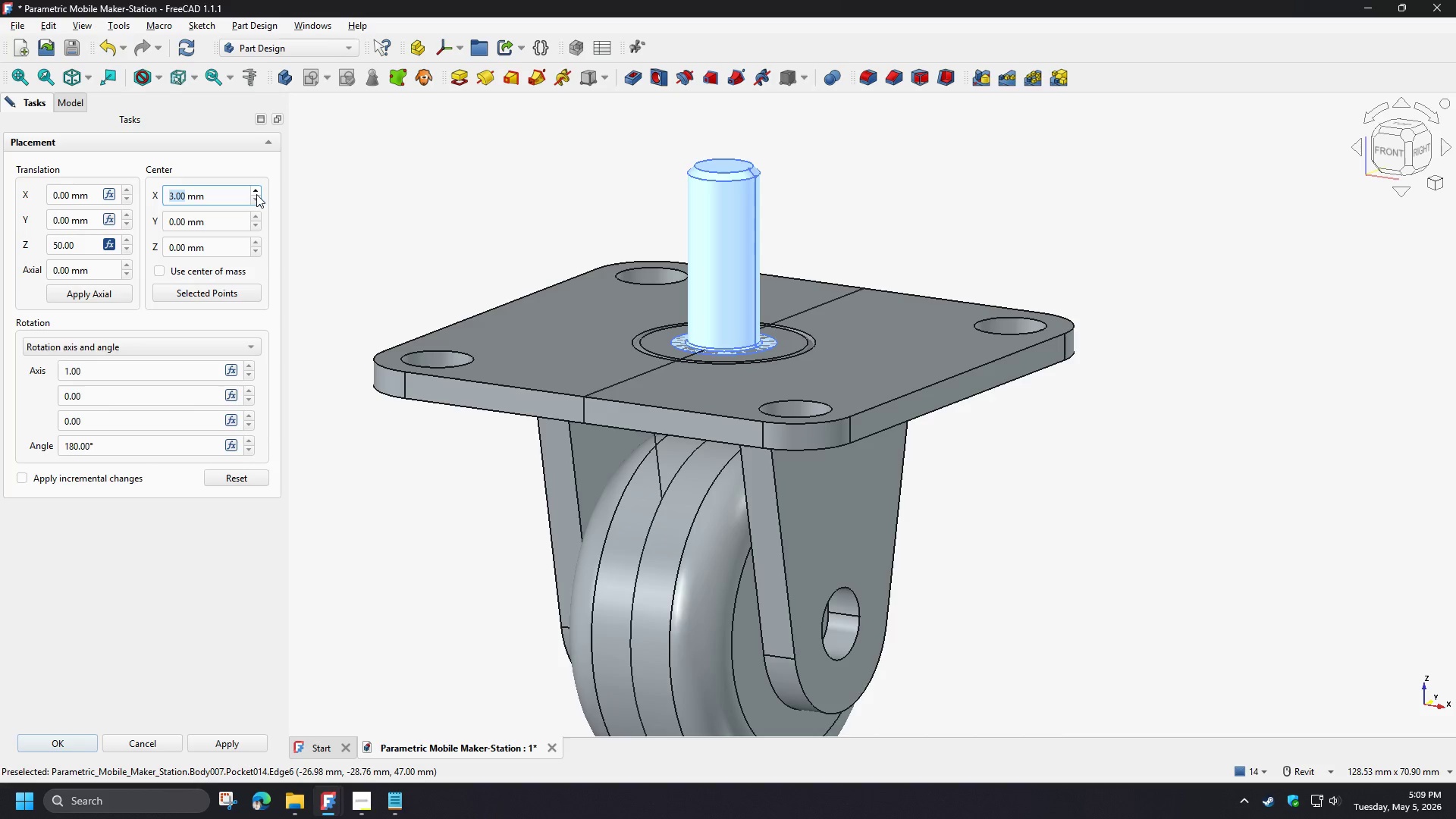 
triple_click([256, 194])
 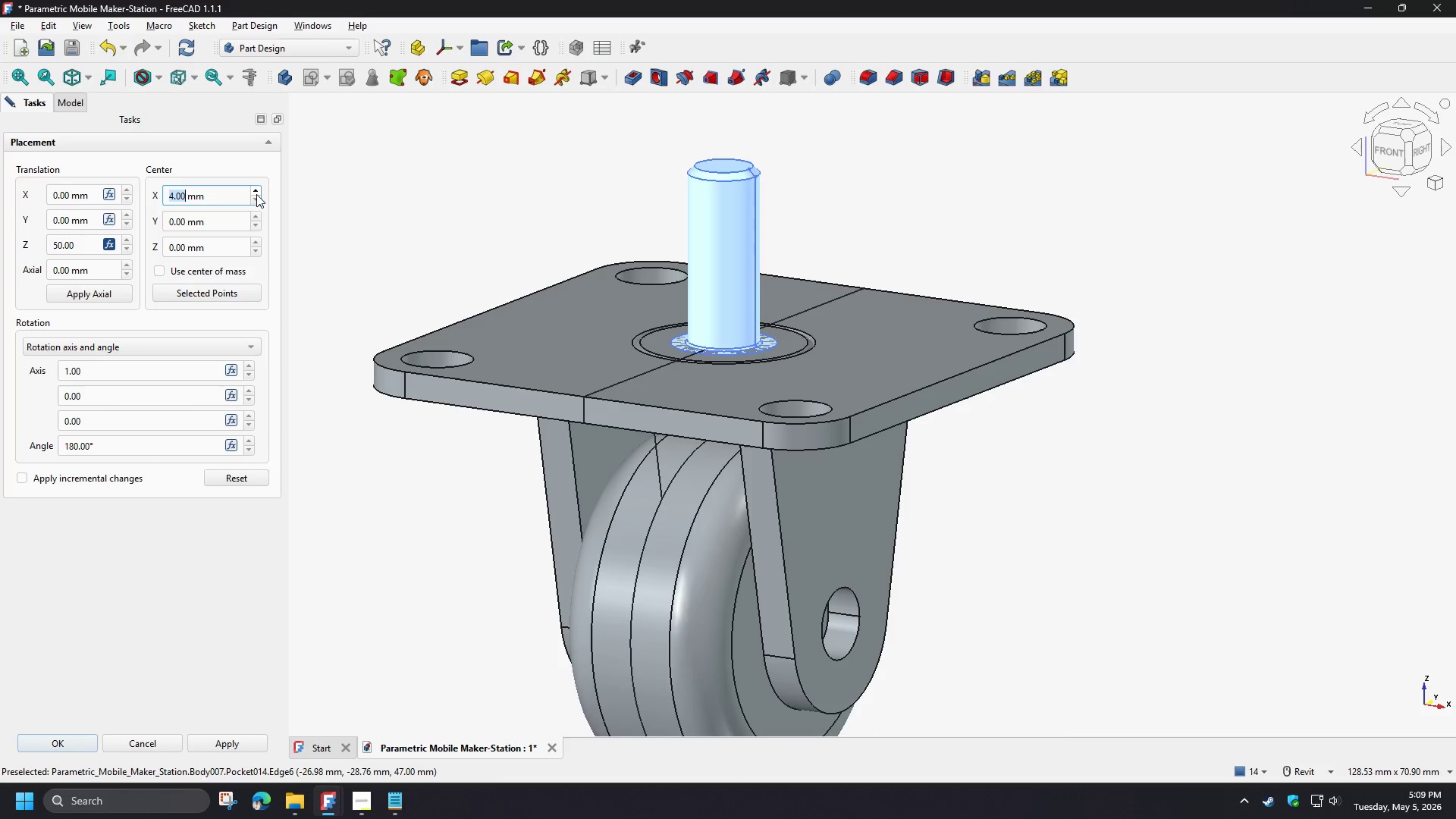 
triple_click([256, 194])
 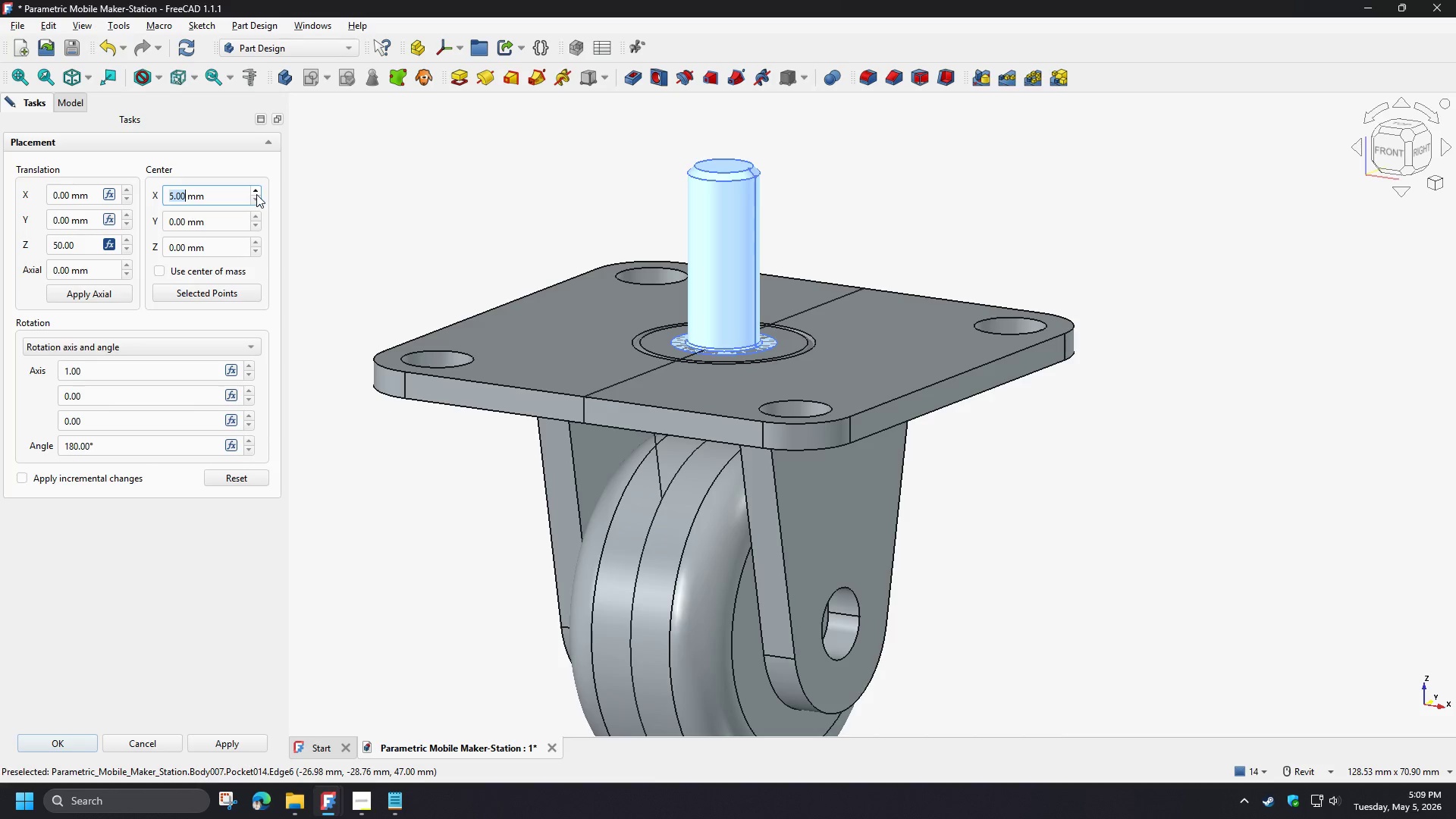 
triple_click([256, 194])
 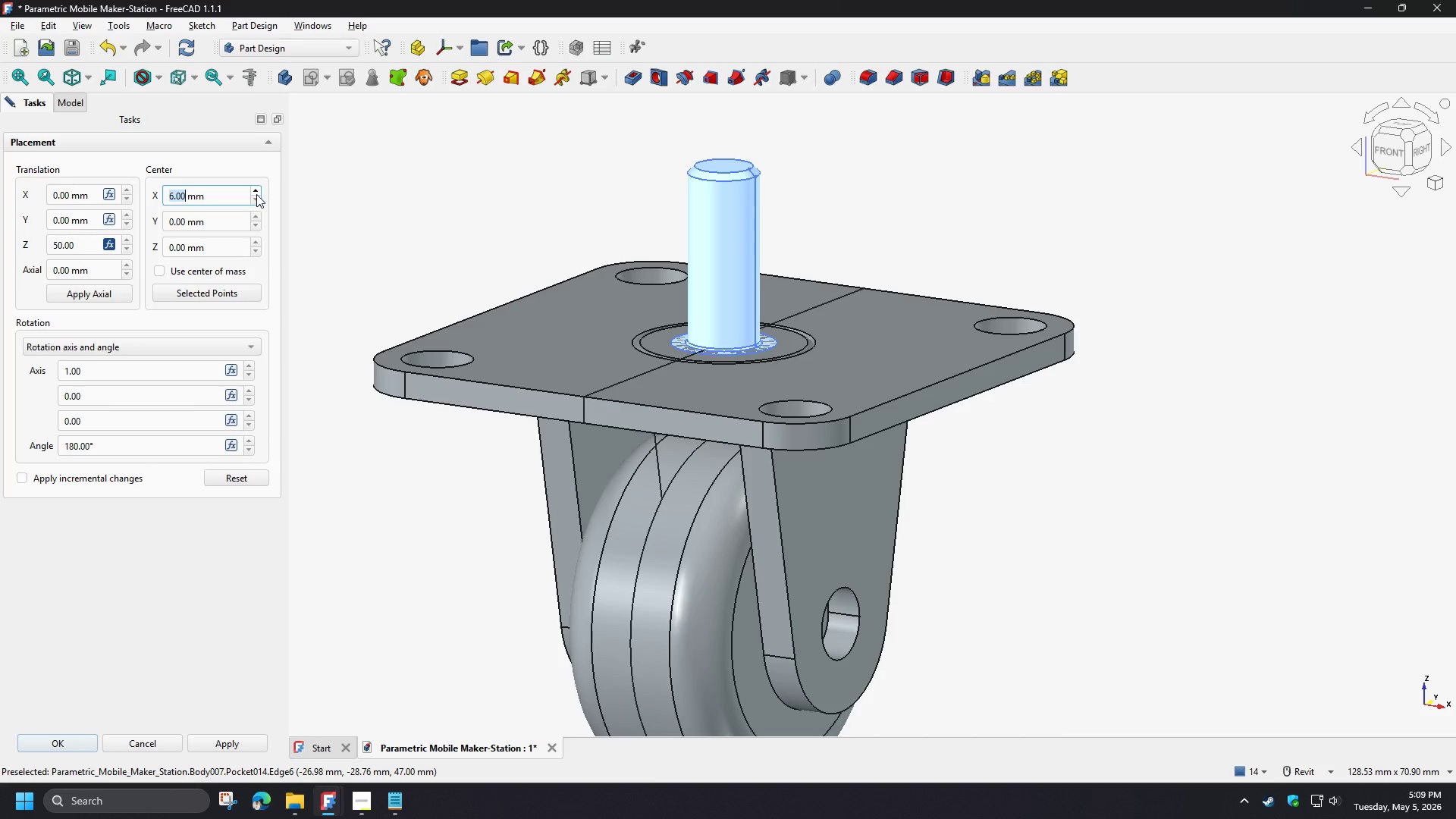 
triple_click([256, 194])
 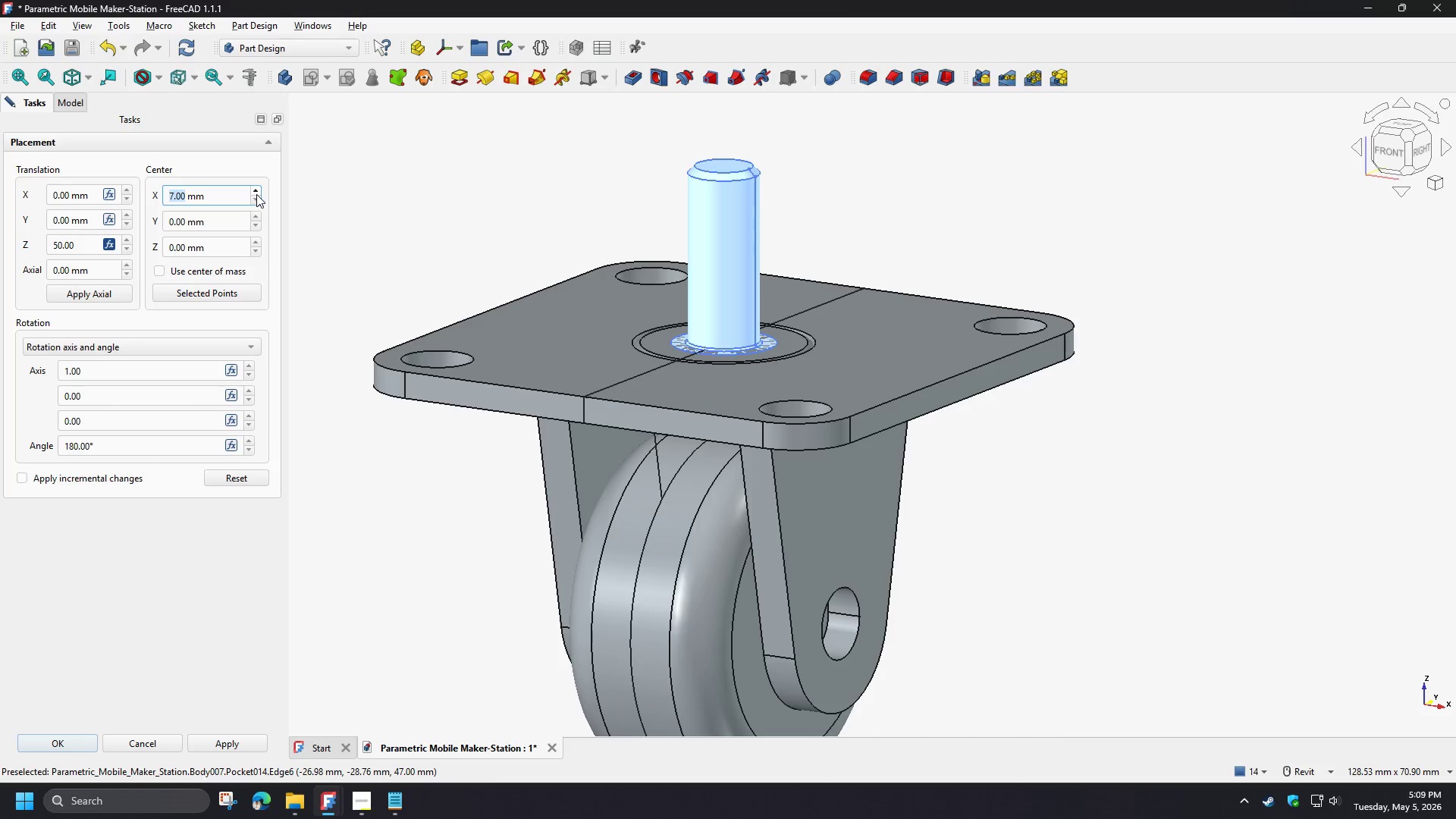 
triple_click([256, 194])
 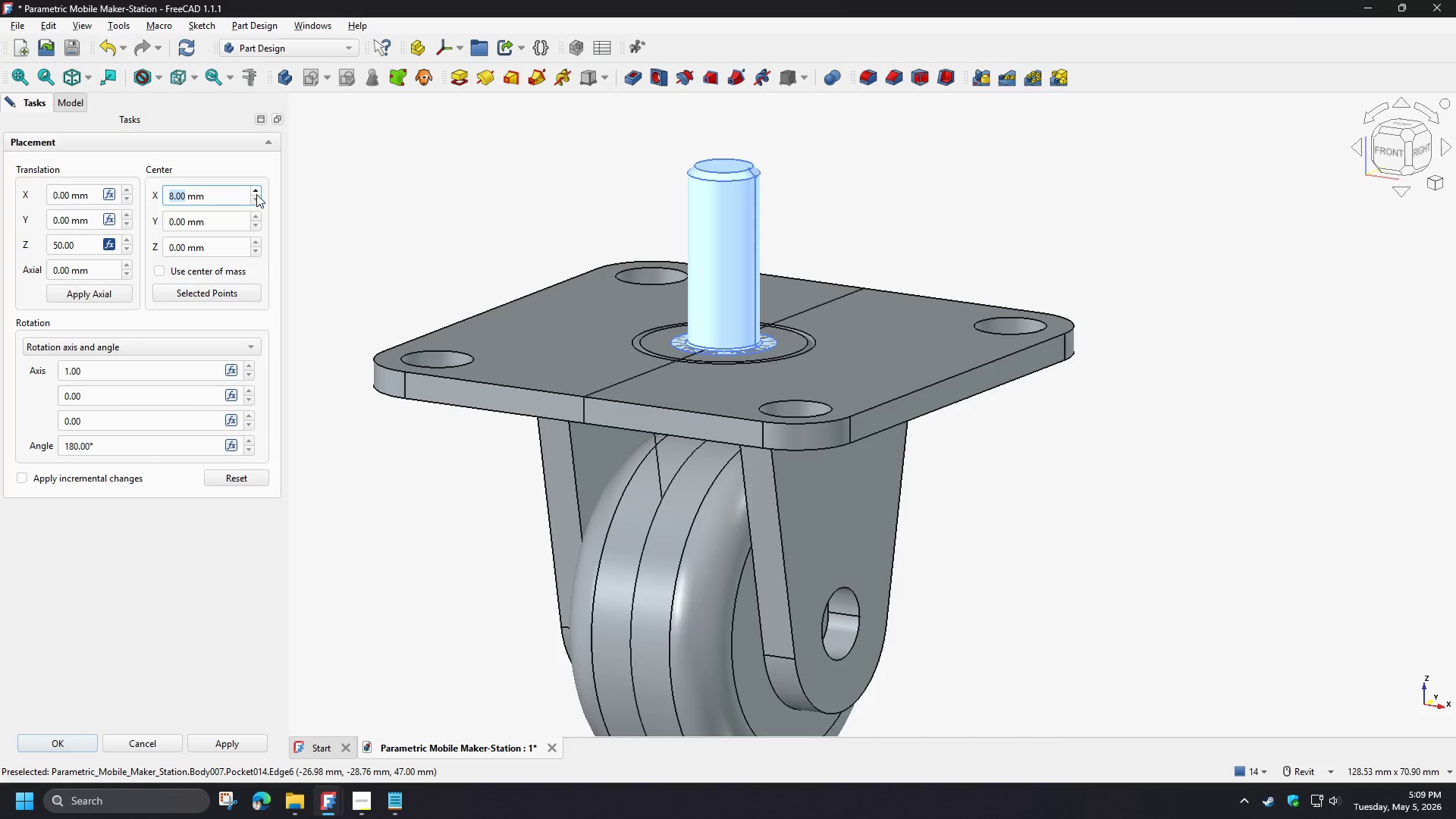 
triple_click([256, 194])
 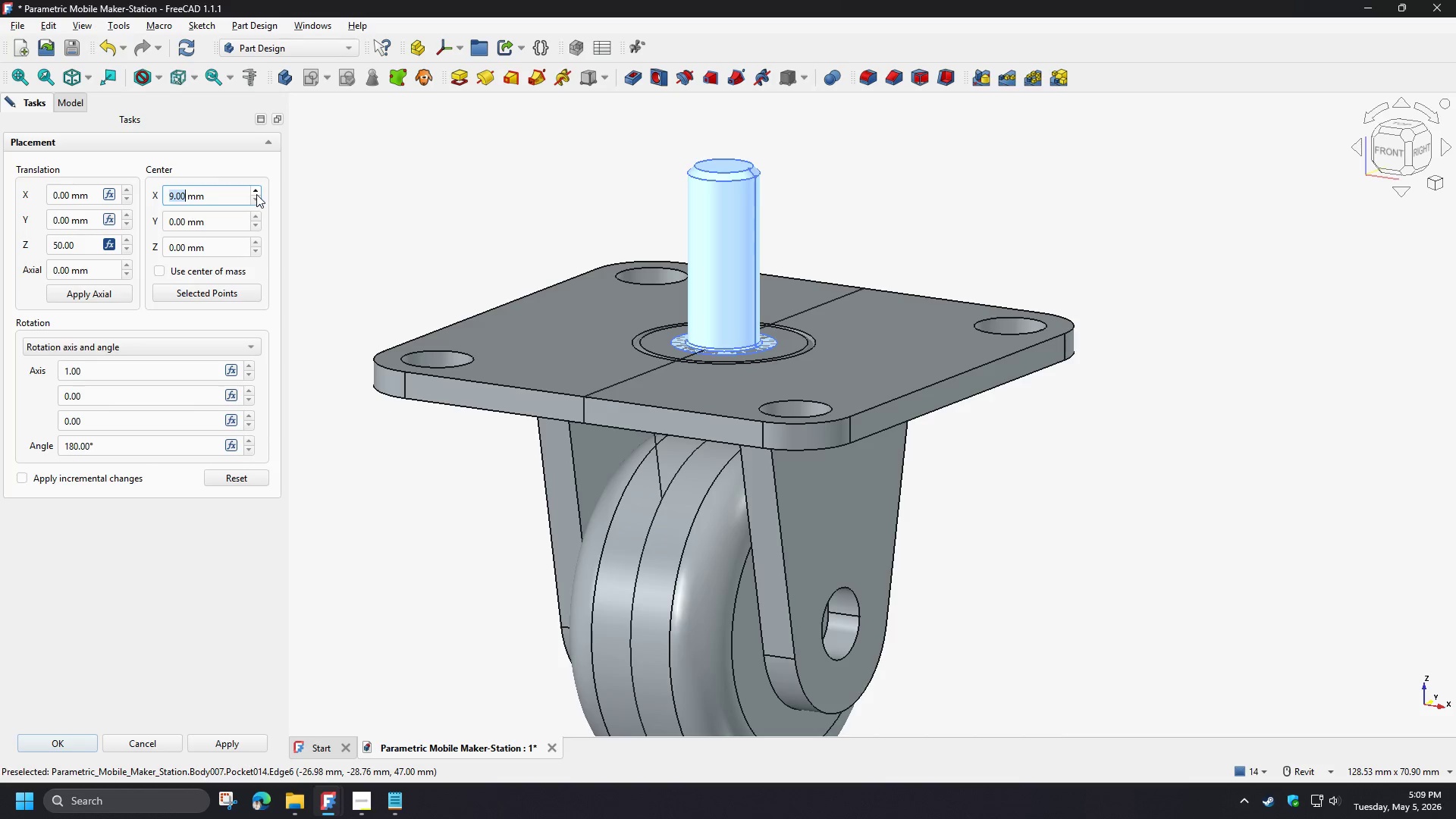 
triple_click([256, 194])
 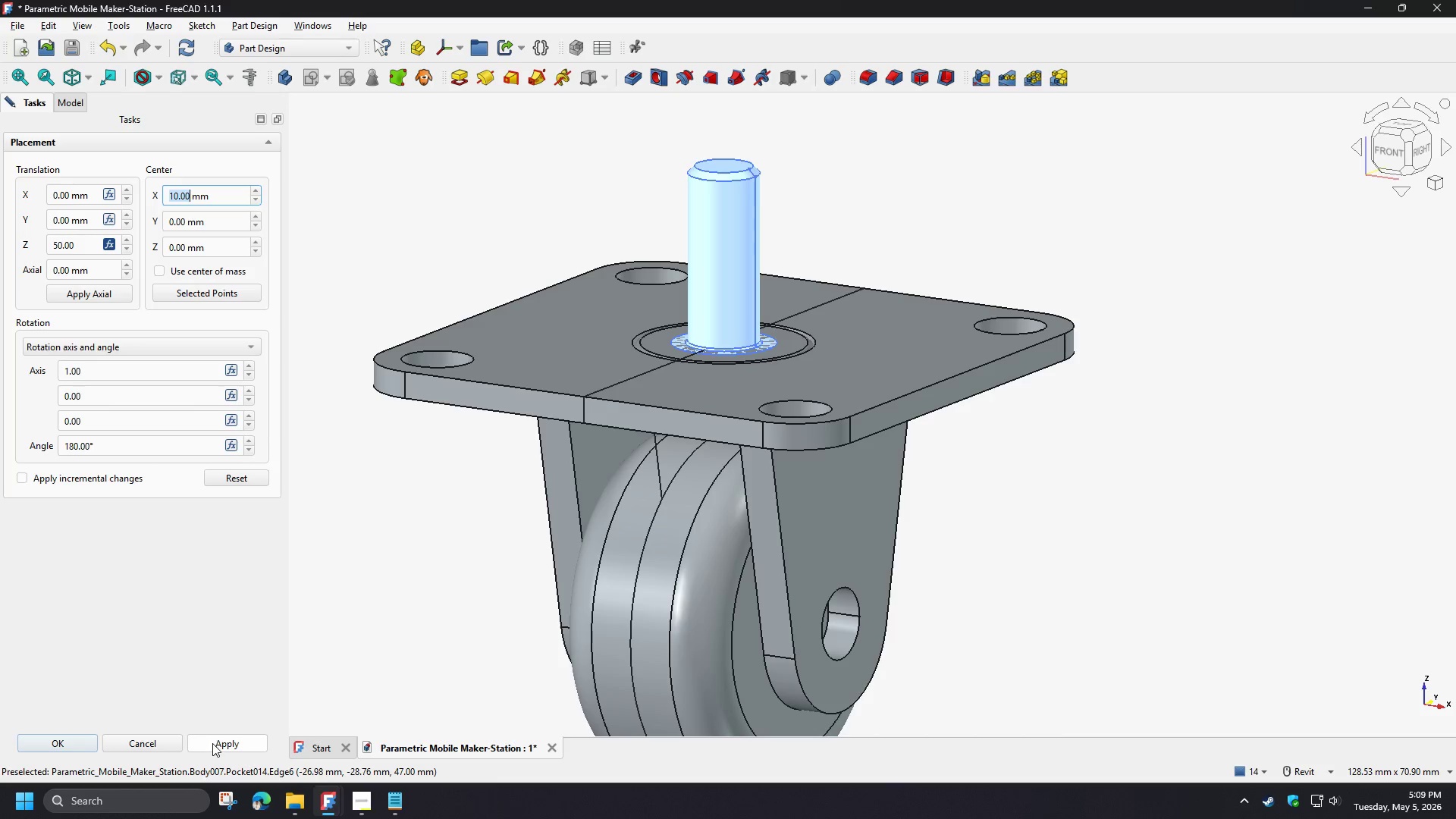 
left_click([213, 743])
 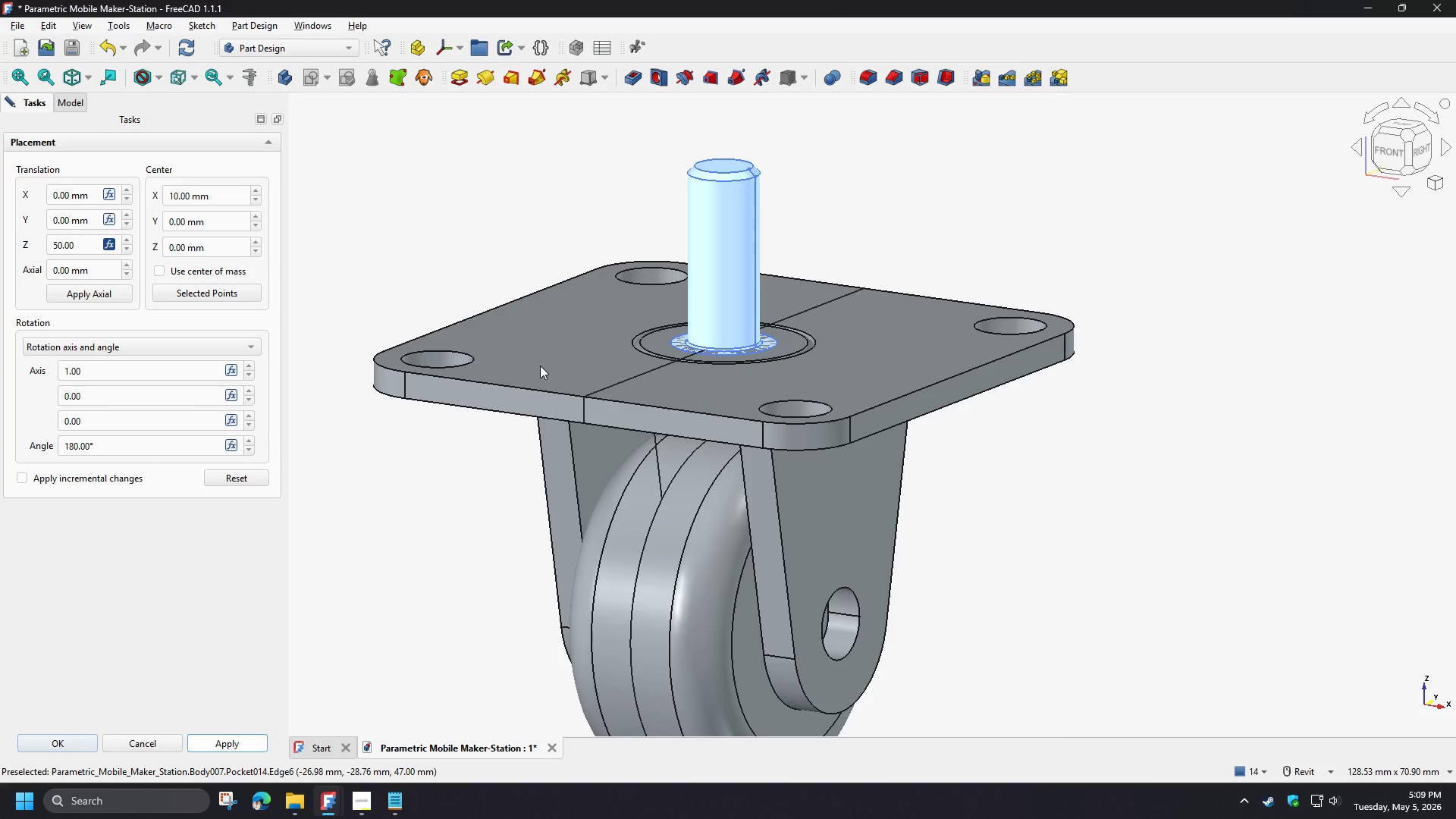 
hold_key(key=ShiftLeft, duration=0.95)
 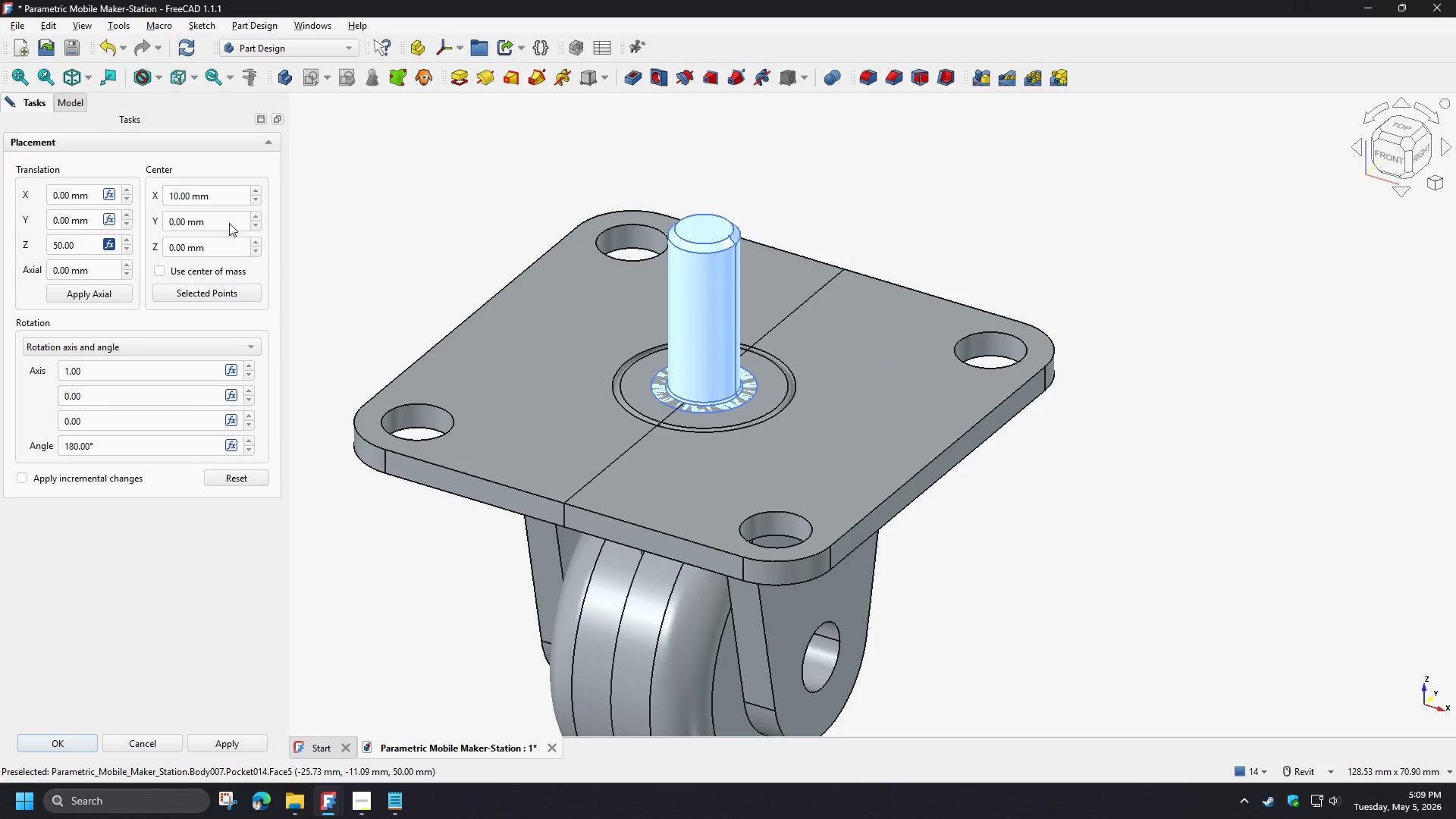 
left_click_drag(start_coordinate=[218, 196], to_coordinate=[159, 186])
 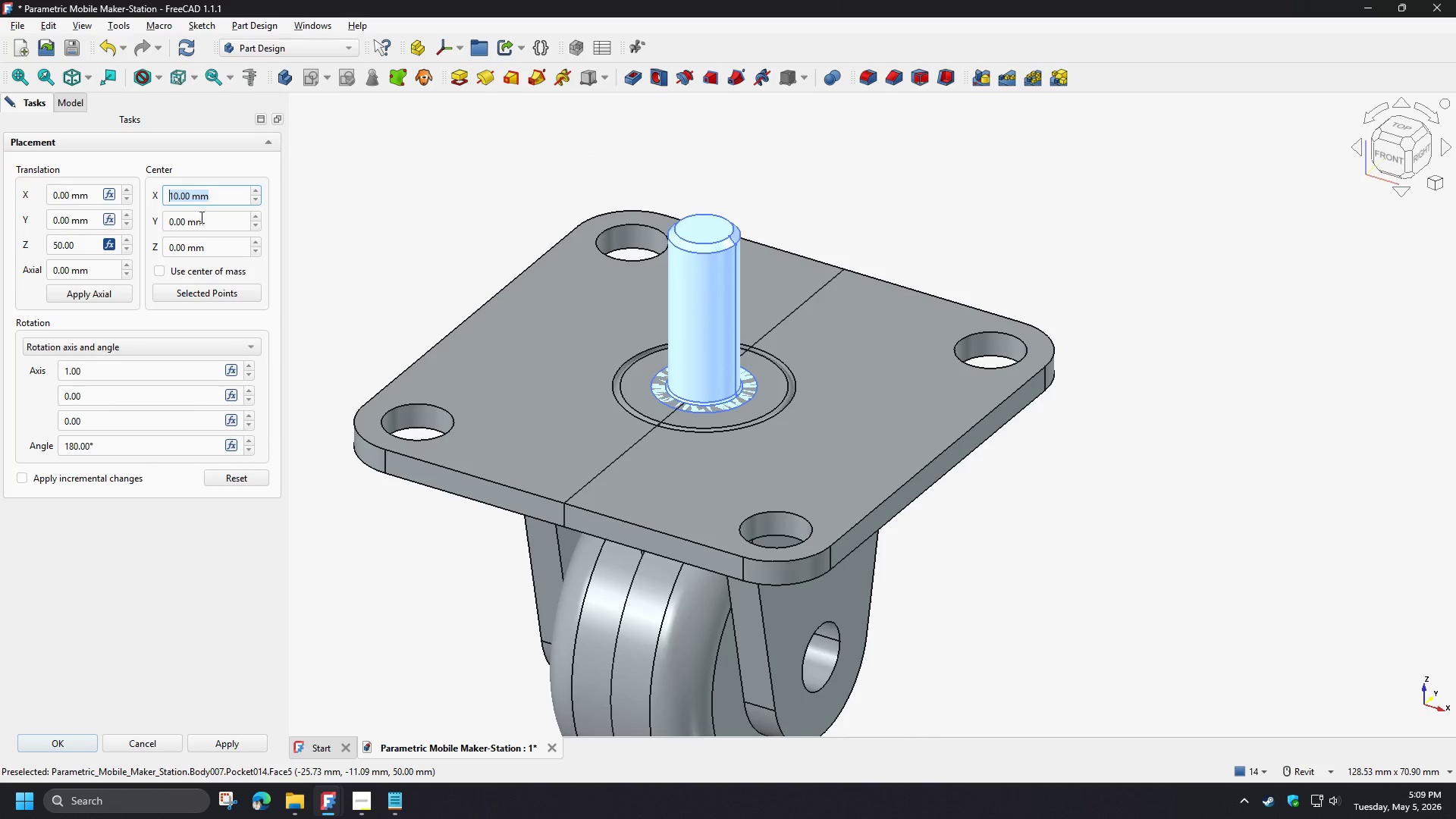 
key(Numpad0)
 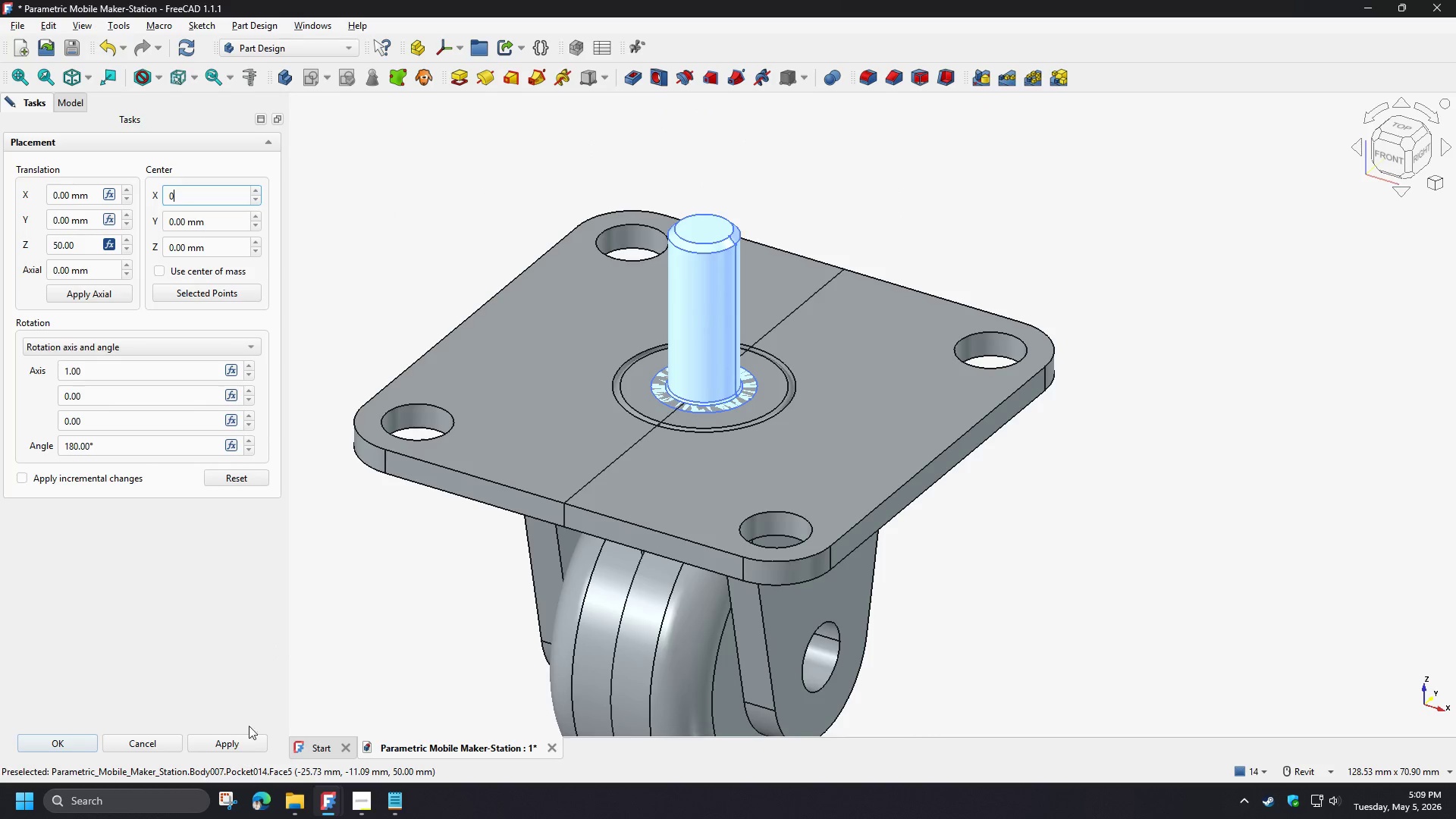 
left_click([237, 745])
 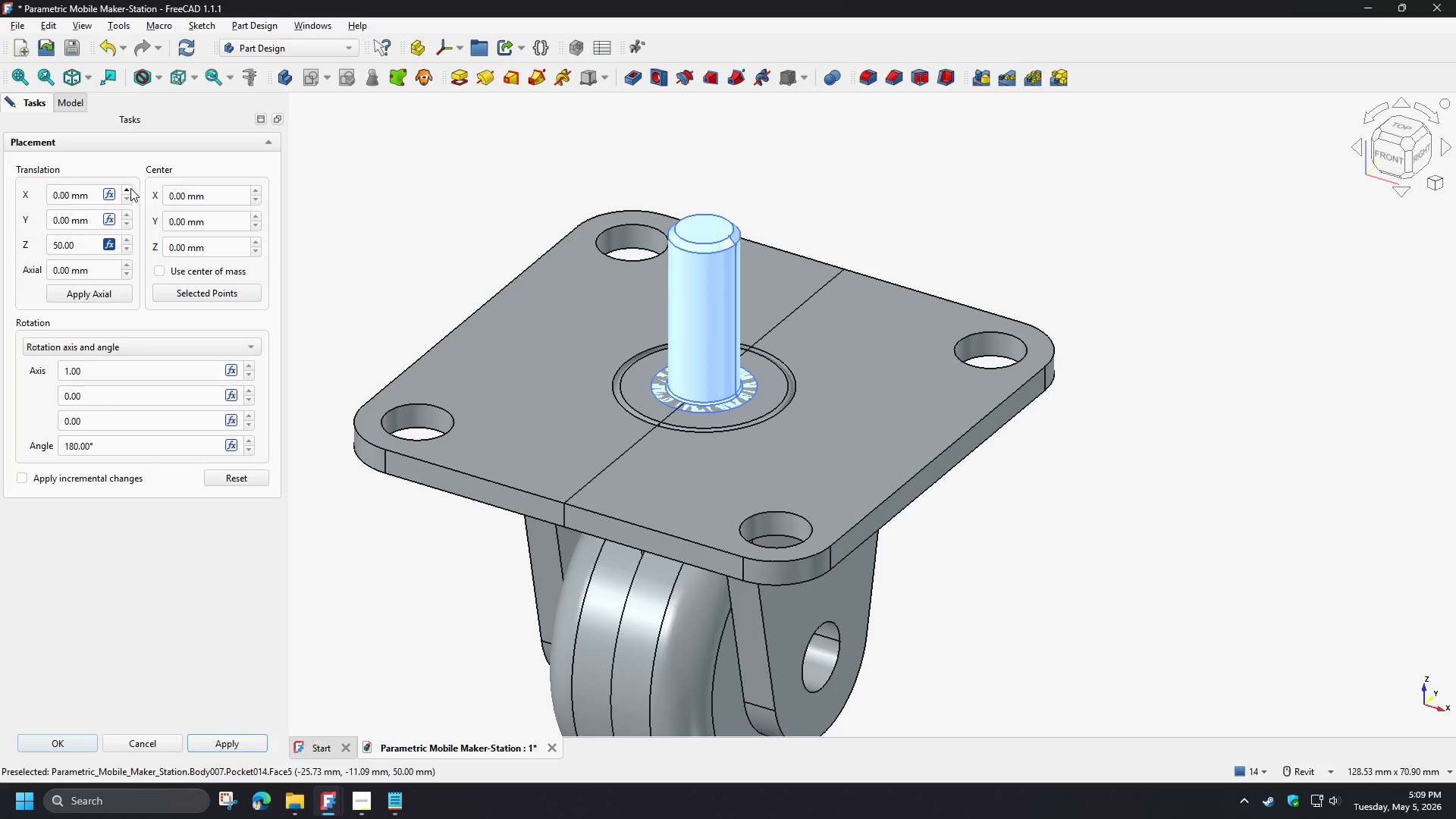 
double_click([130, 188])
 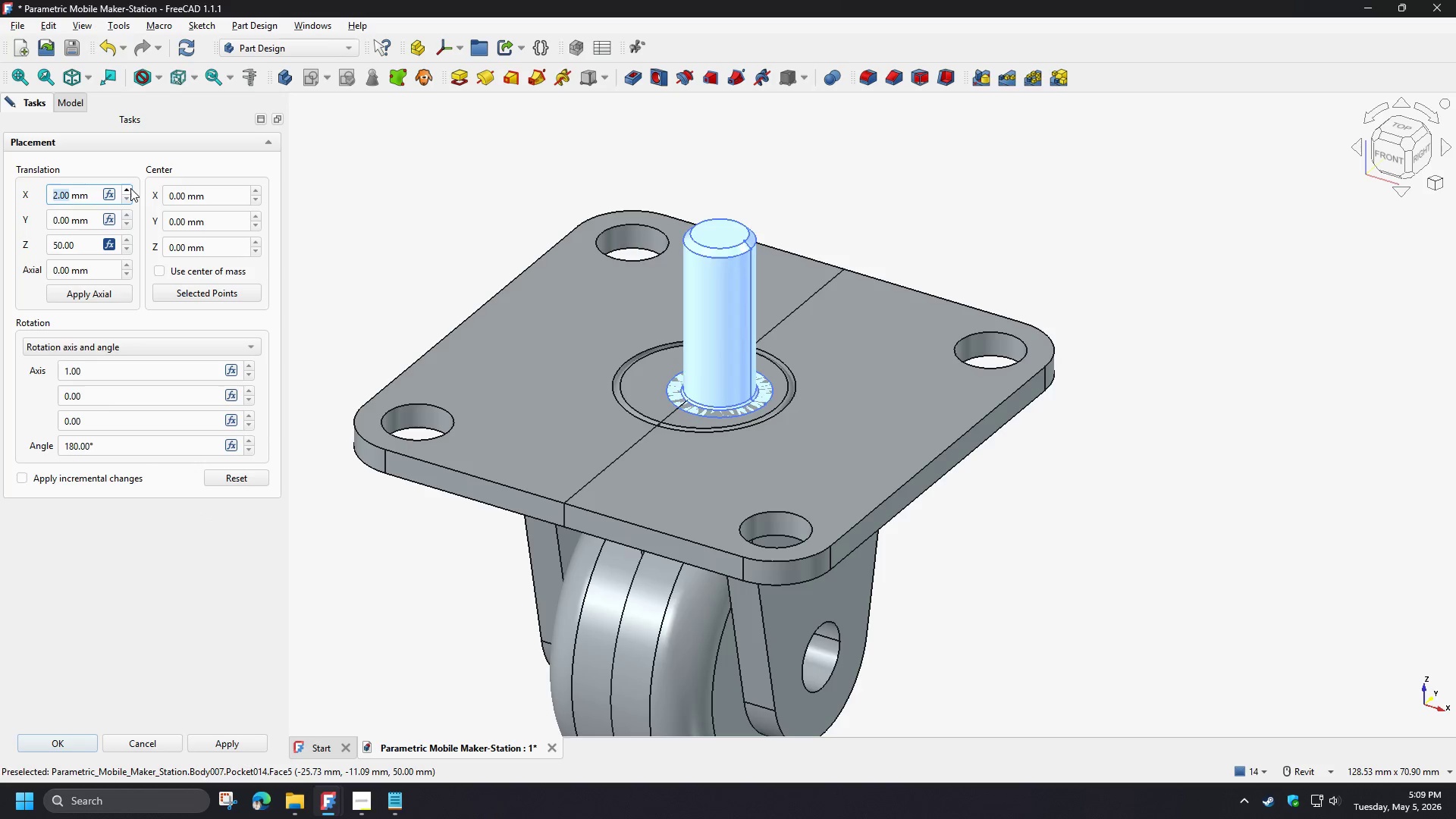 
triple_click([130, 188])
 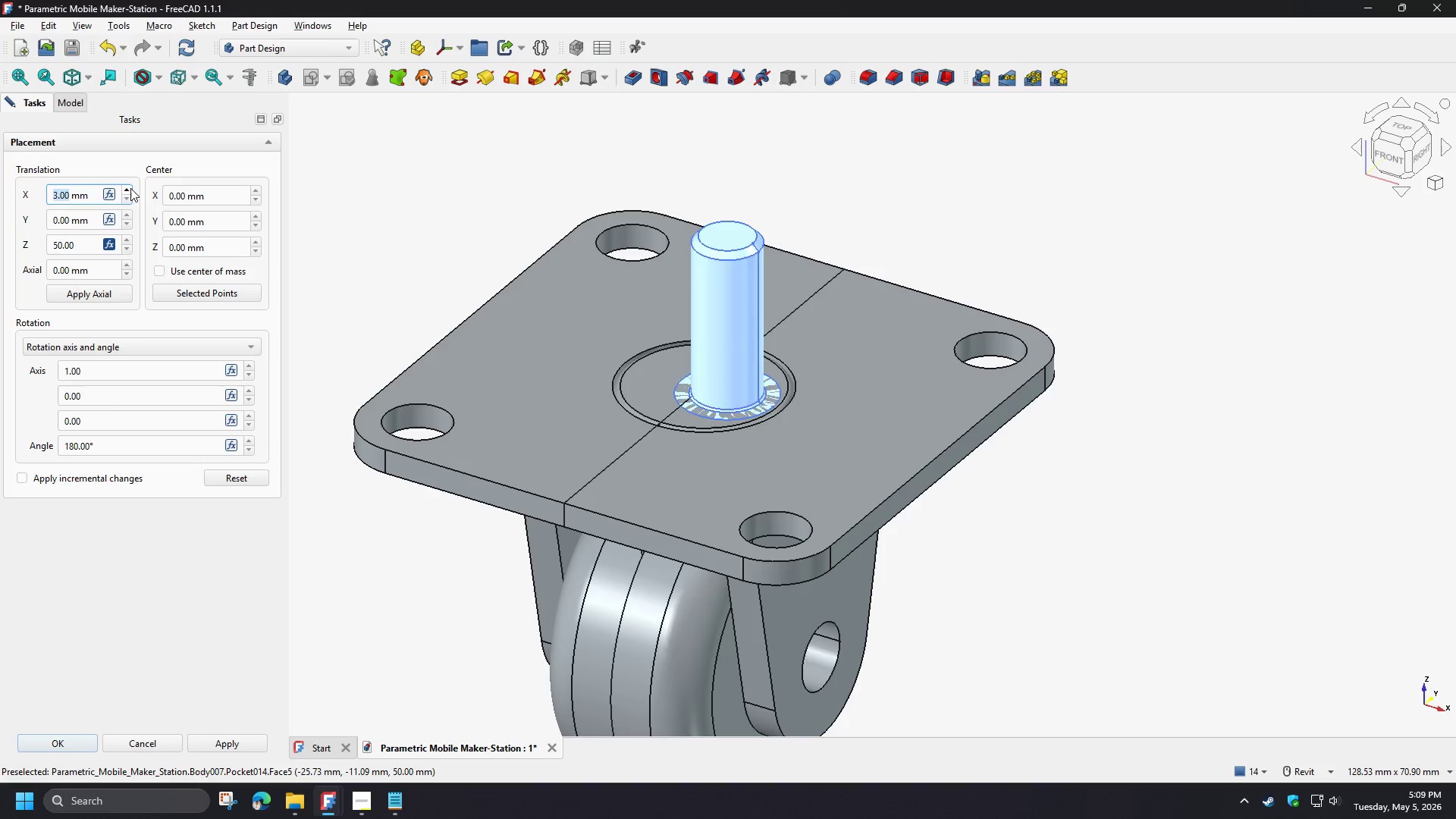 
double_click([130, 188])
 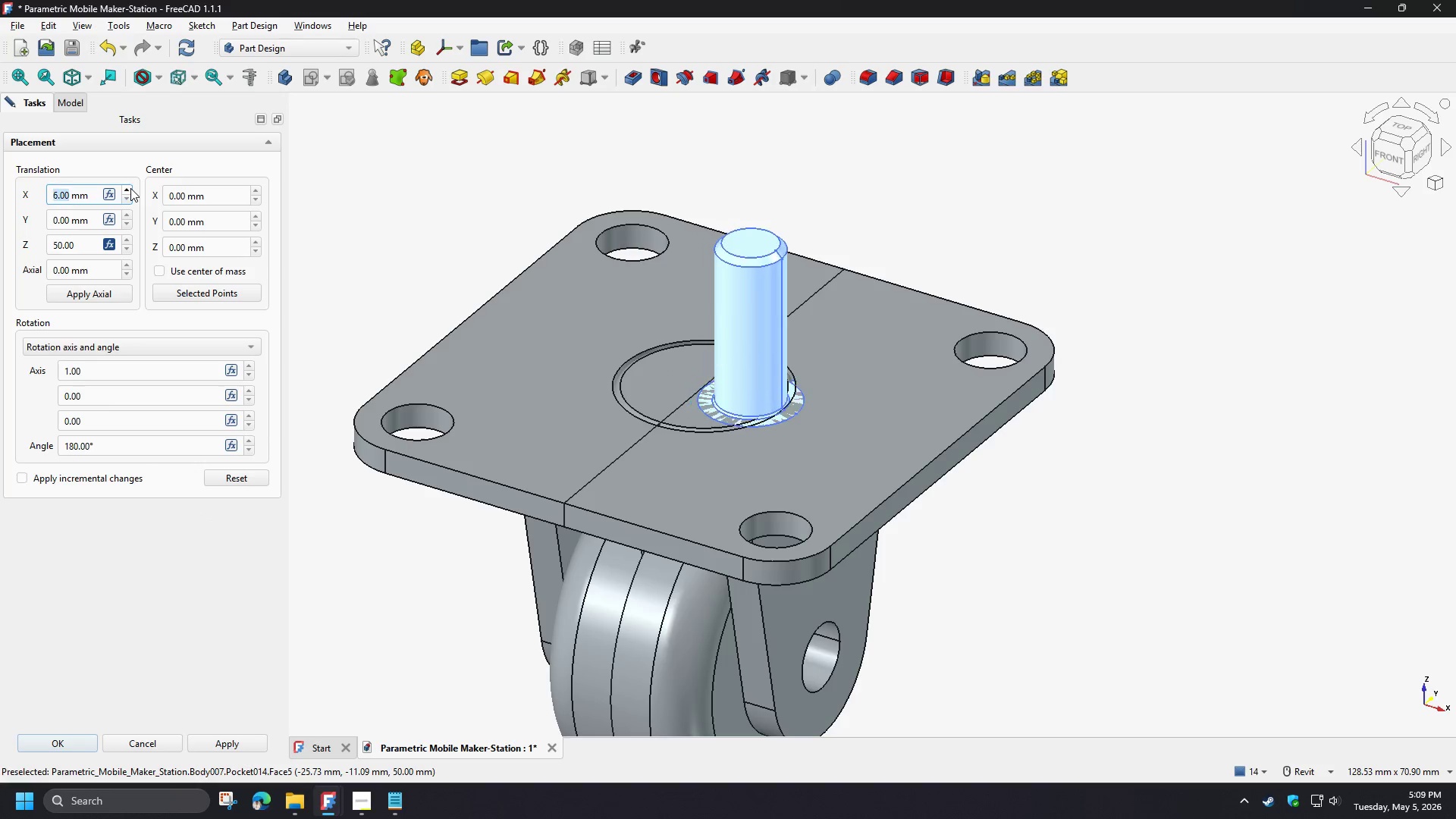 
triple_click([130, 188])
 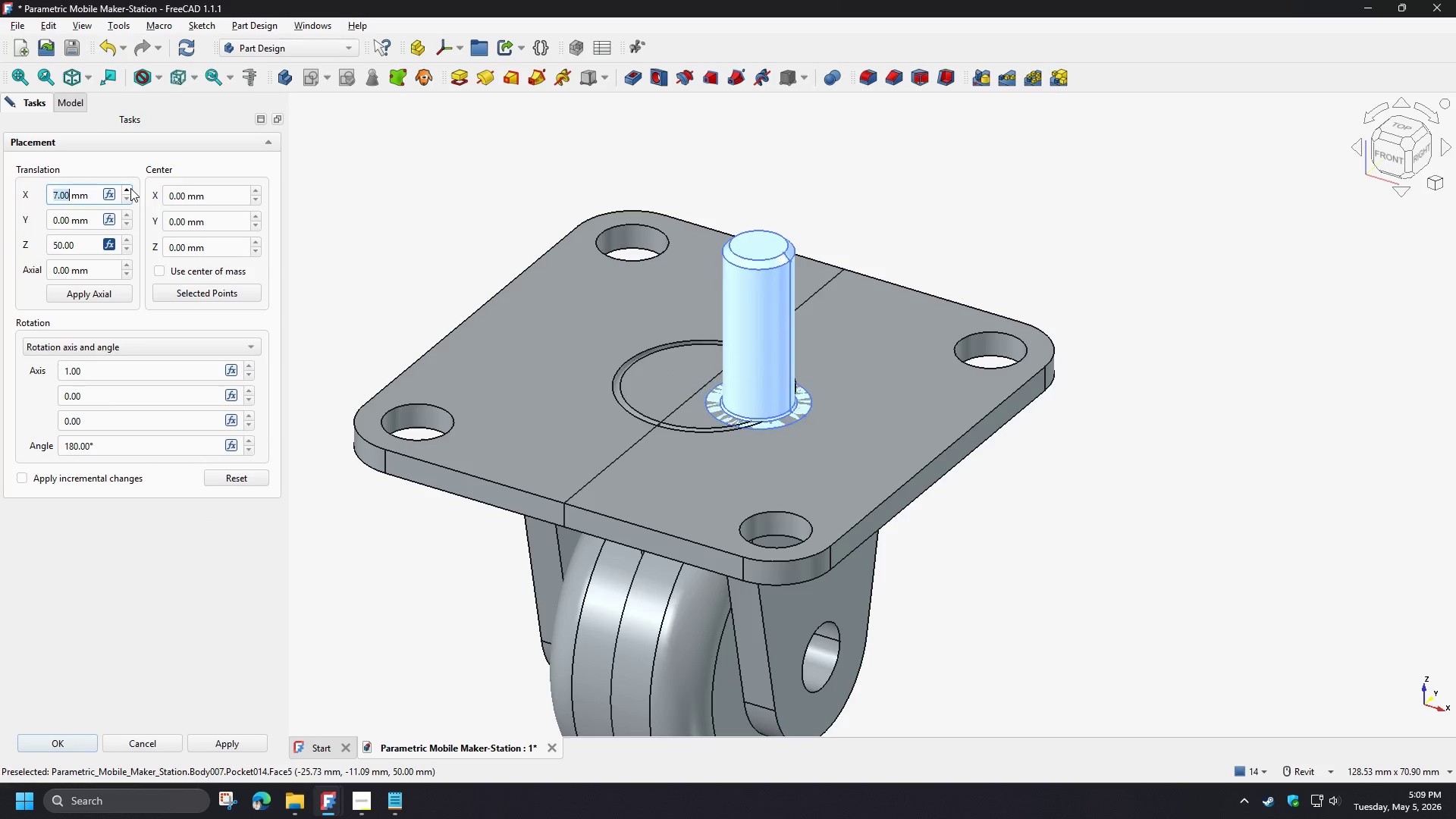 
triple_click([130, 188])
 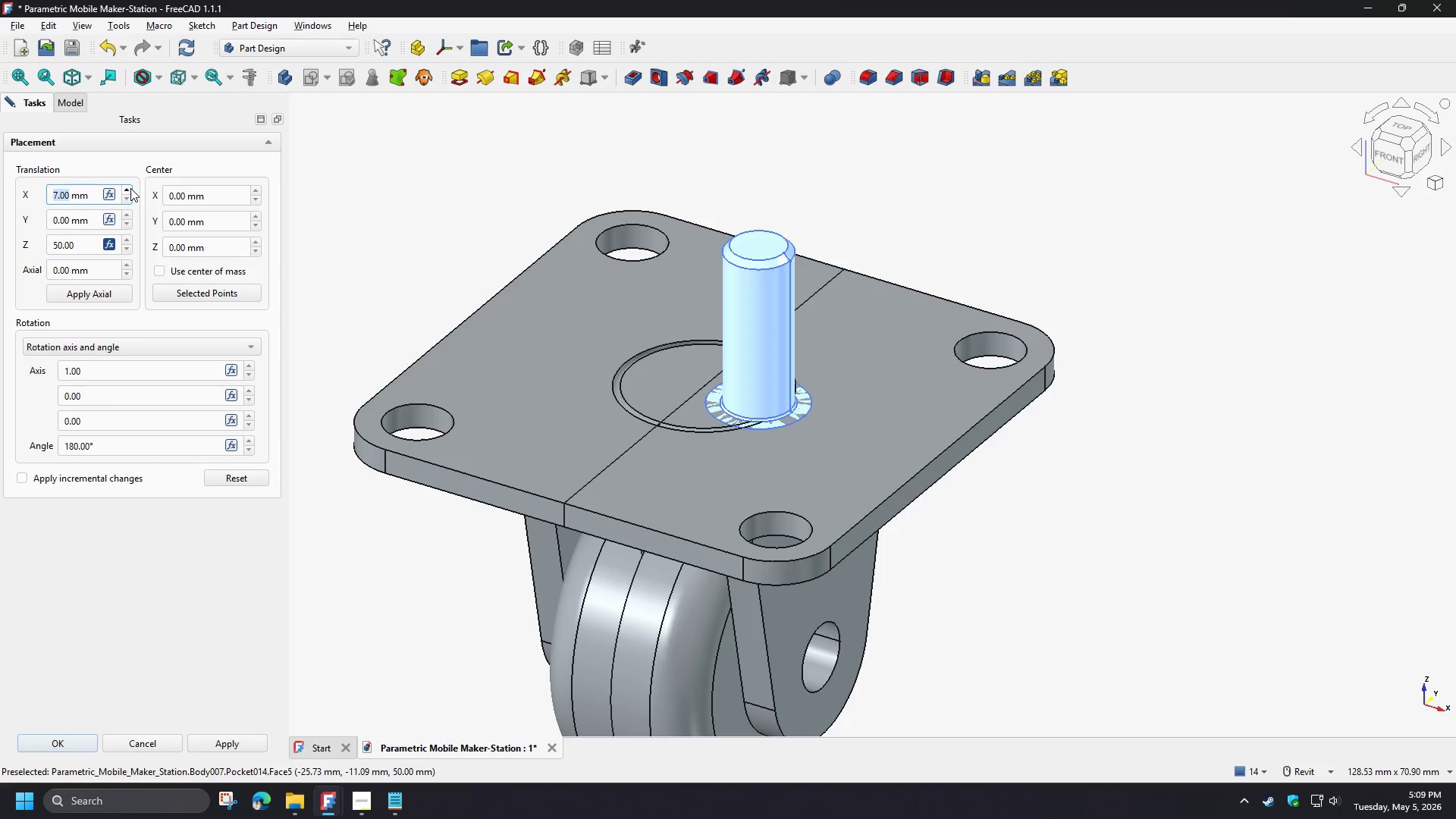 
triple_click([130, 188])
 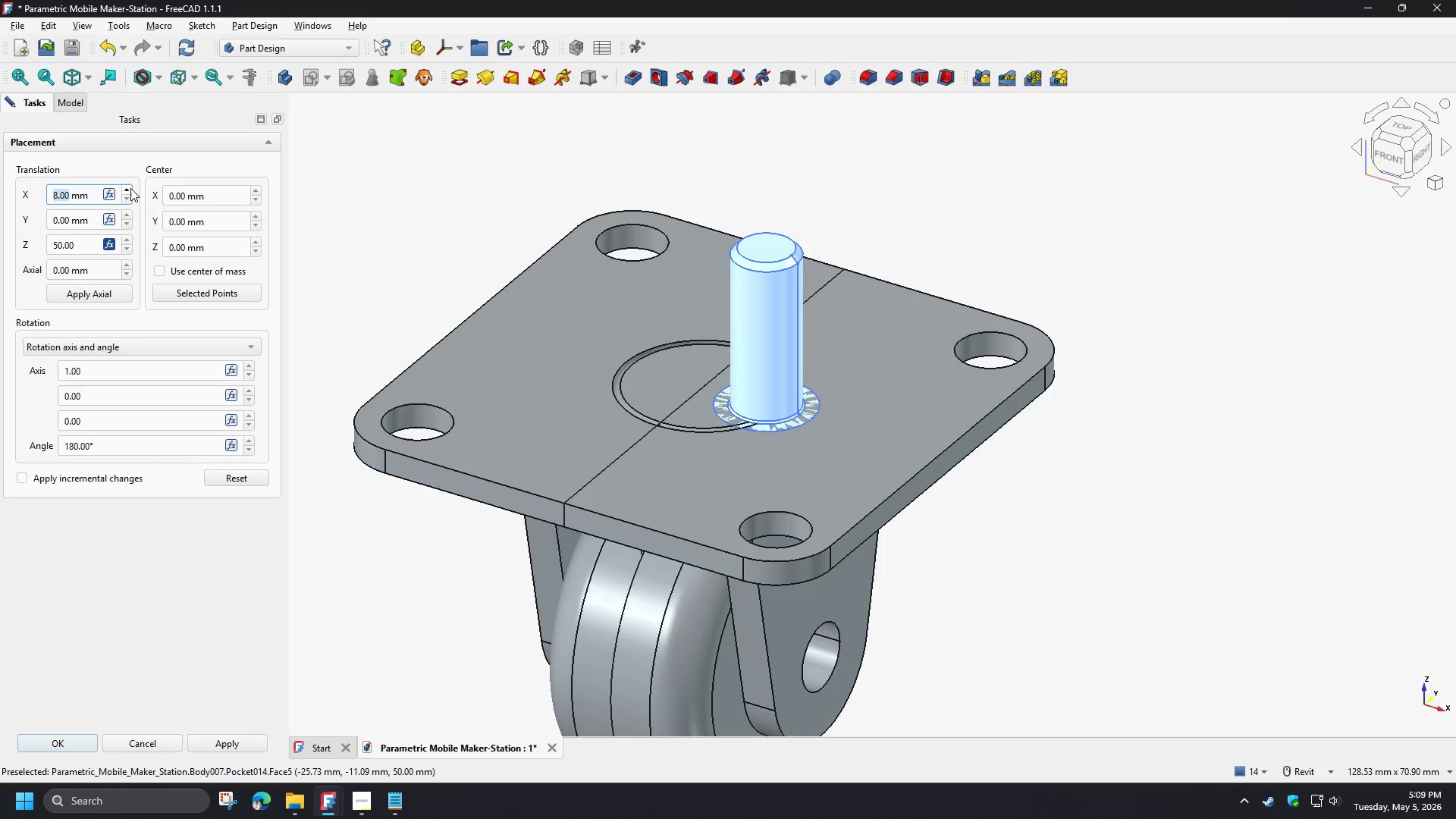 
triple_click([130, 188])
 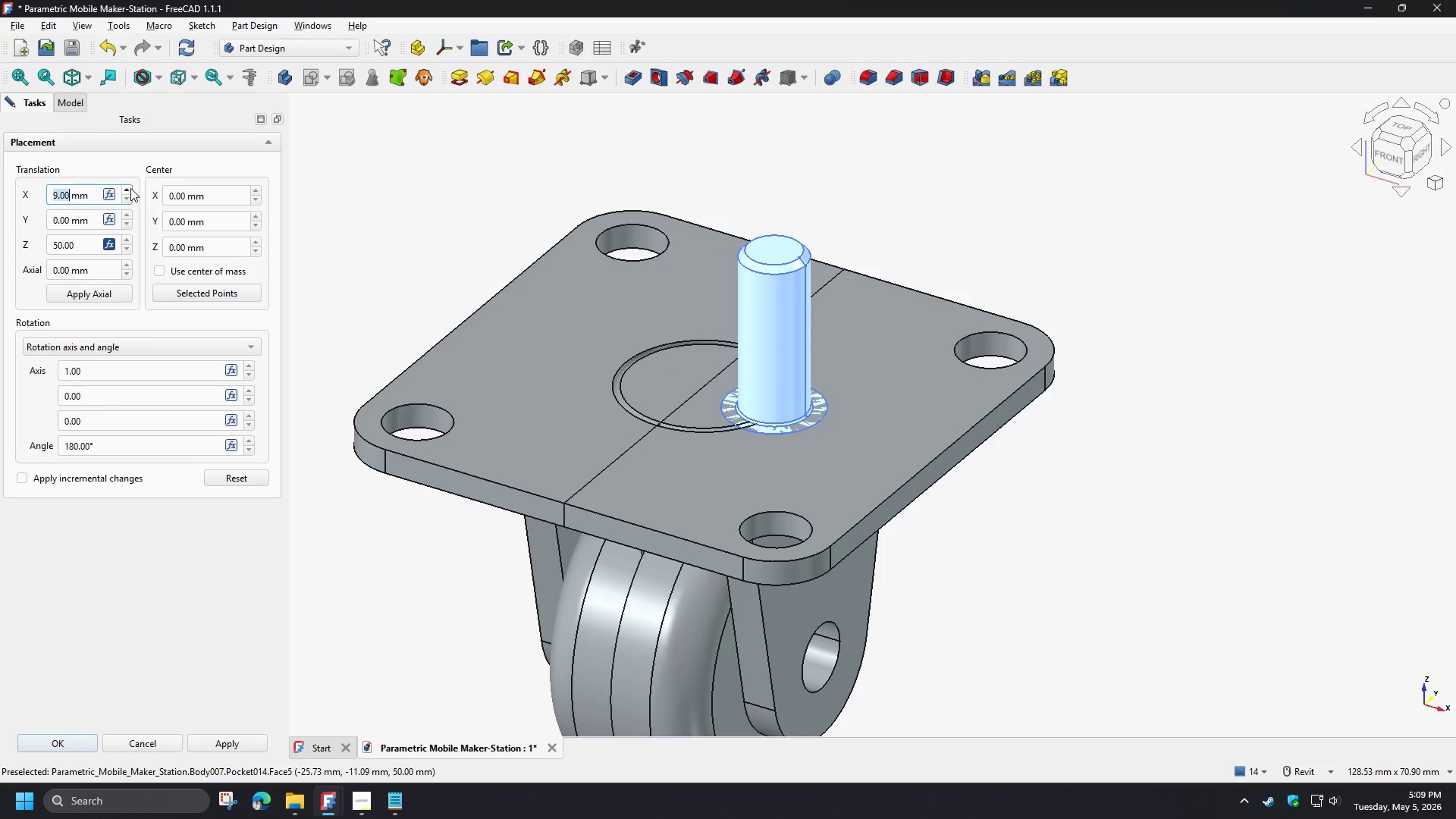 
triple_click([130, 188])
 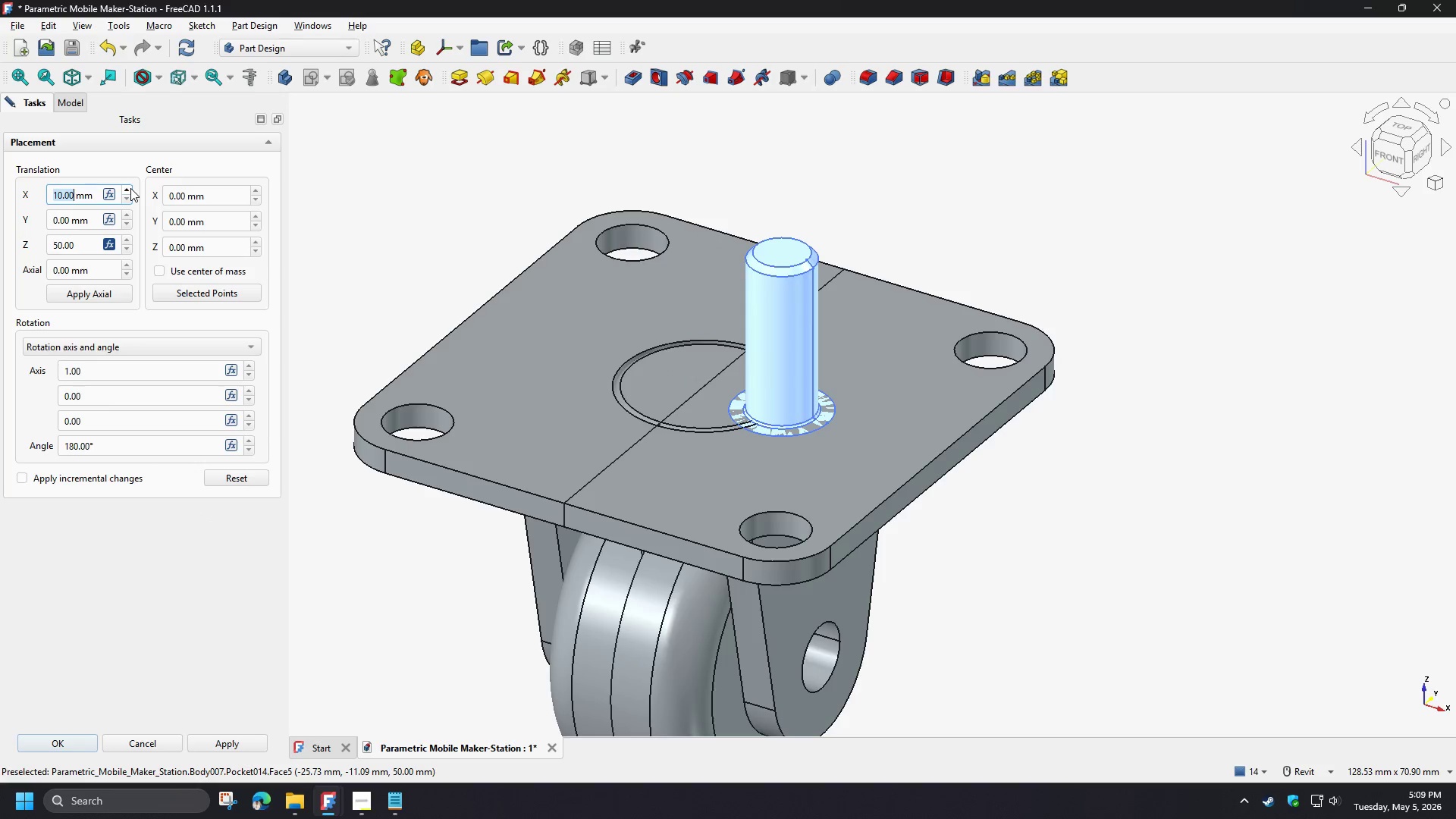 
triple_click([130, 188])
 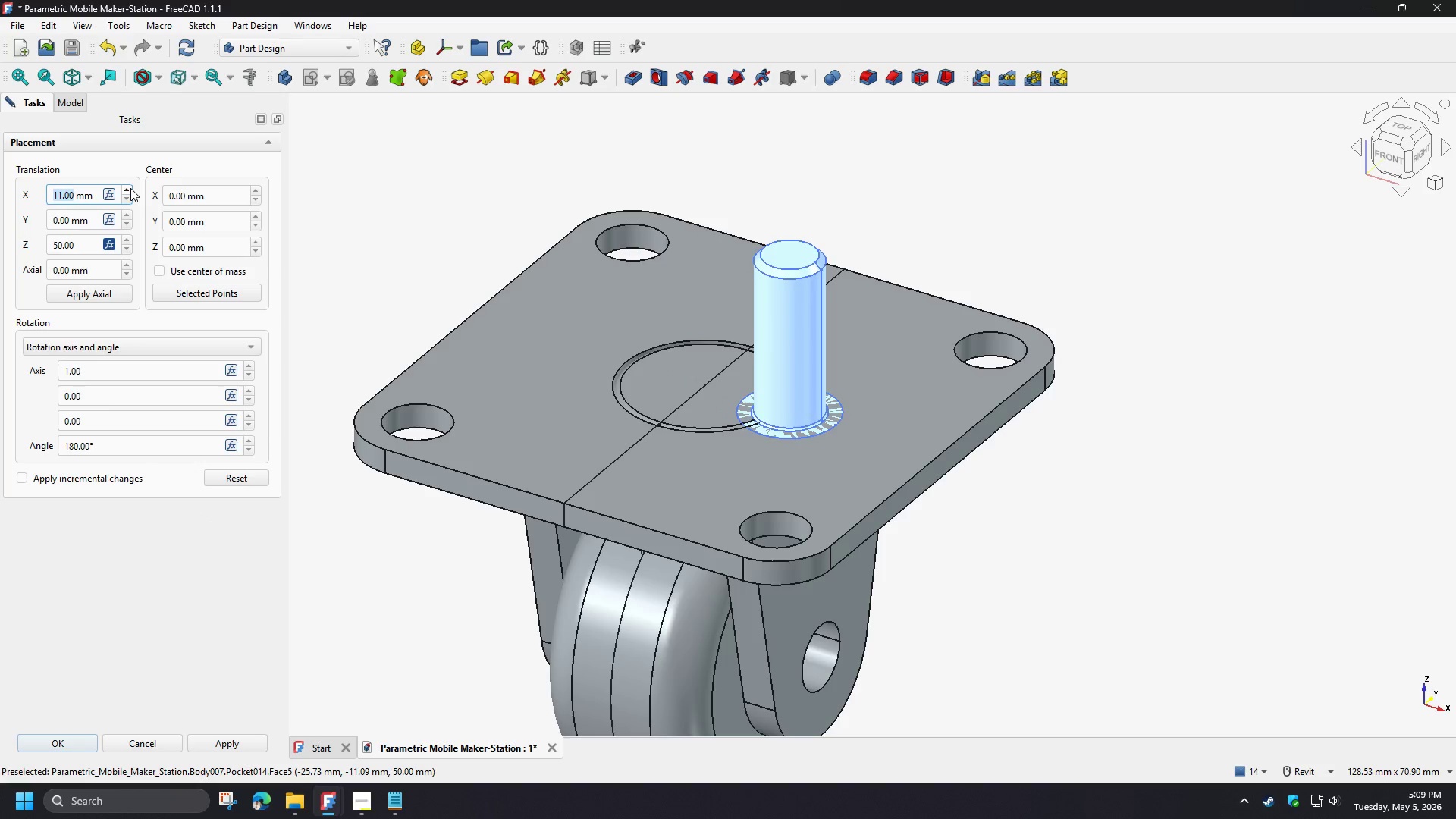 
triple_click([130, 188])
 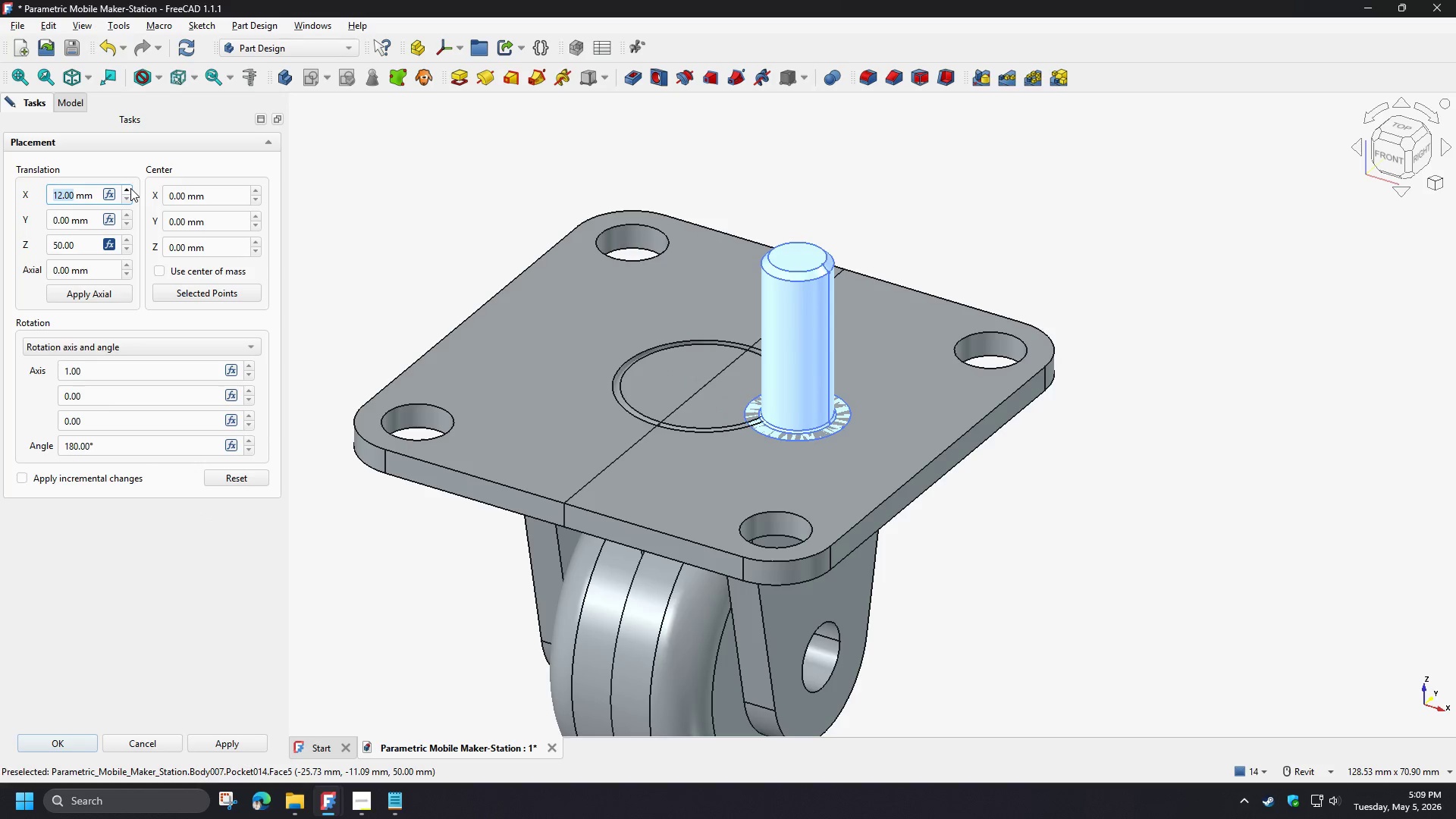 
left_click([130, 188])
 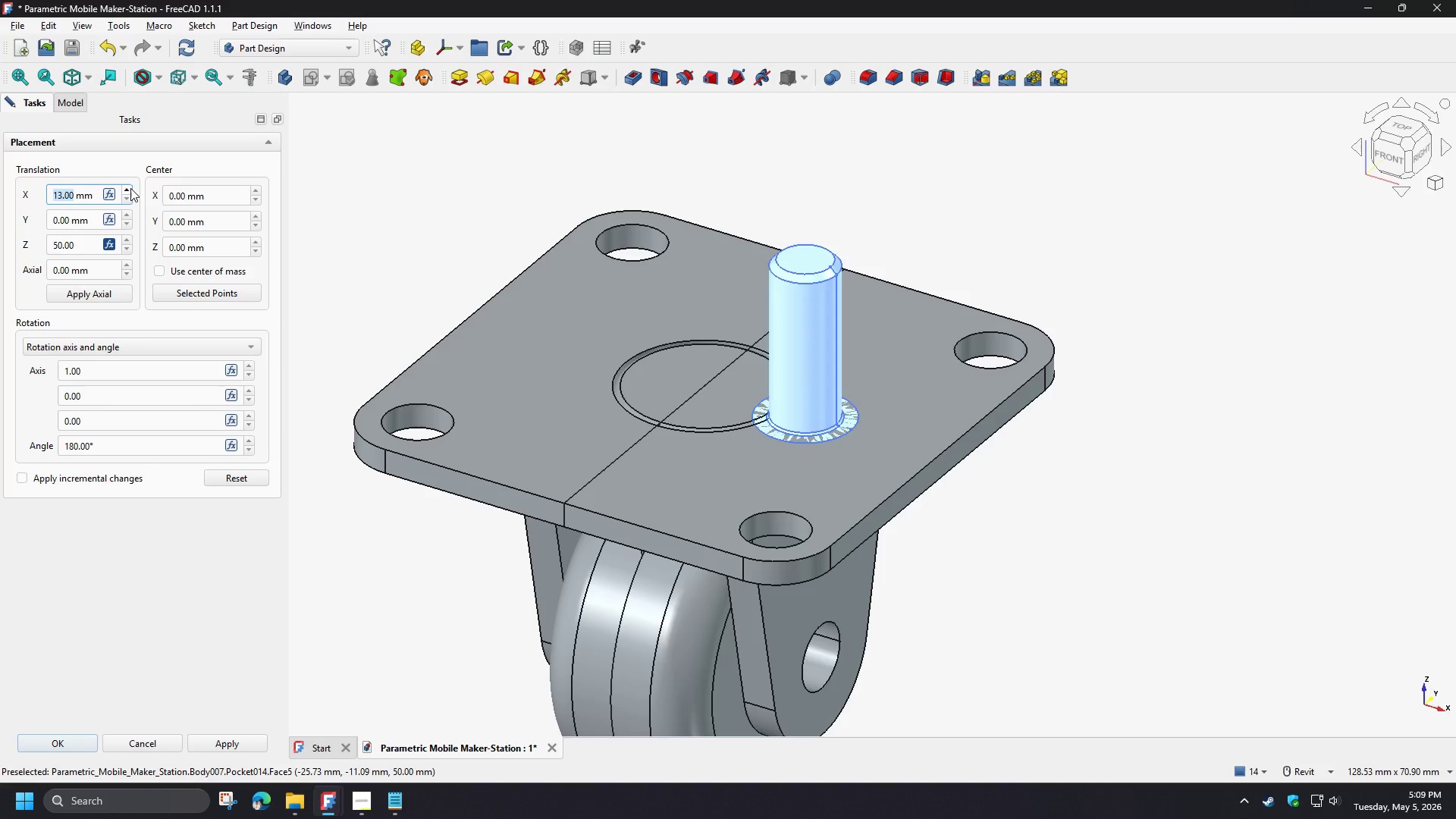 
wait(5.14)
 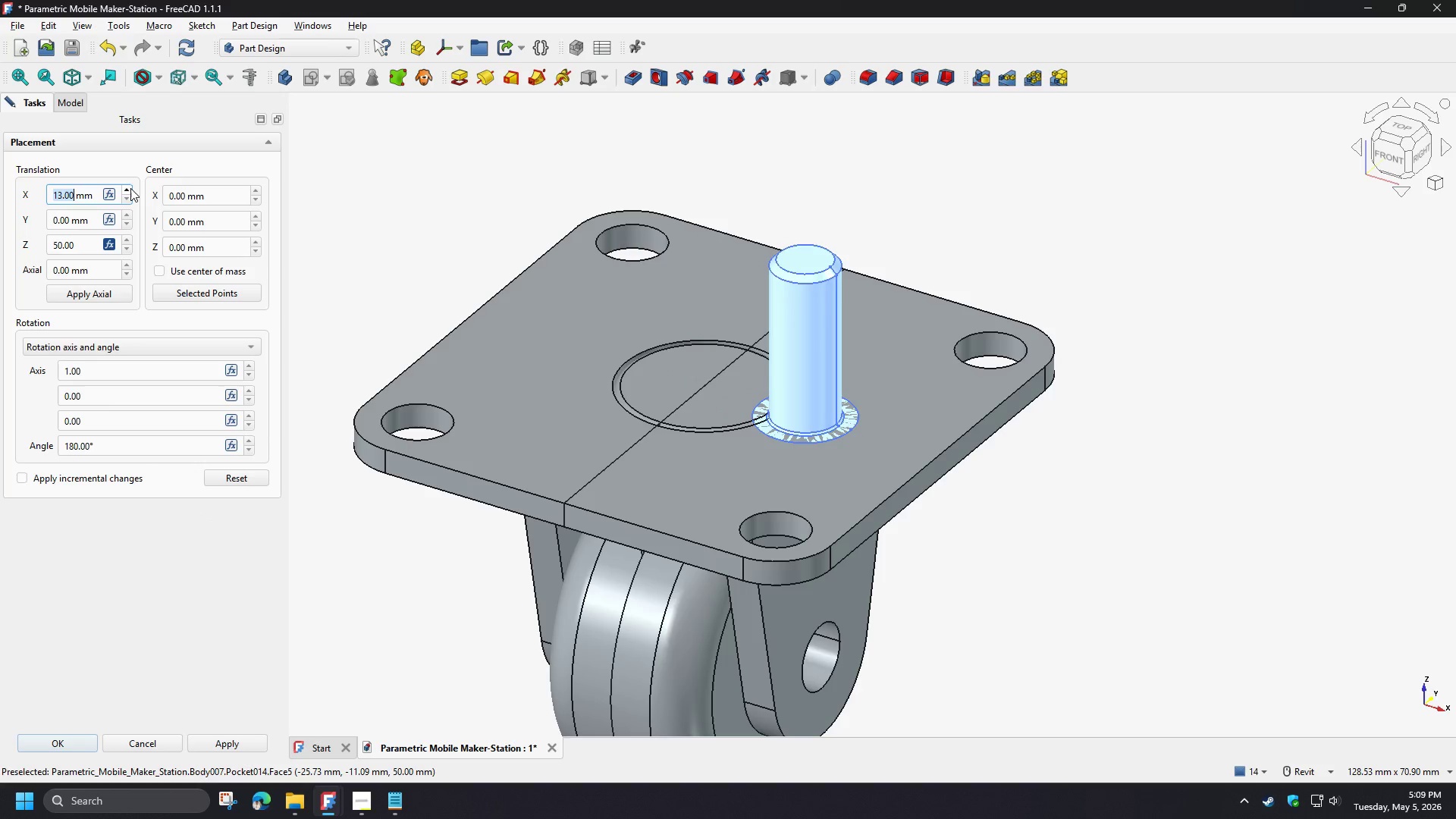 
left_click([130, 188])
 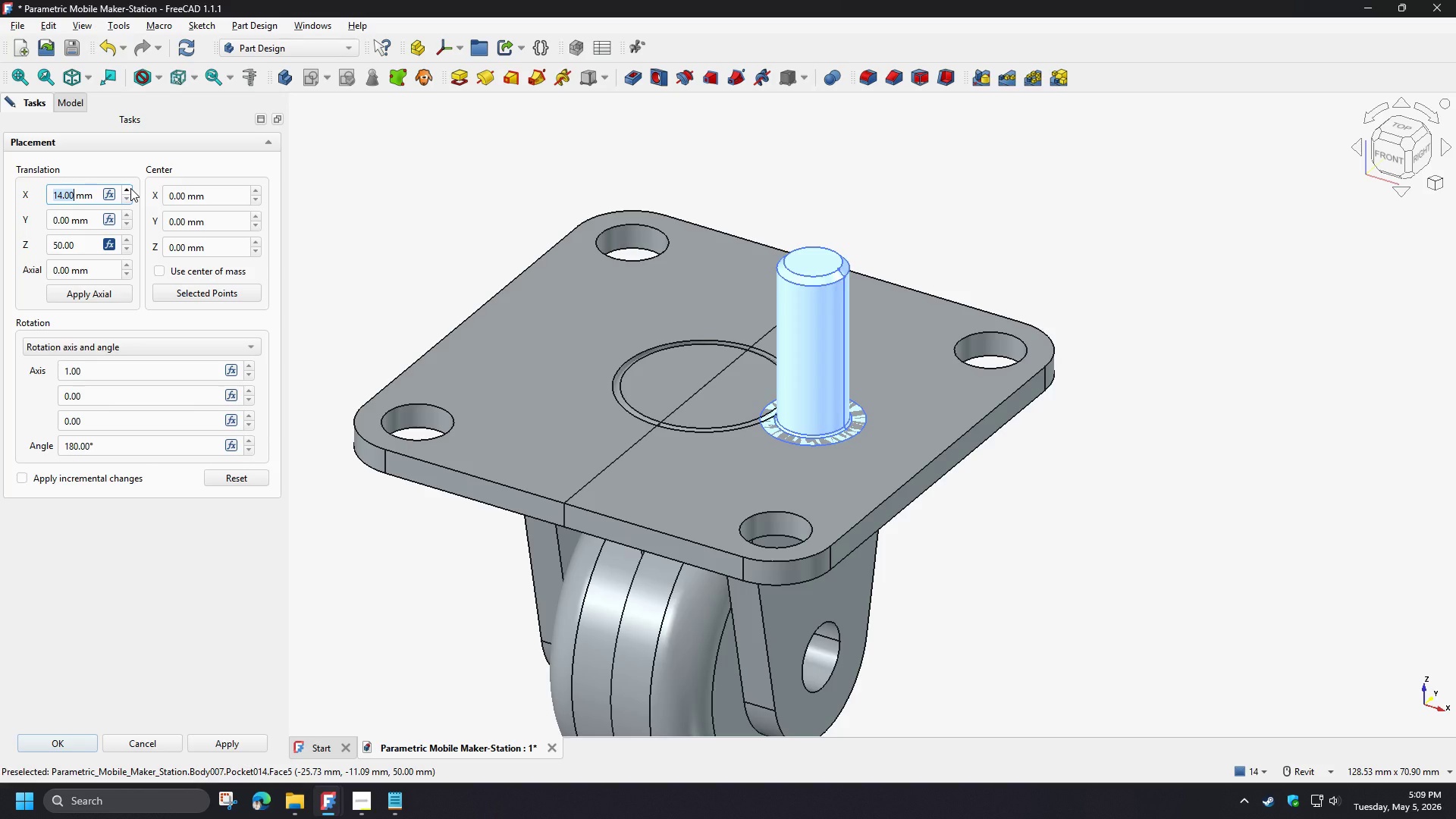 
left_click([130, 188])
 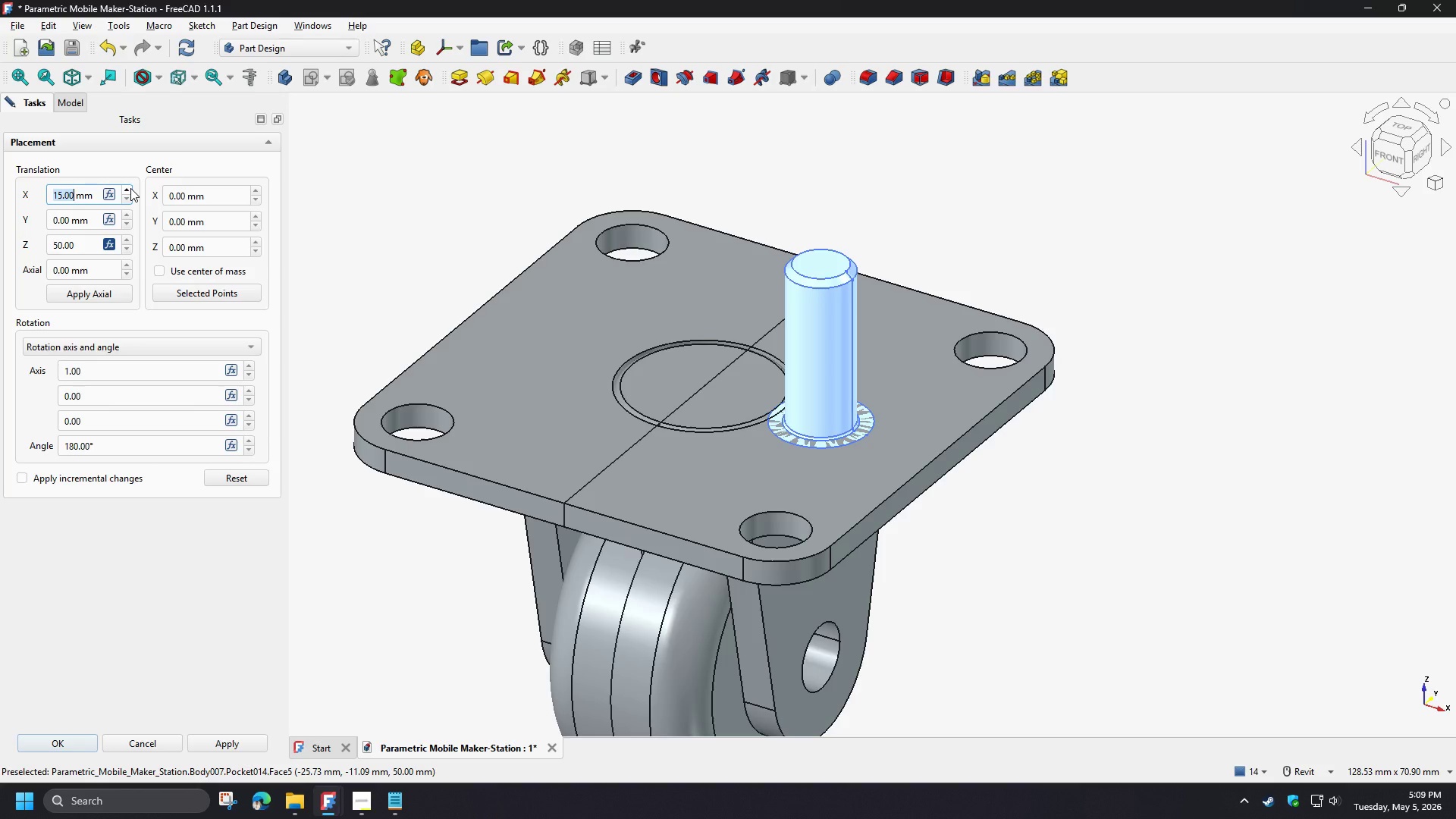 
left_click([130, 188])
 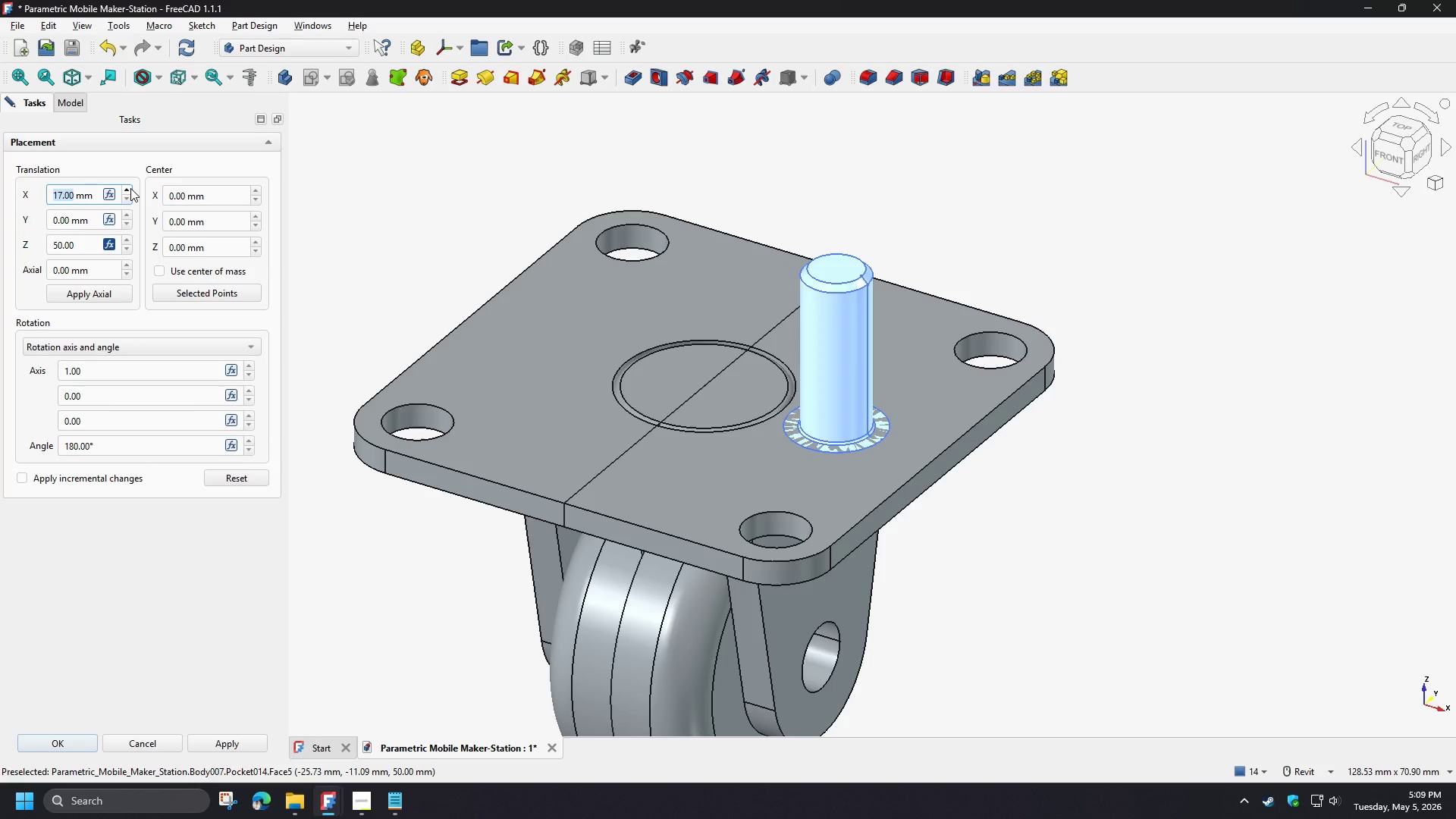 
double_click([130, 188])
 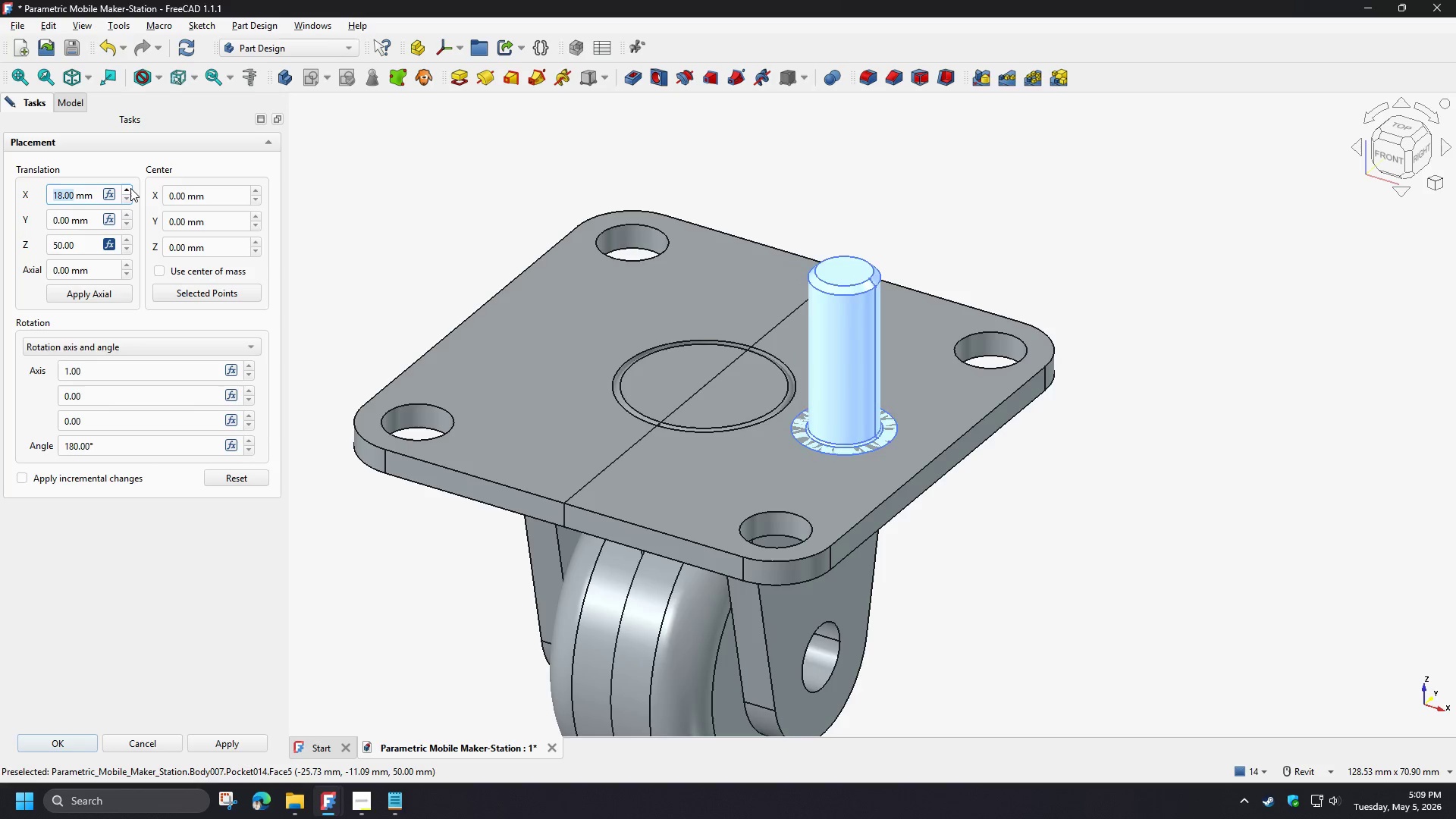 
triple_click([130, 188])
 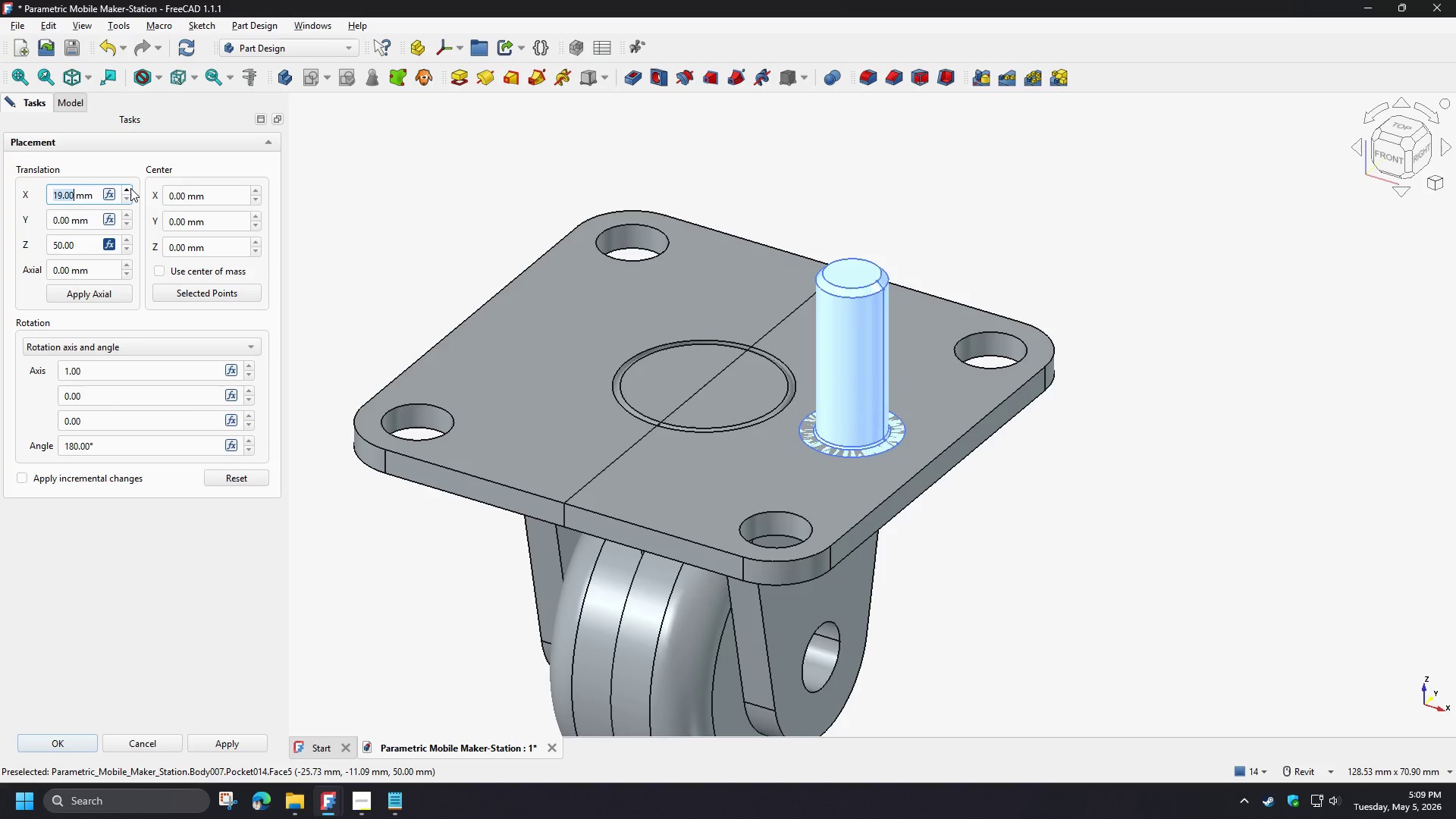 
triple_click([130, 188])
 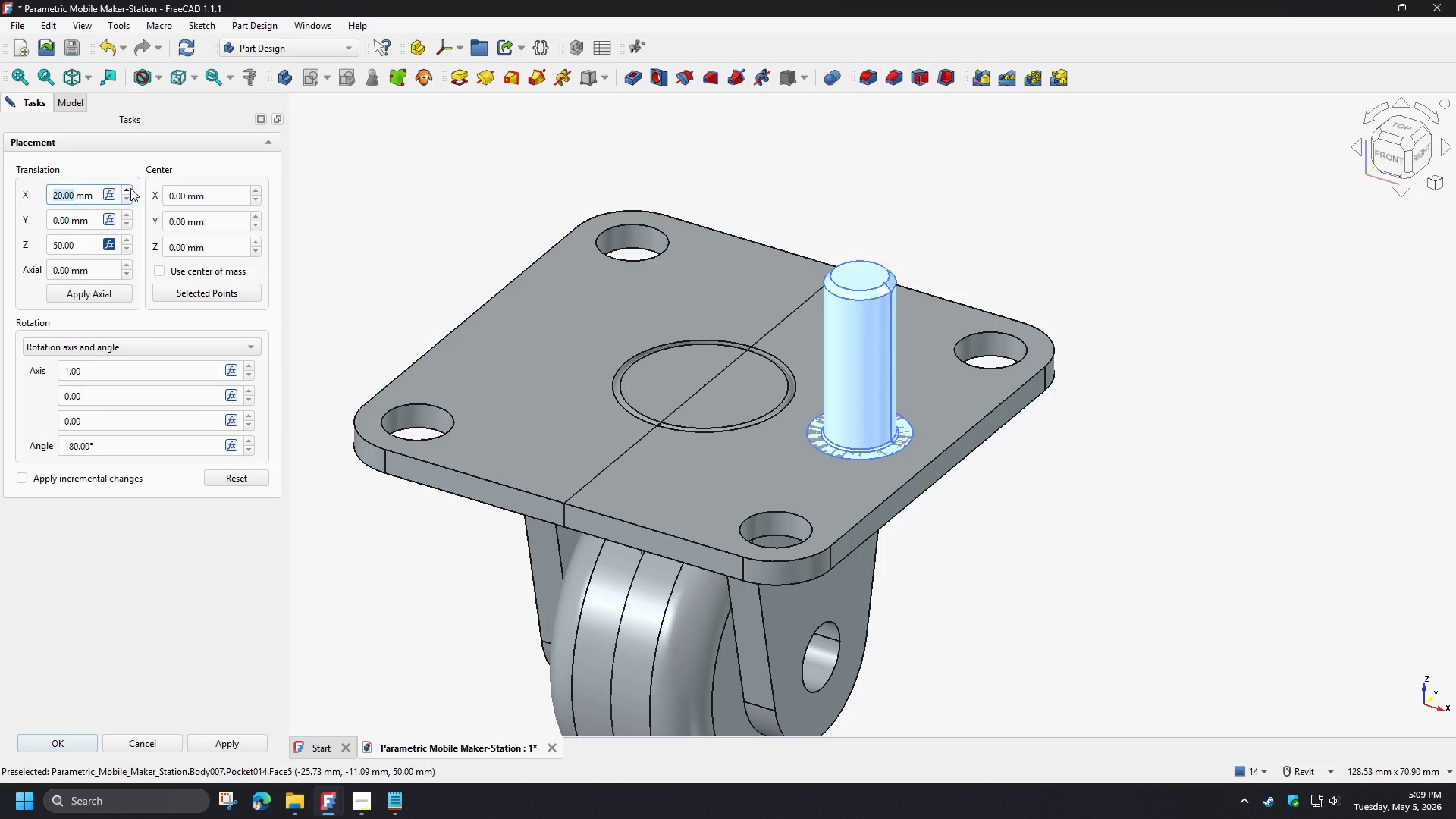 
double_click([130, 188])
 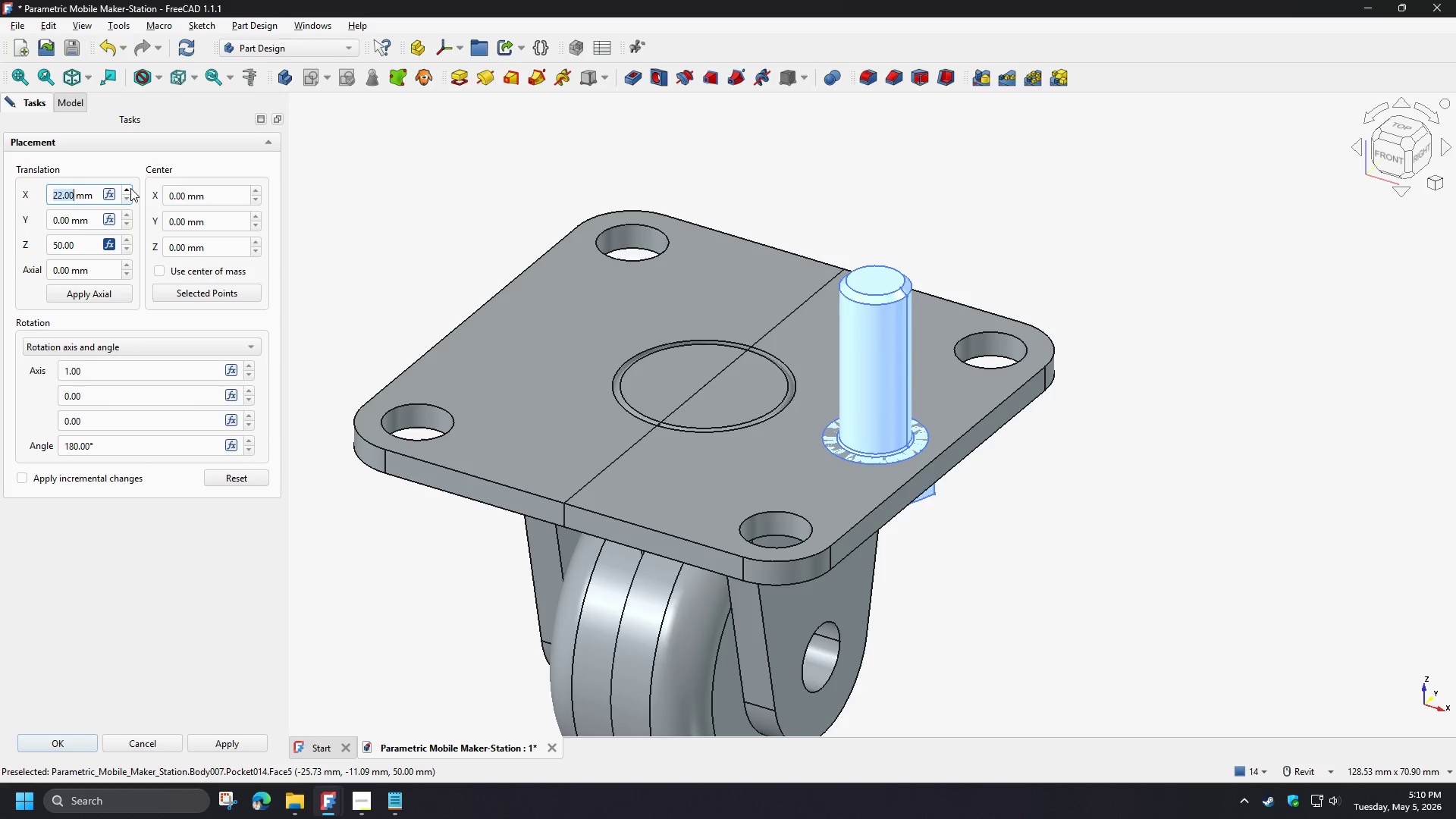 
left_click([130, 188])
 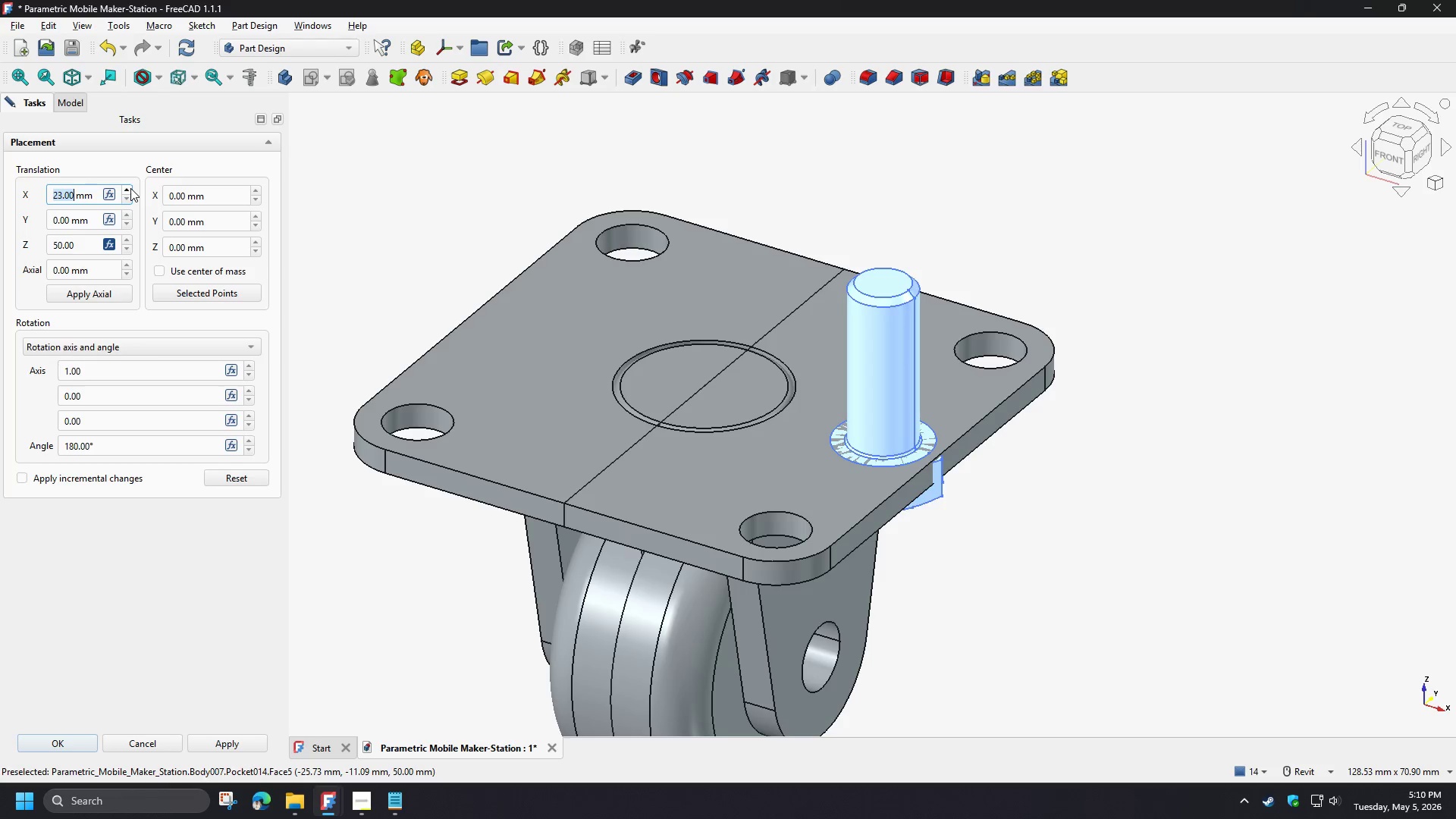 
left_click([130, 188])
 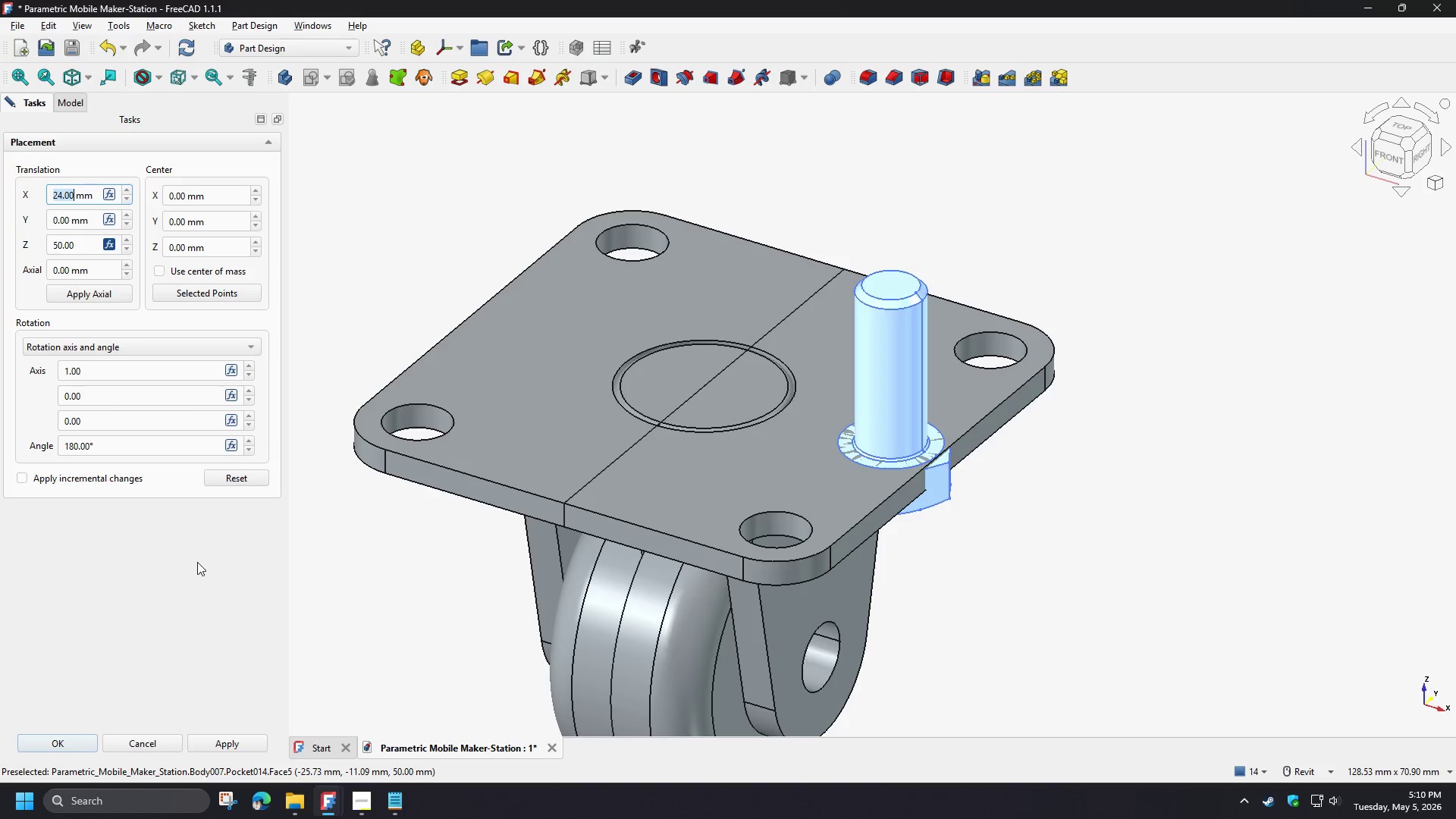 
wait(6.89)
 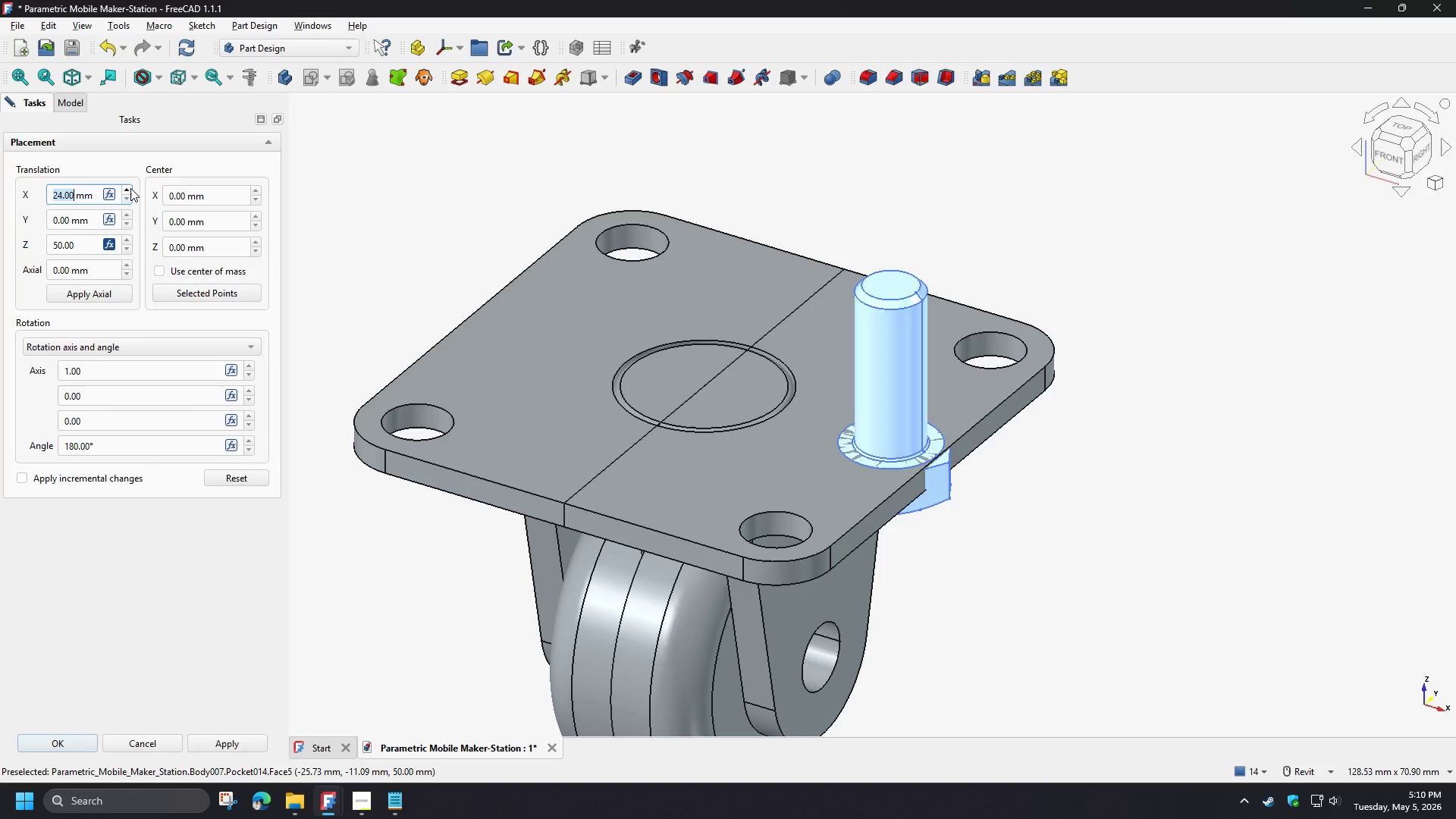 
left_click([224, 750])
 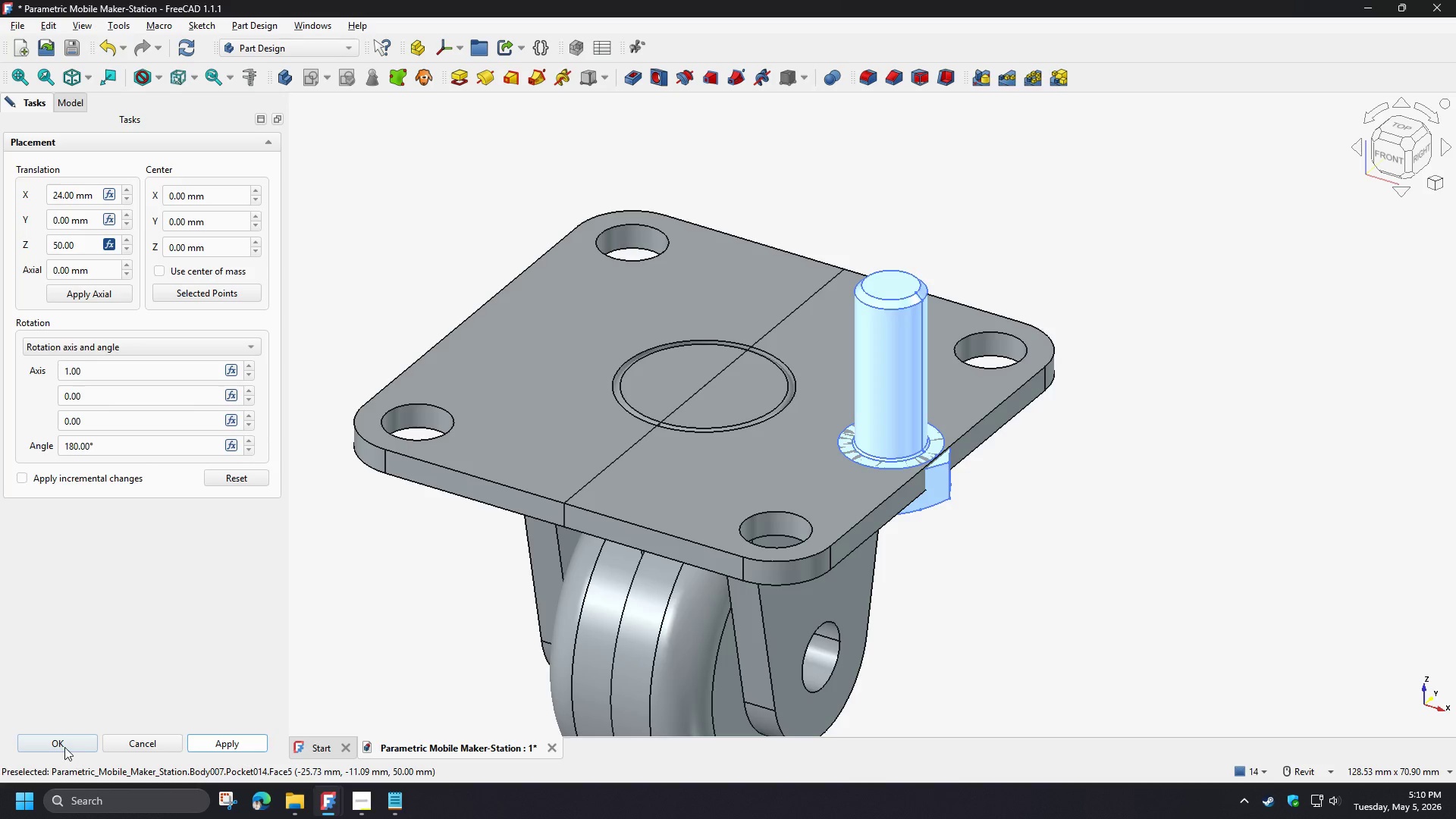 
left_click([64, 747])
 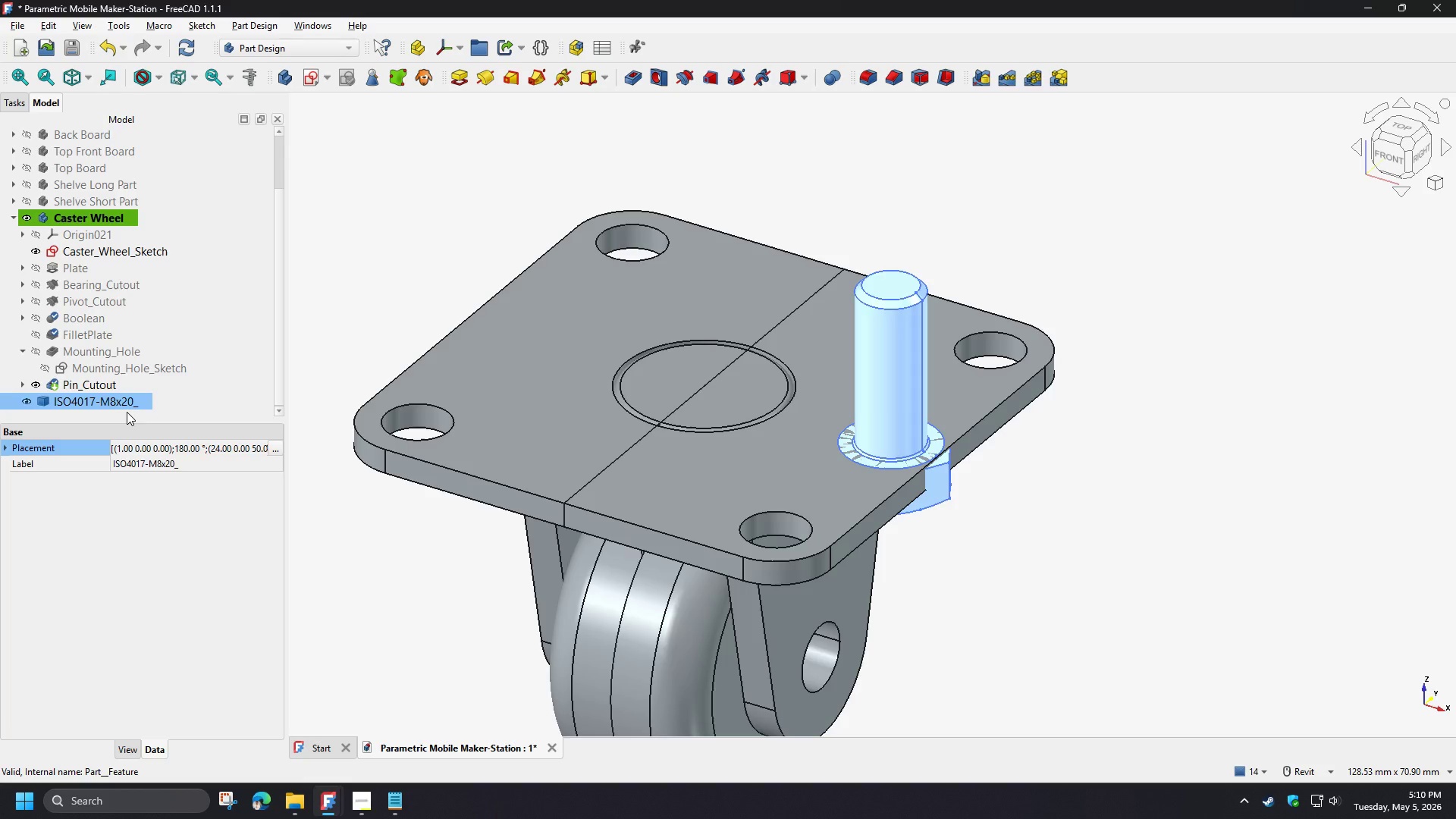 
wait(10.83)
 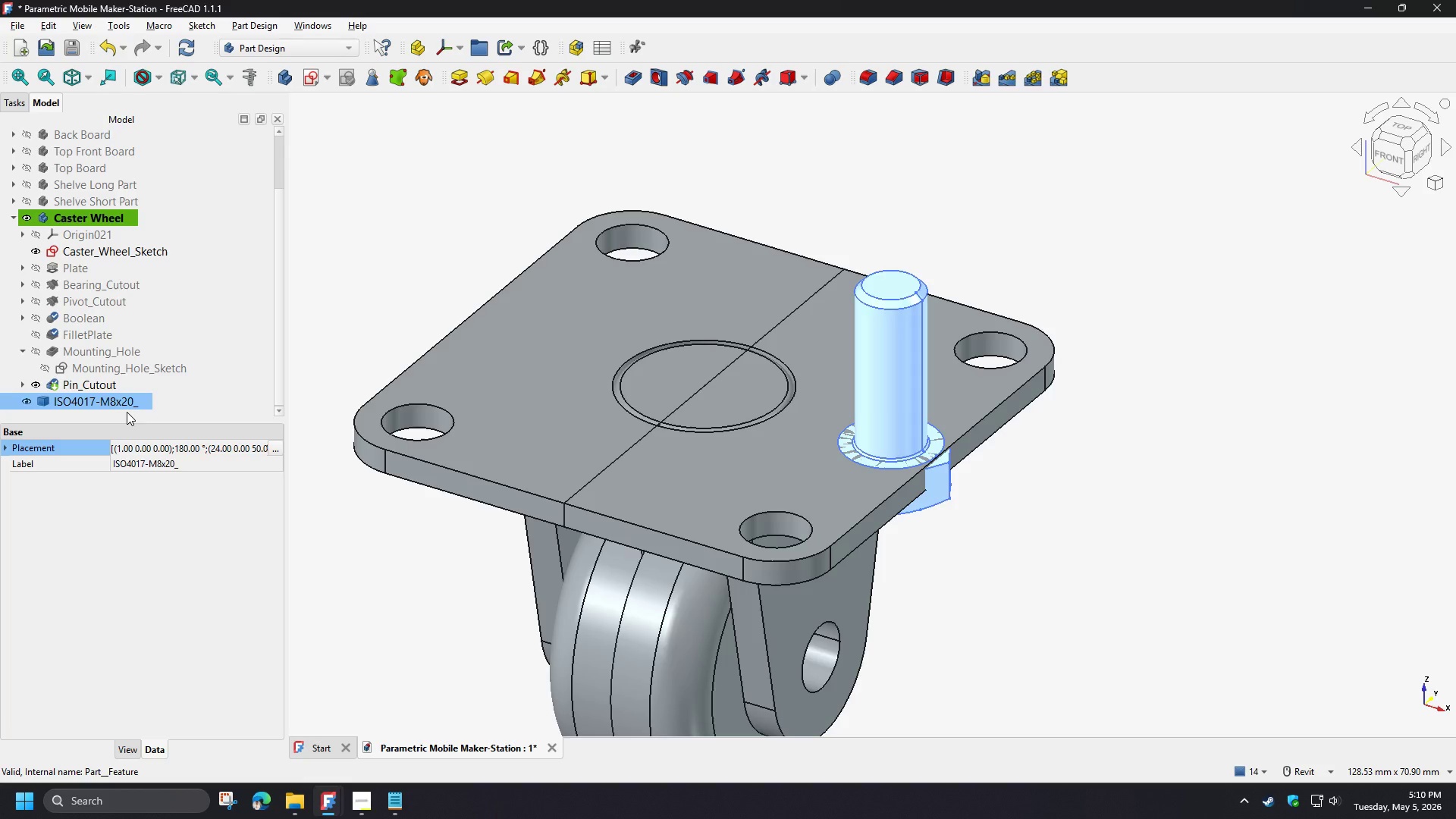 
left_click([262, 466])
 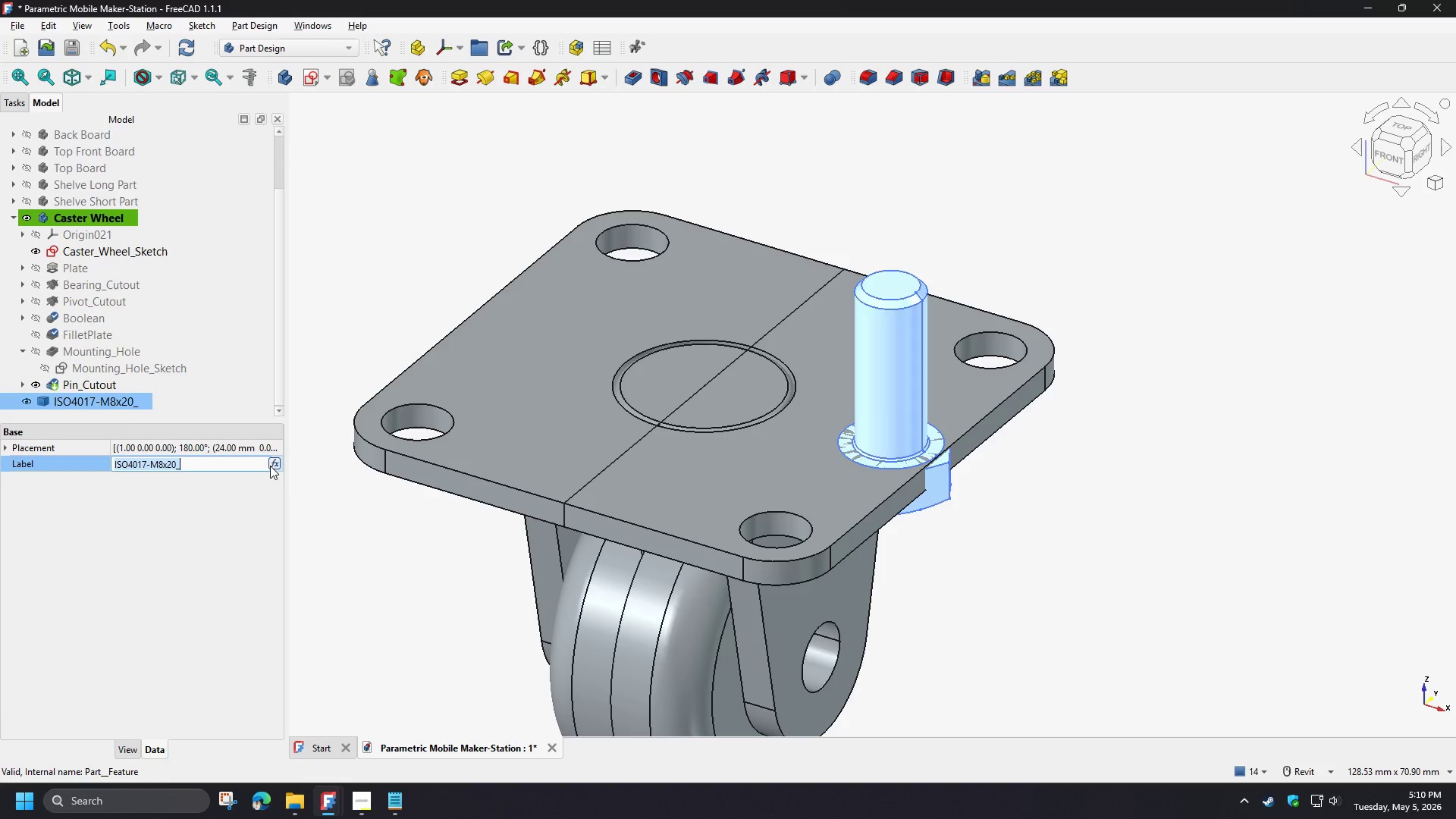 
left_click([270, 466])
 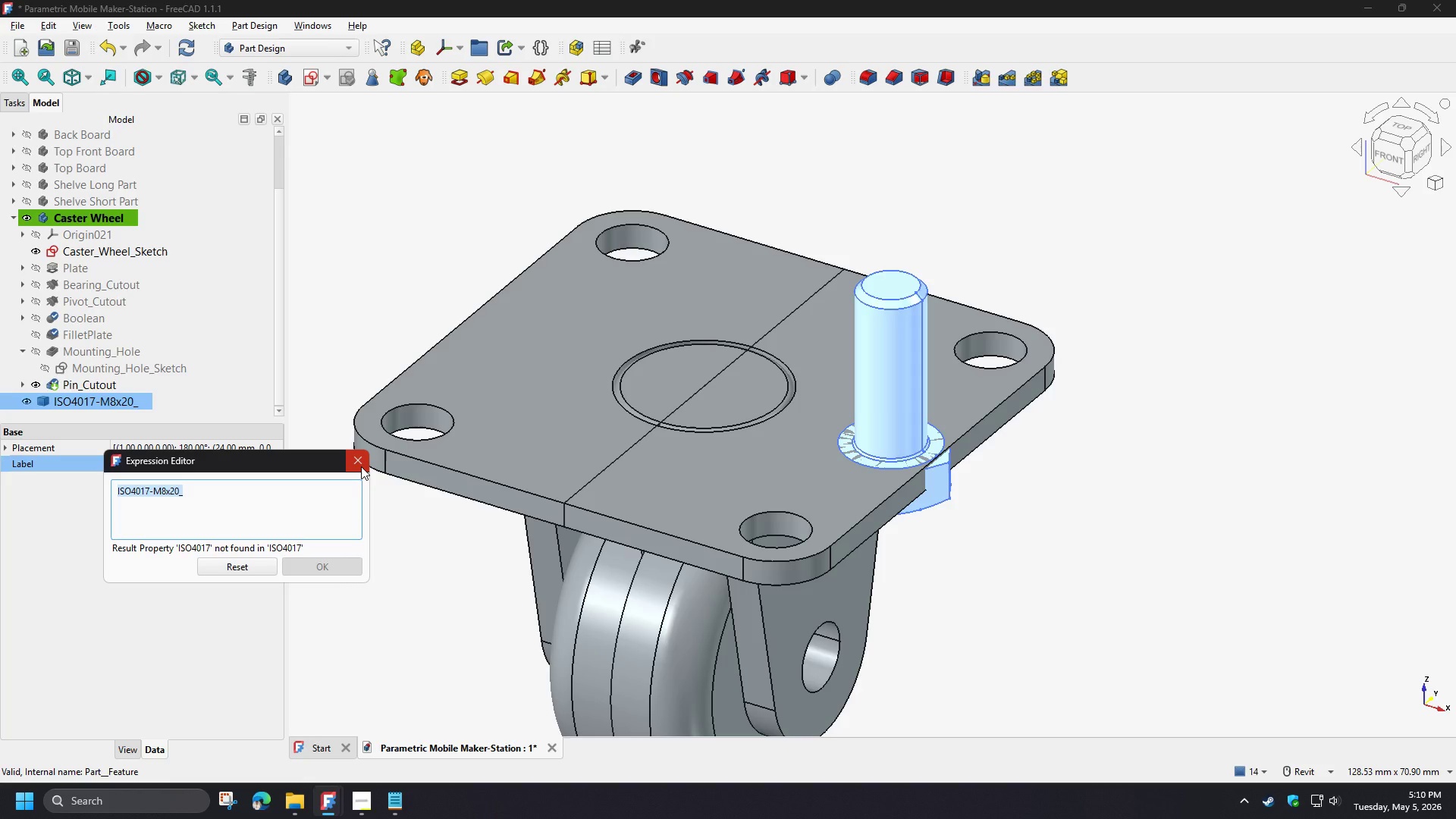 
left_click([361, 466])
 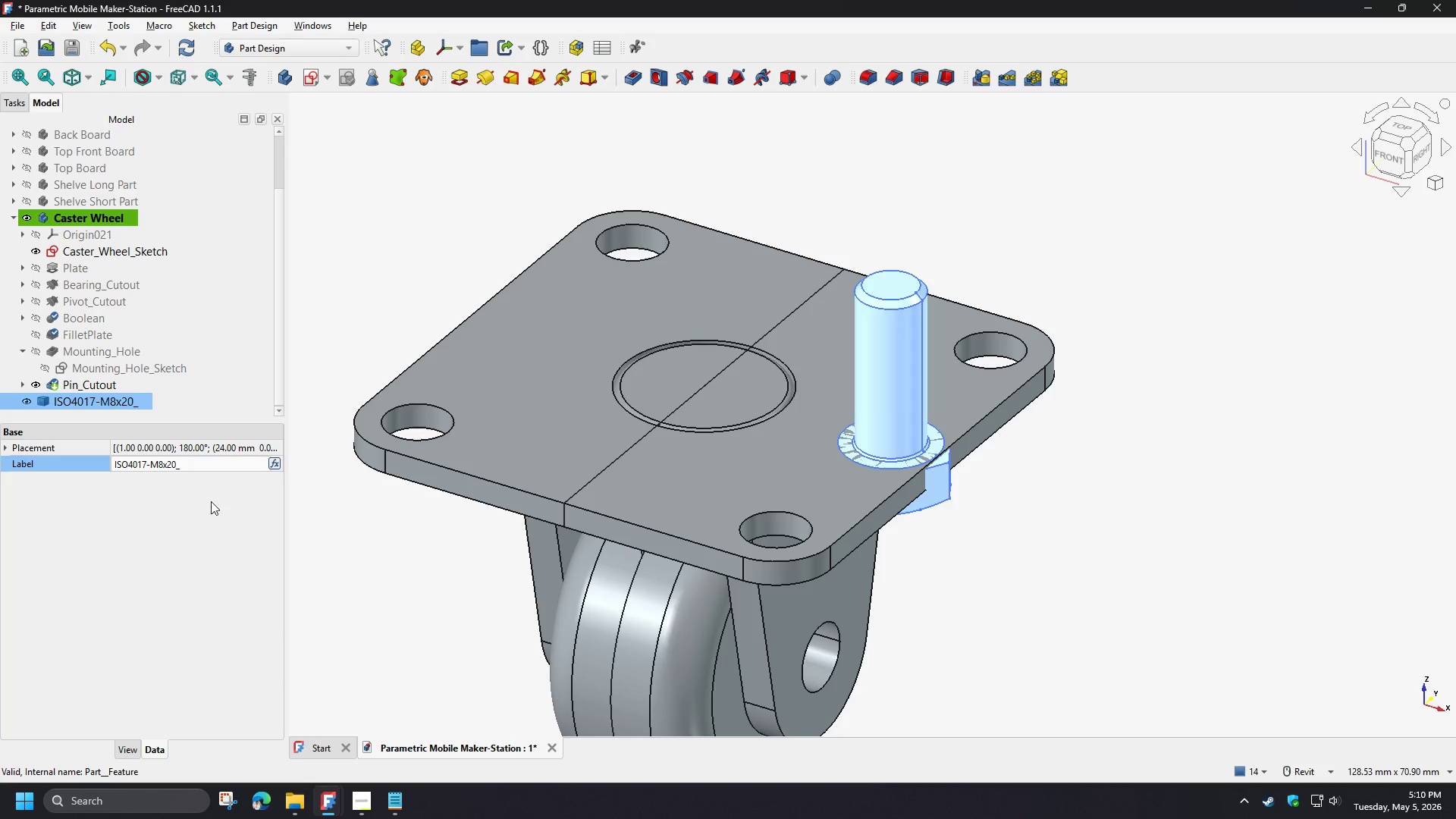 
left_click([210, 499])
 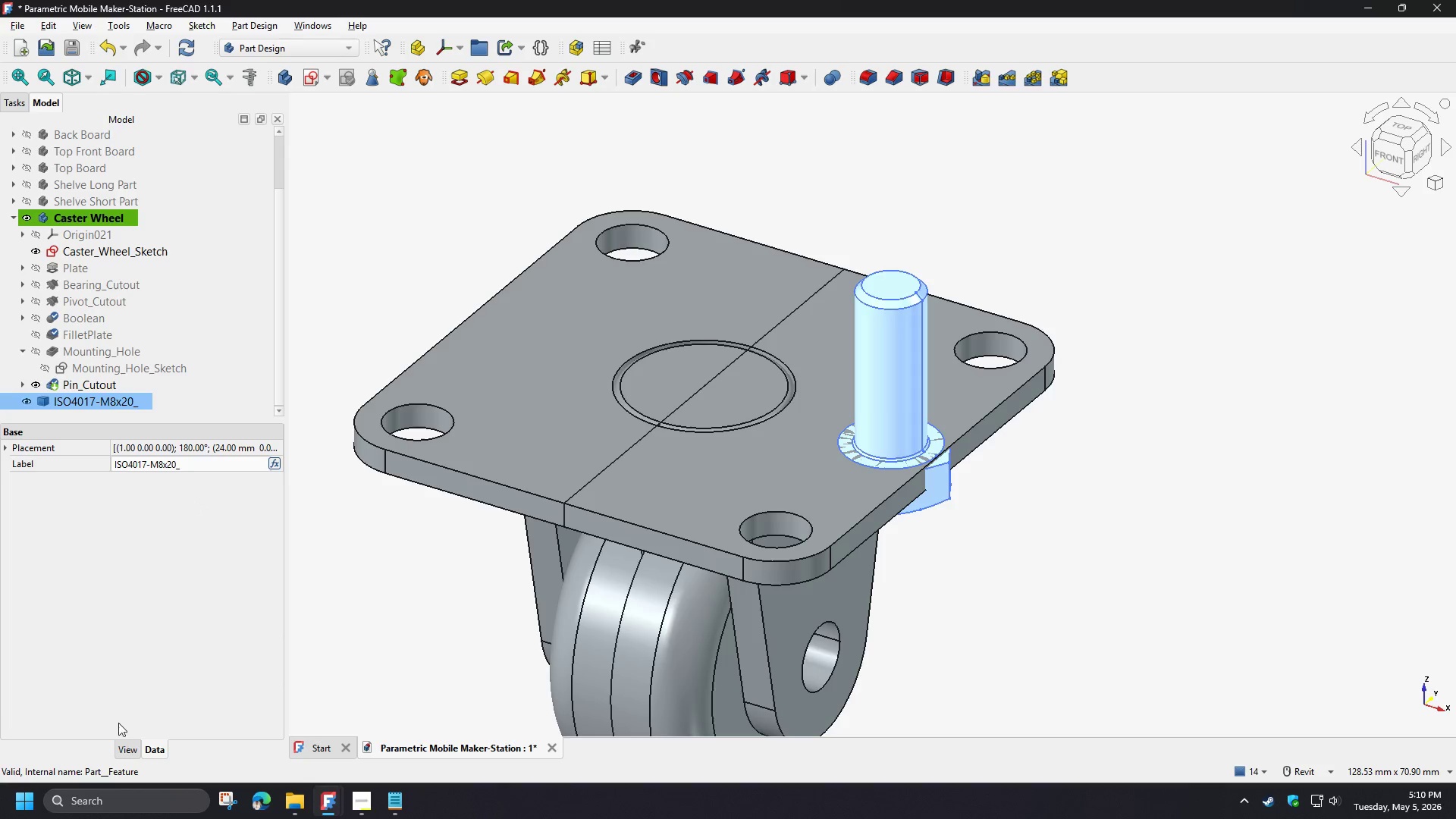 
left_click([128, 744])
 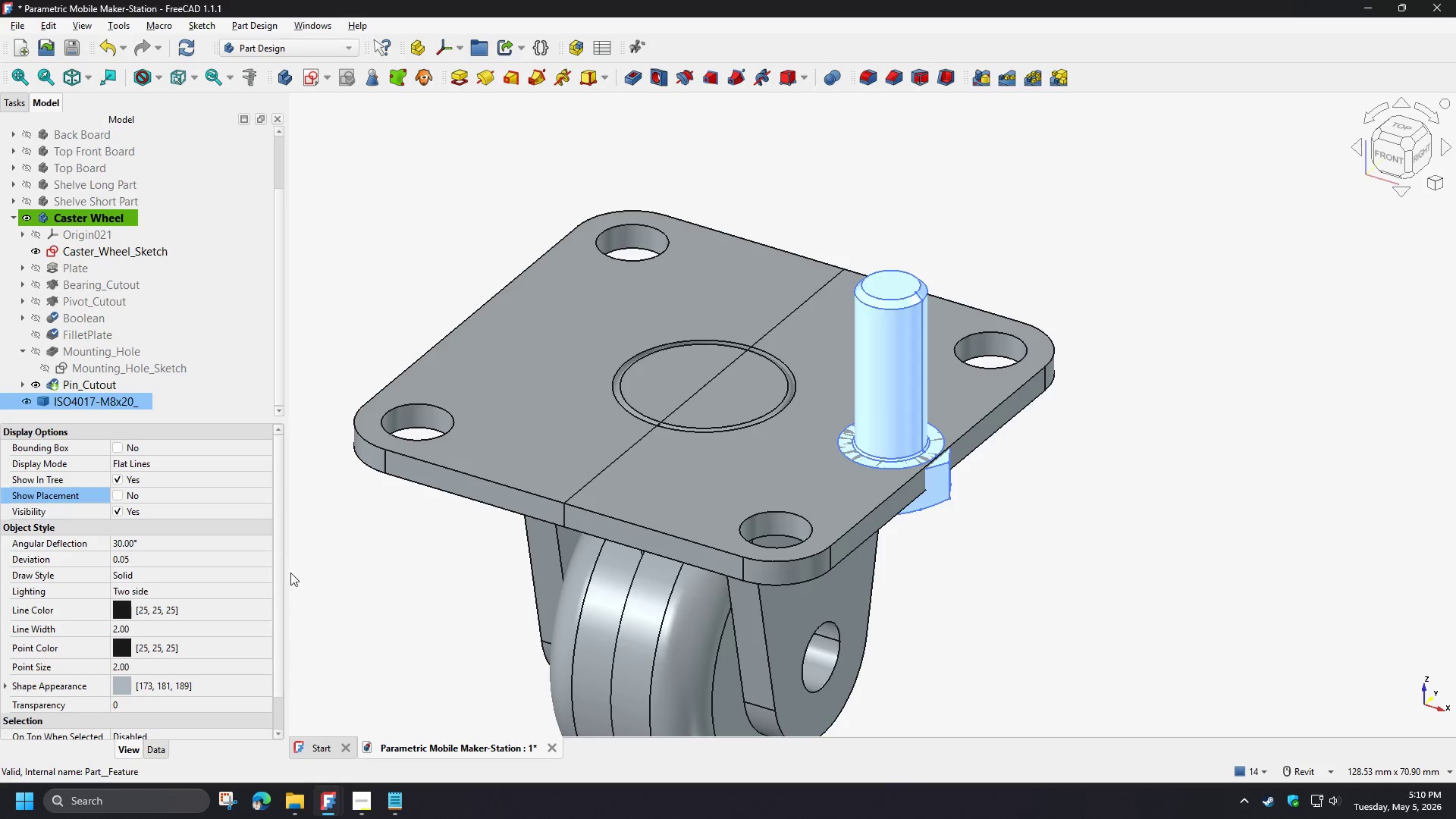 
left_click_drag(start_coordinate=[279, 576], to_coordinate=[268, 505])
 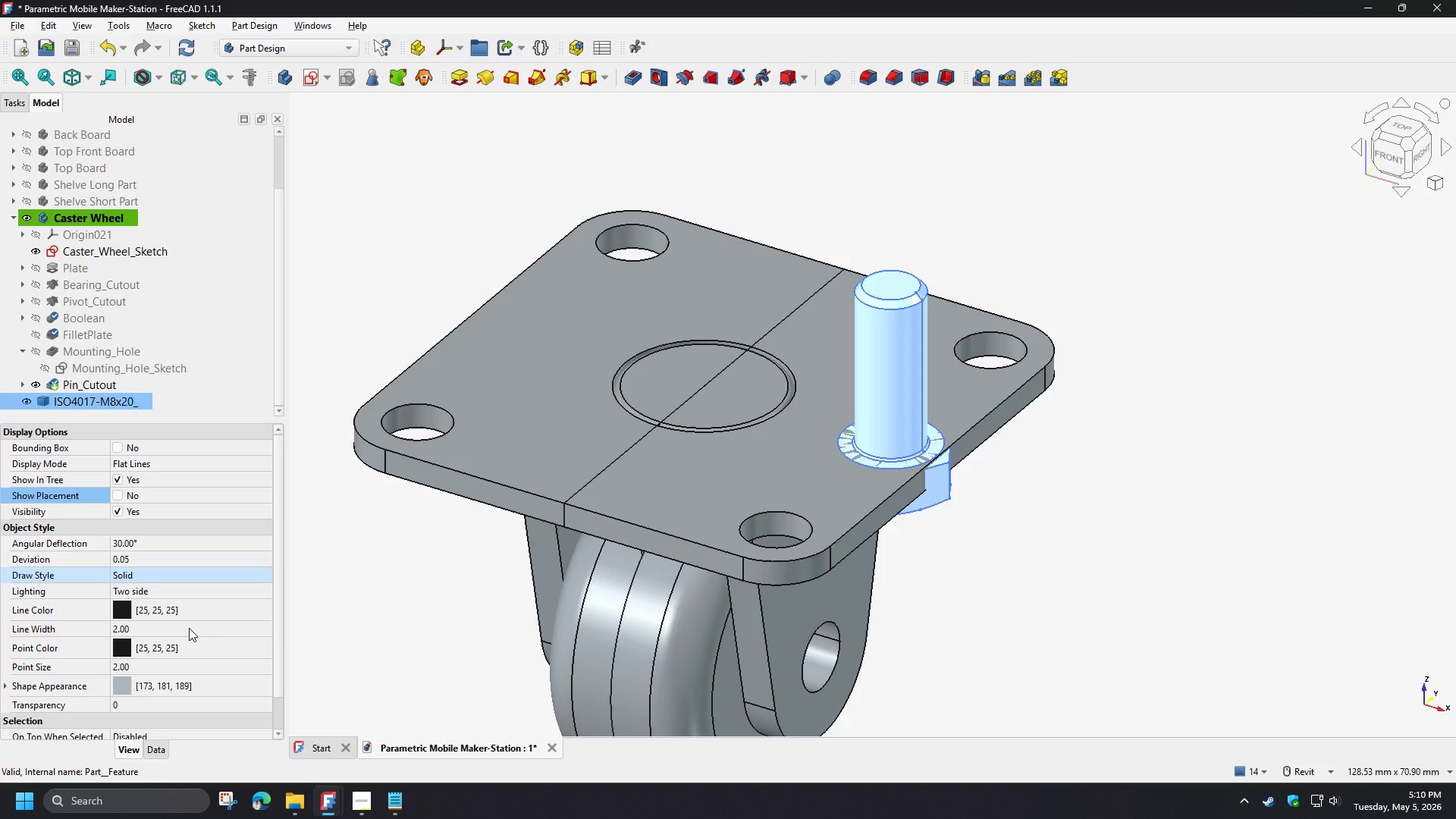 
left_click([154, 751])
 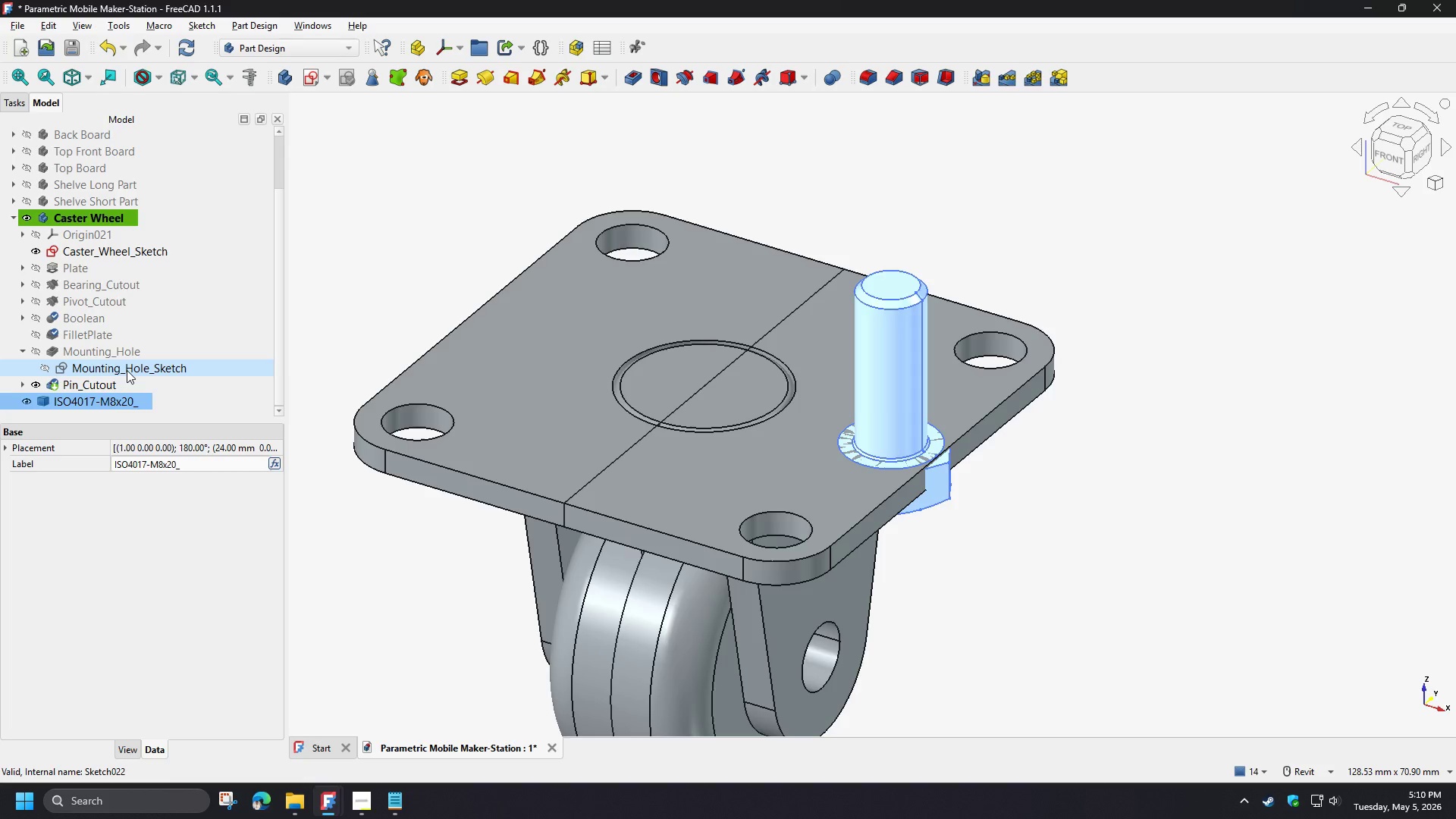 
double_click([127, 370])
 